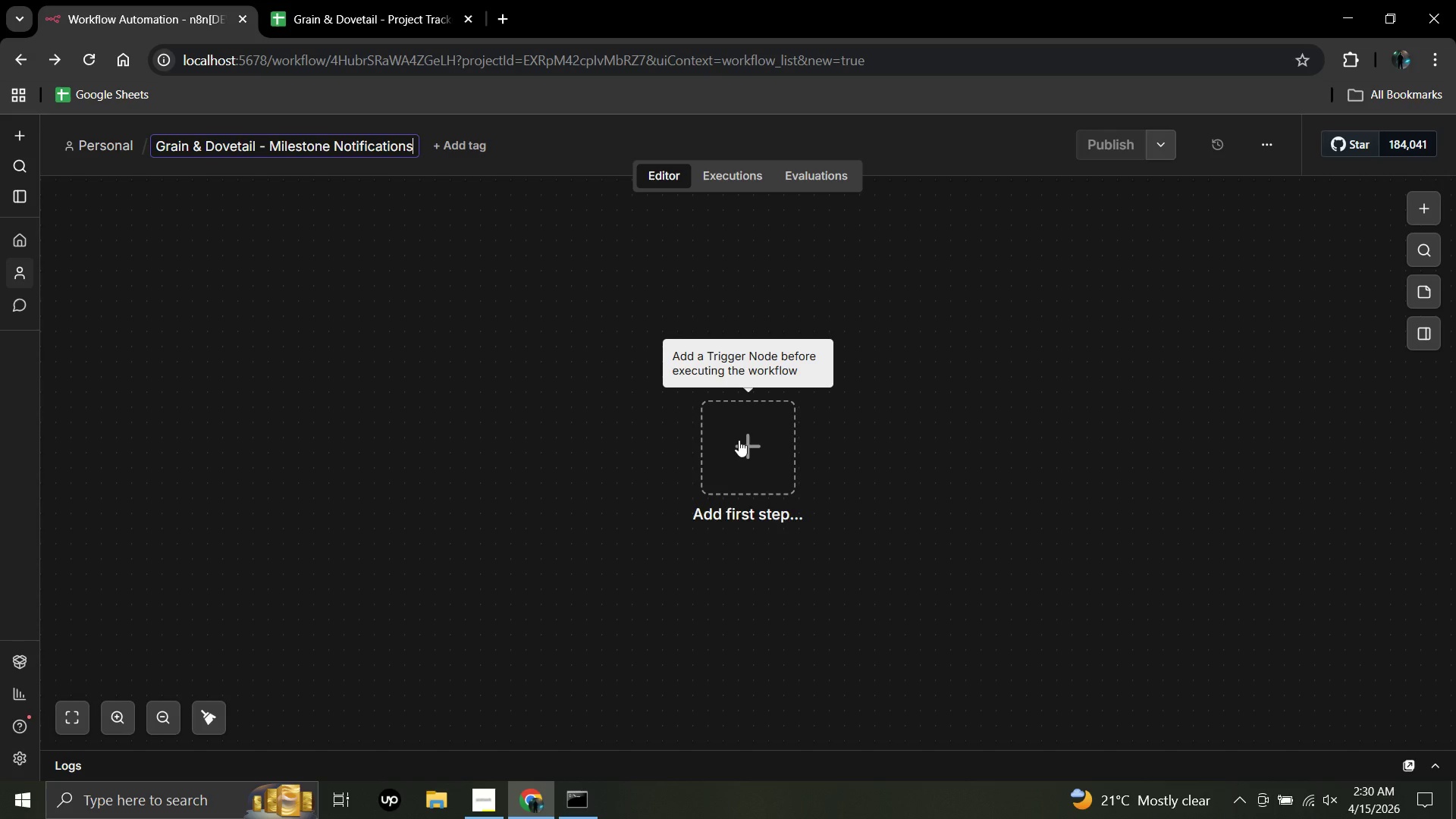 
wait(13.83)
 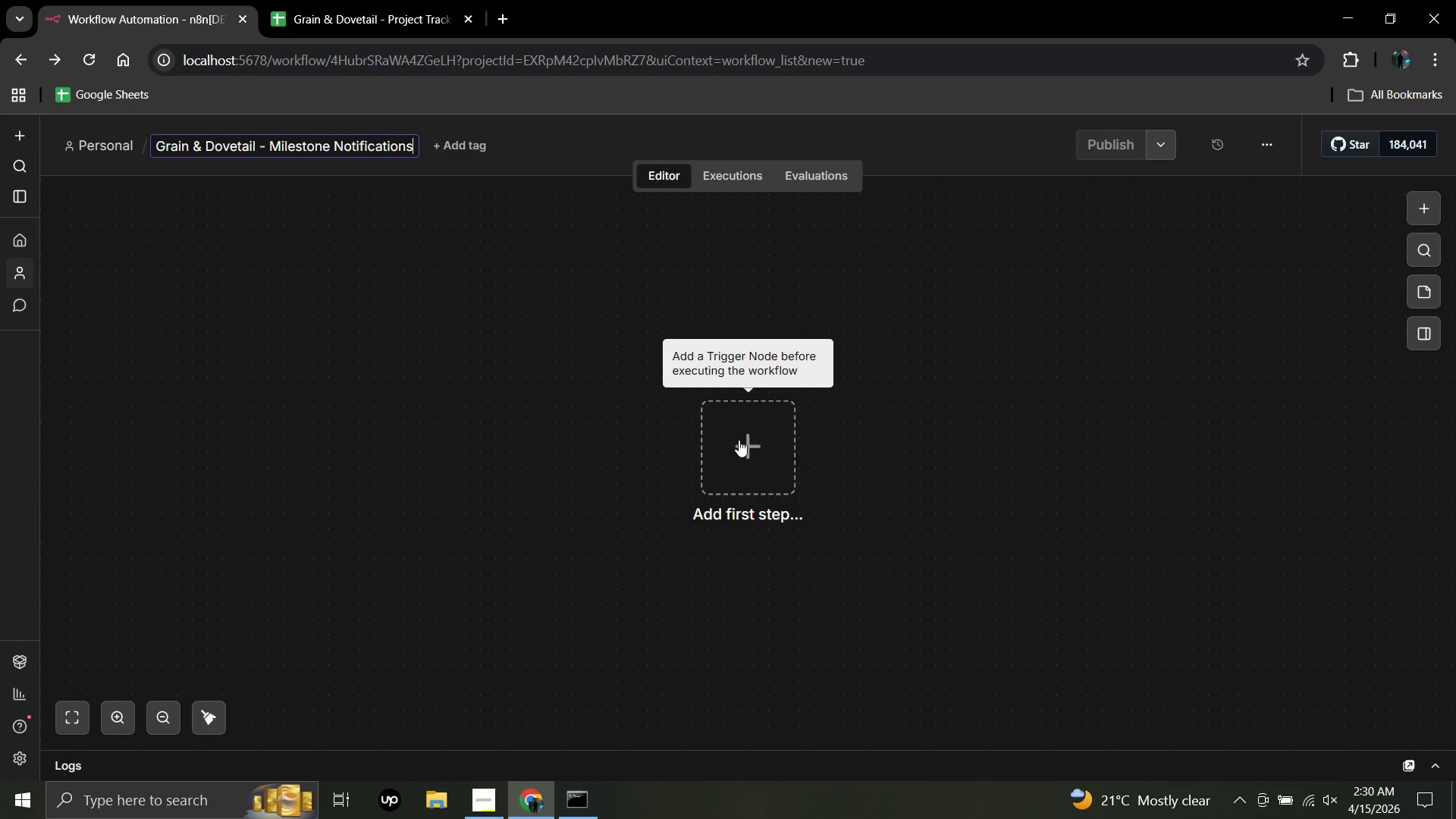 
left_click([742, 449])
 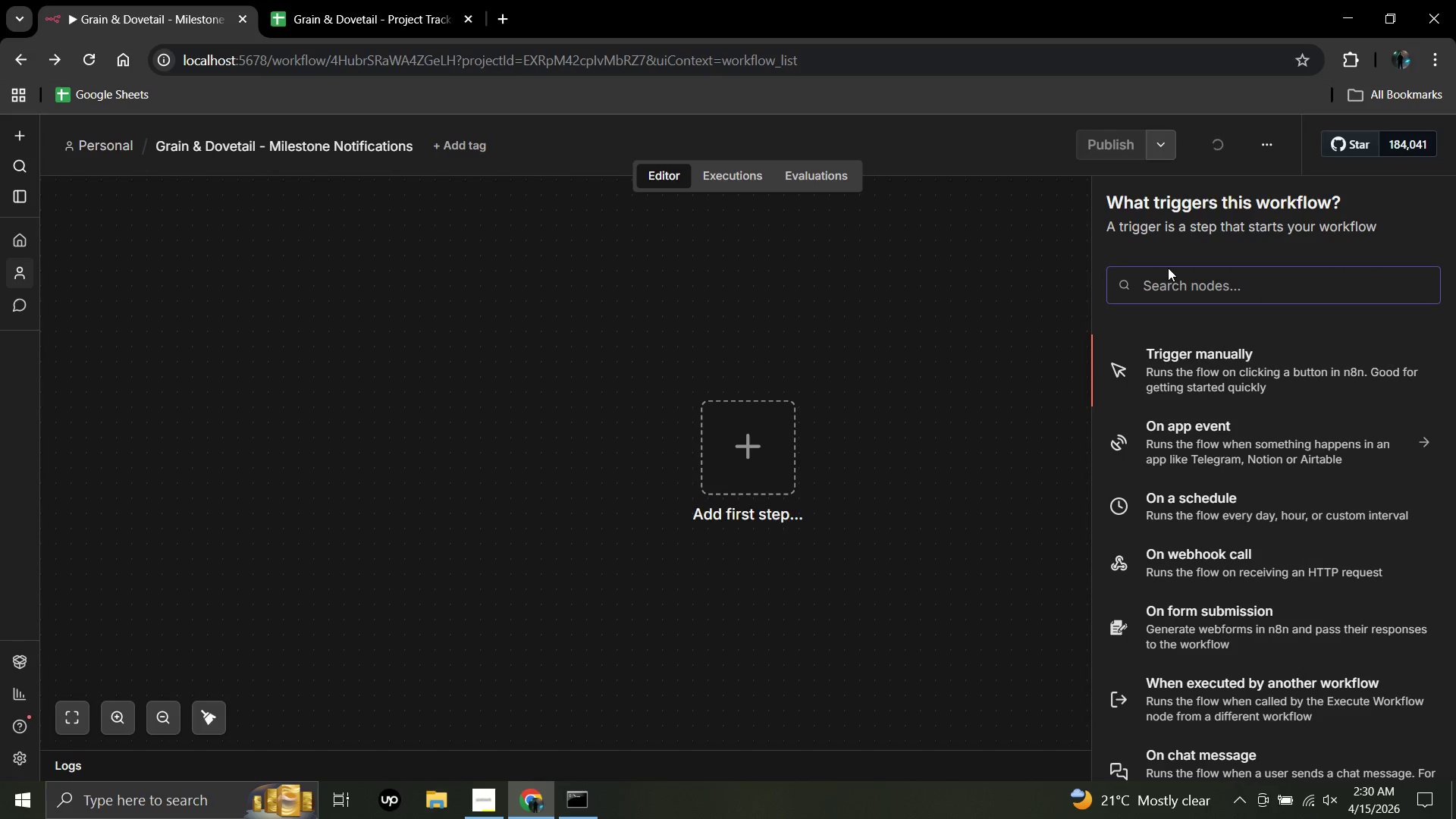 
left_click([1168, 278])
 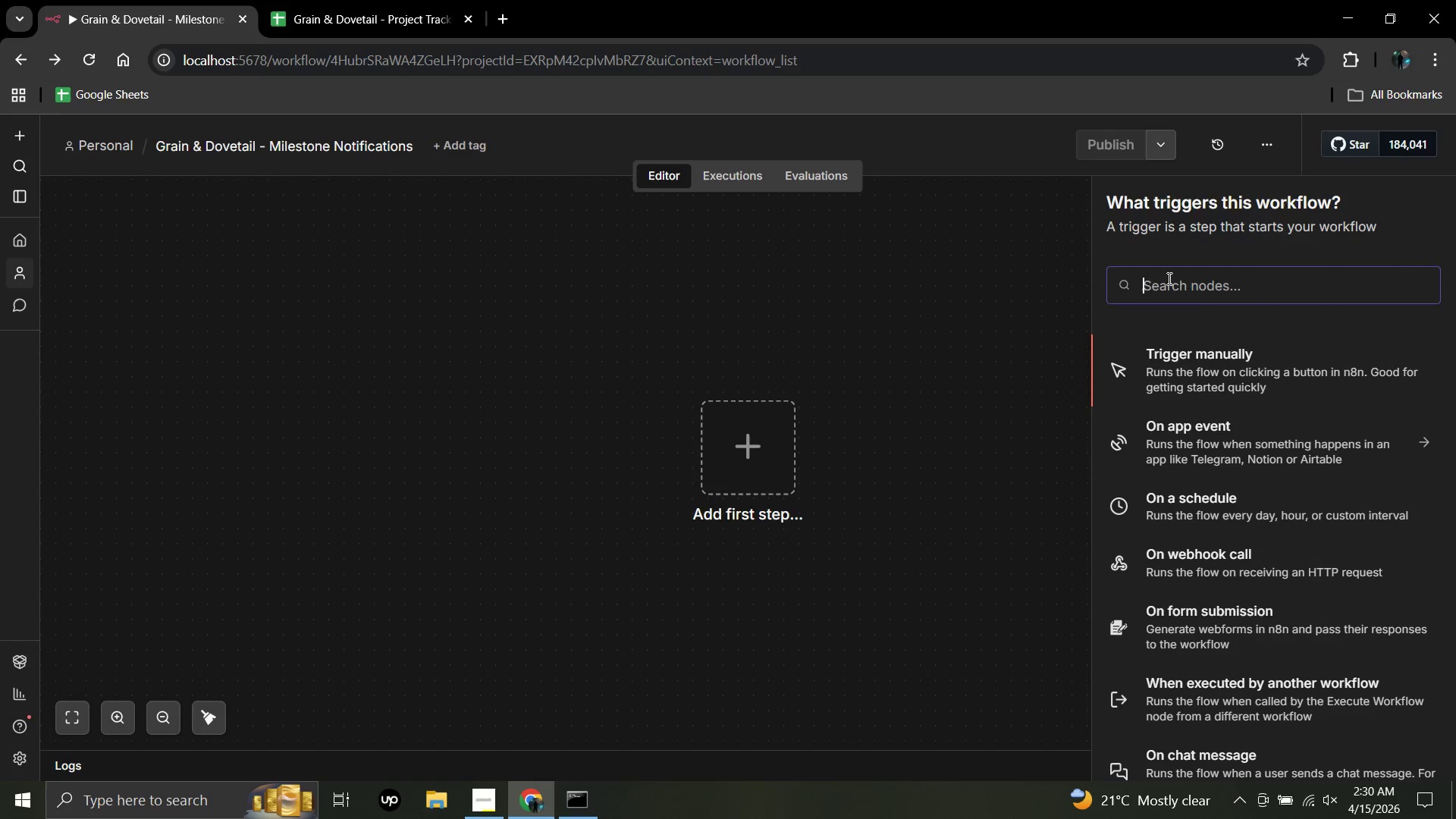 
type(google )
 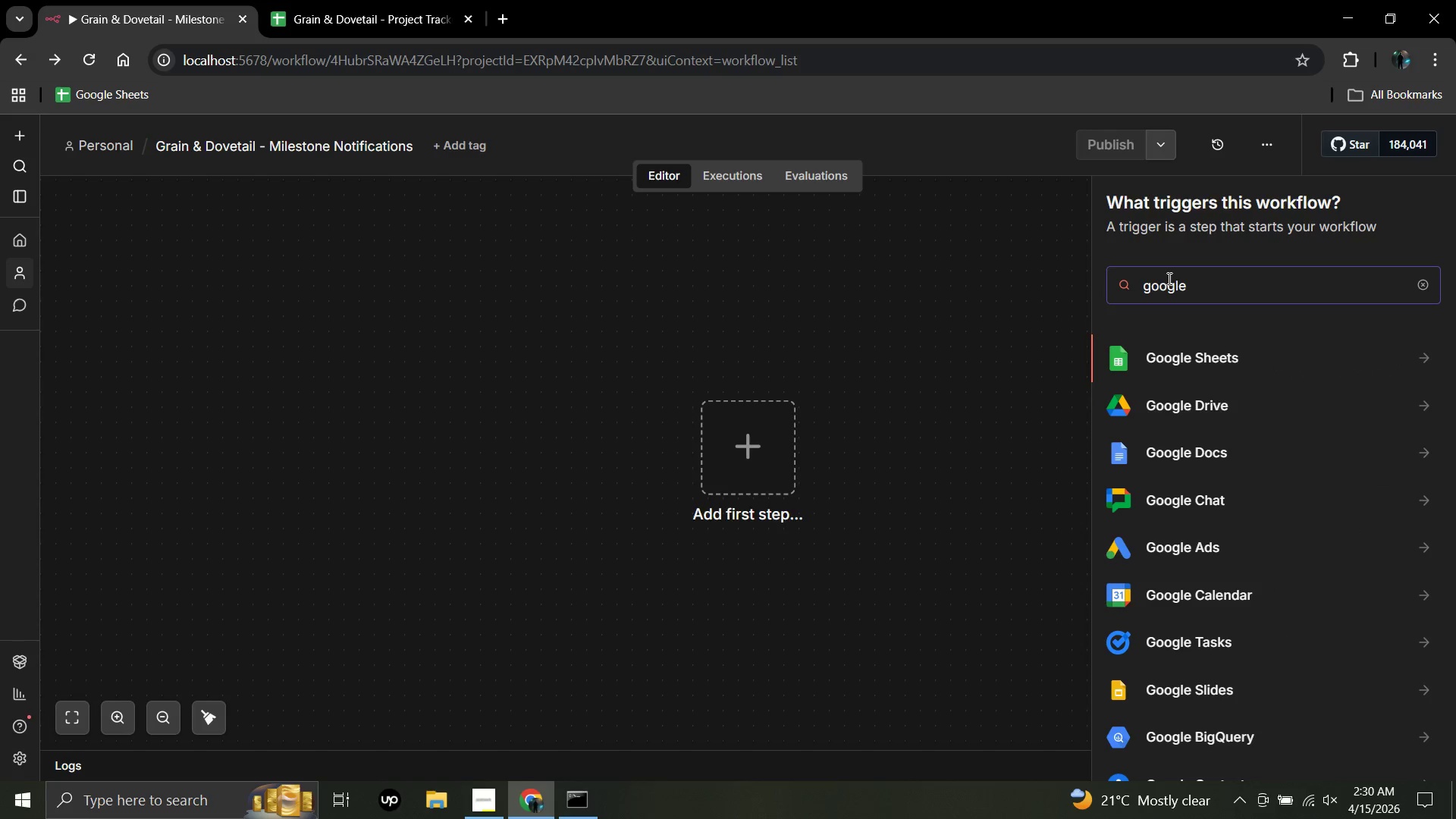 
wait(7.88)
 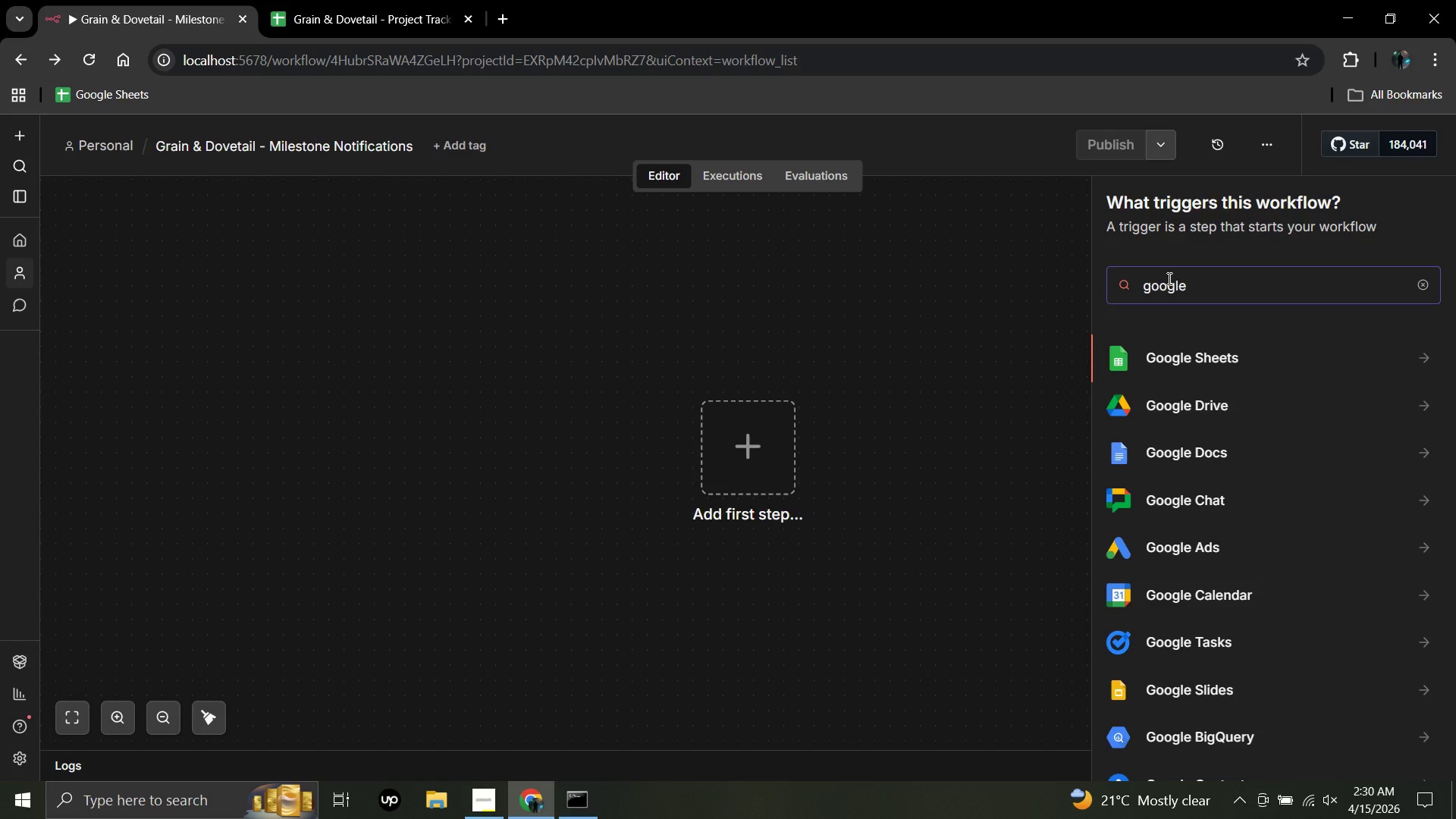 
left_click([1422, 358])
 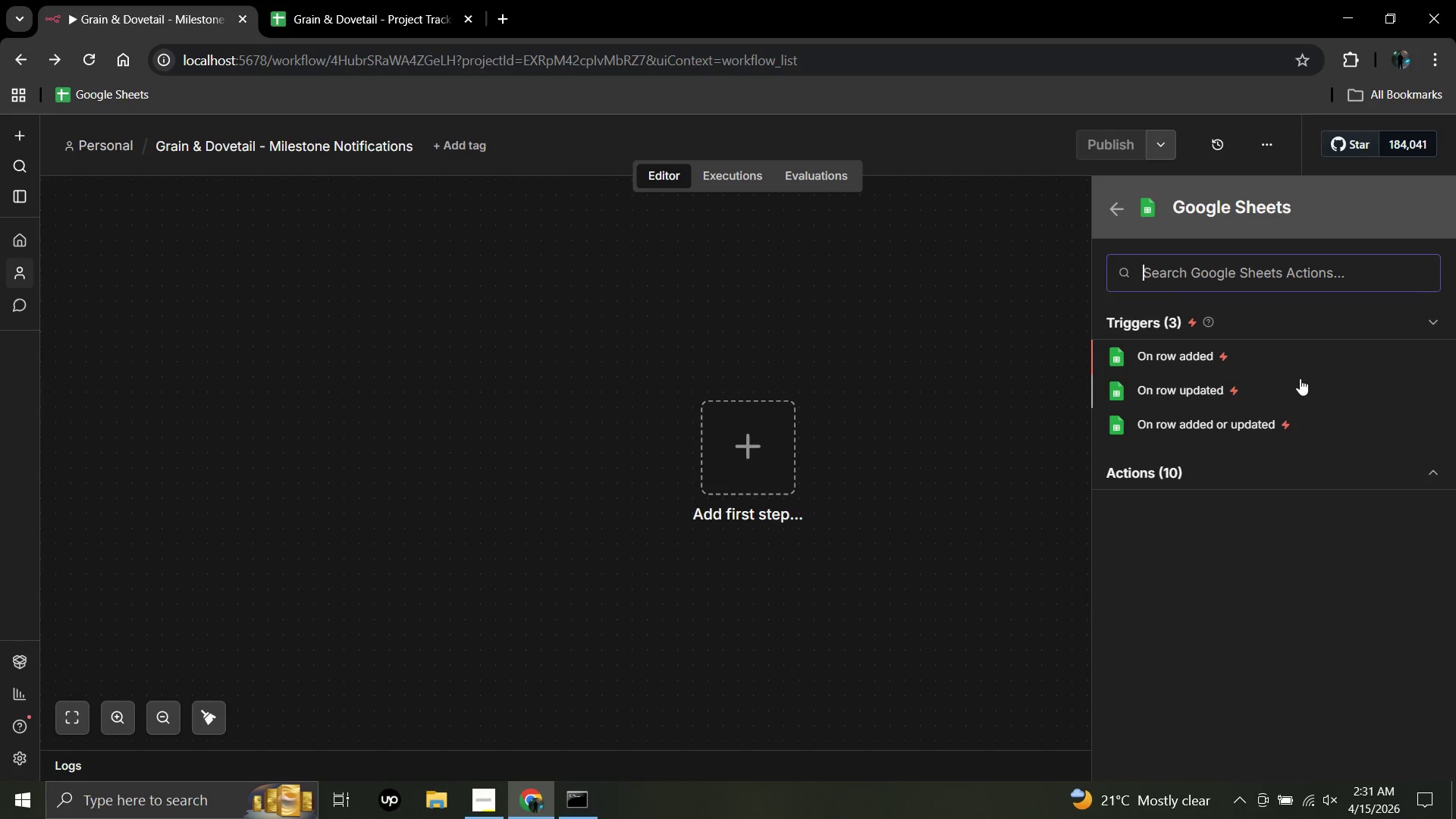 
wait(13.56)
 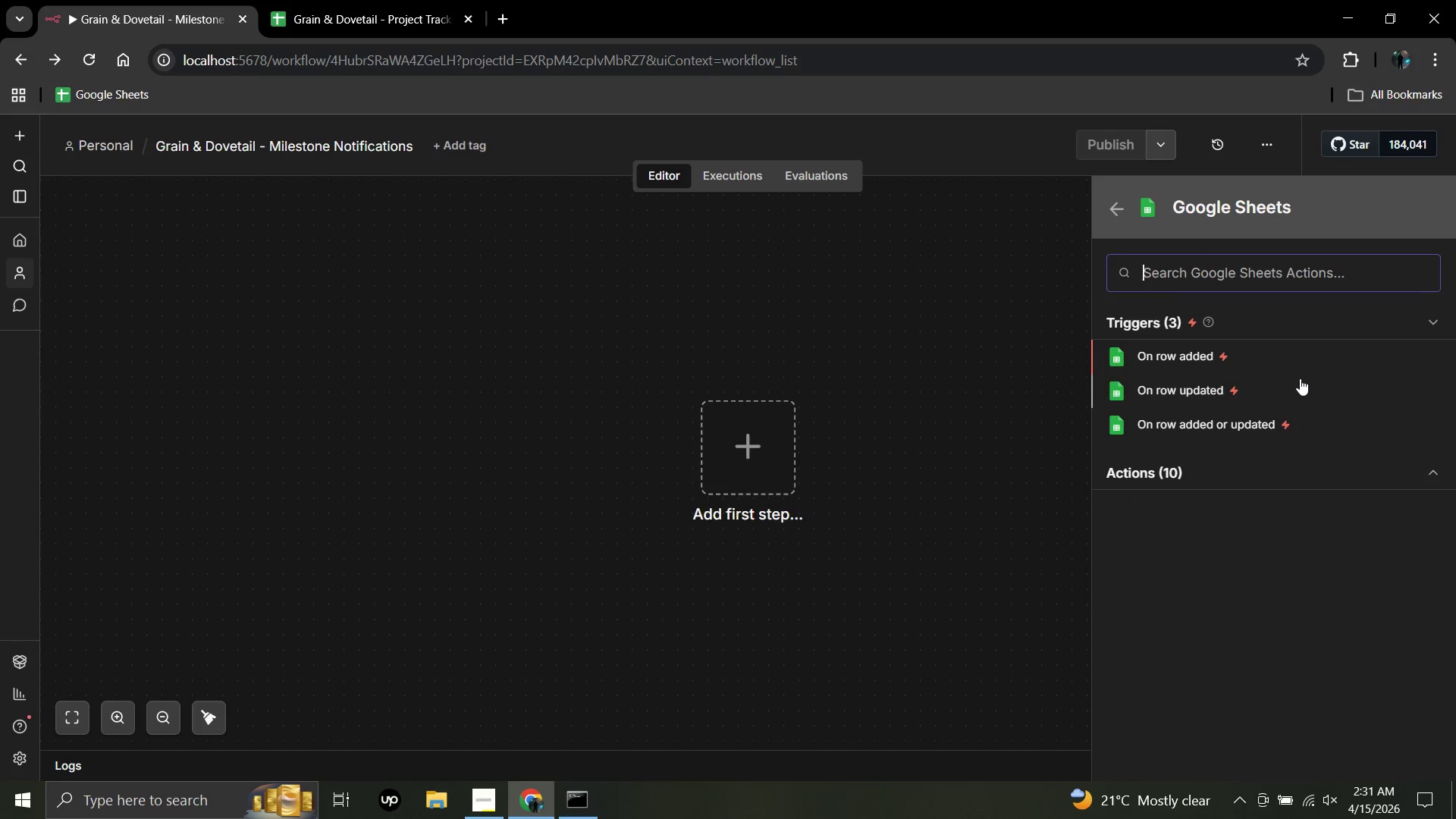 
left_click([1191, 430])
 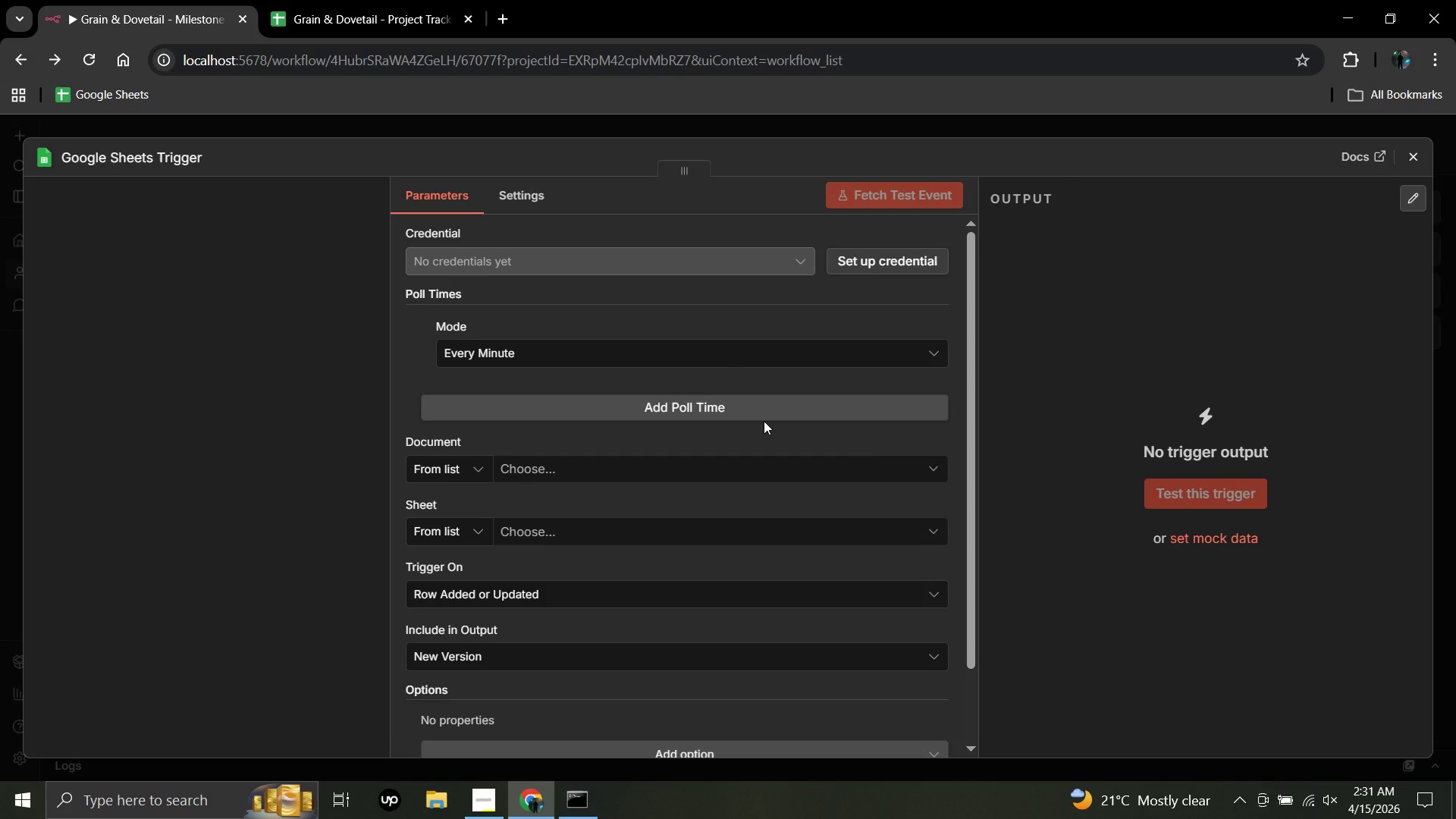 
wait(6.58)
 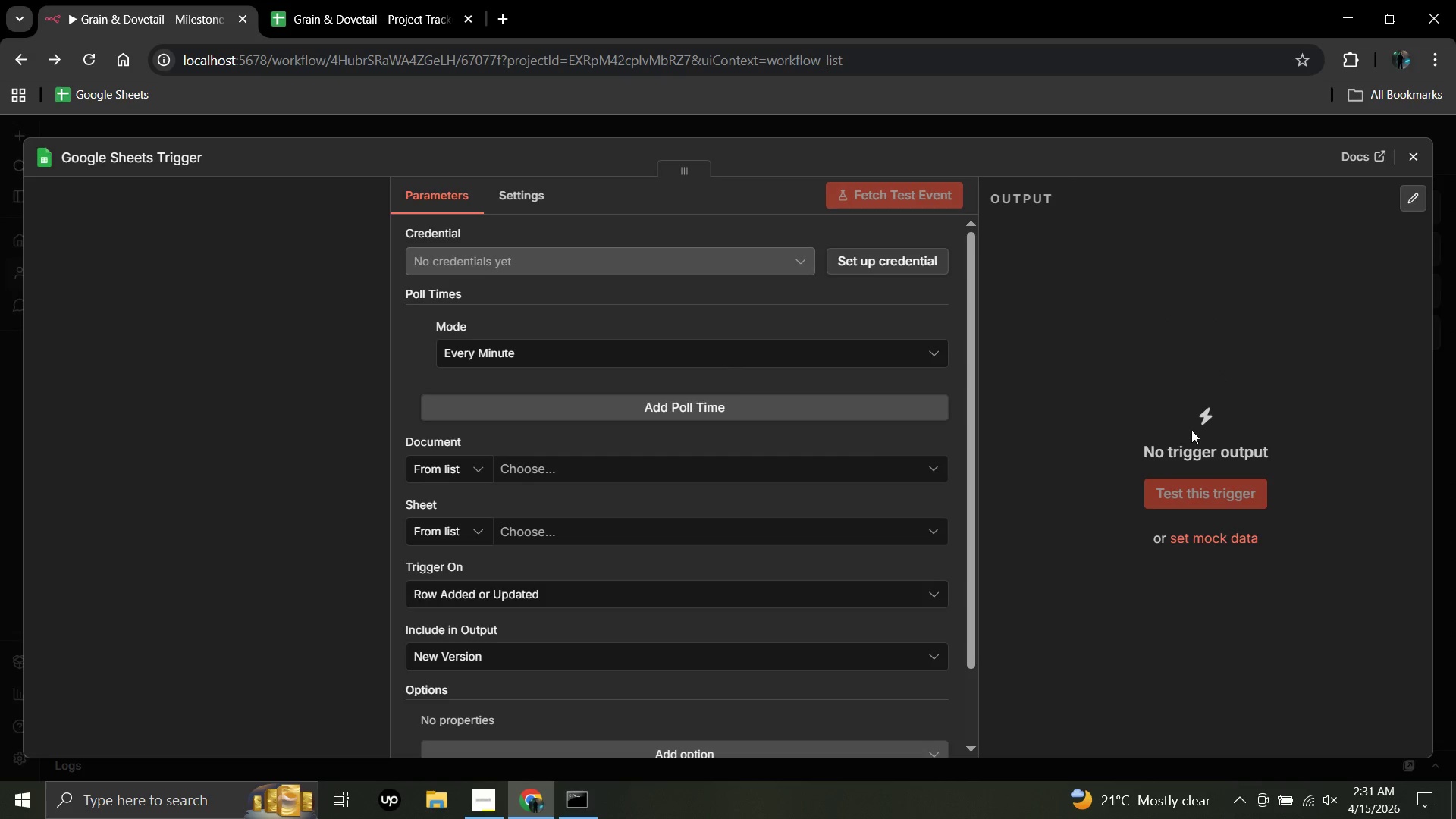 
left_click([701, 466])
 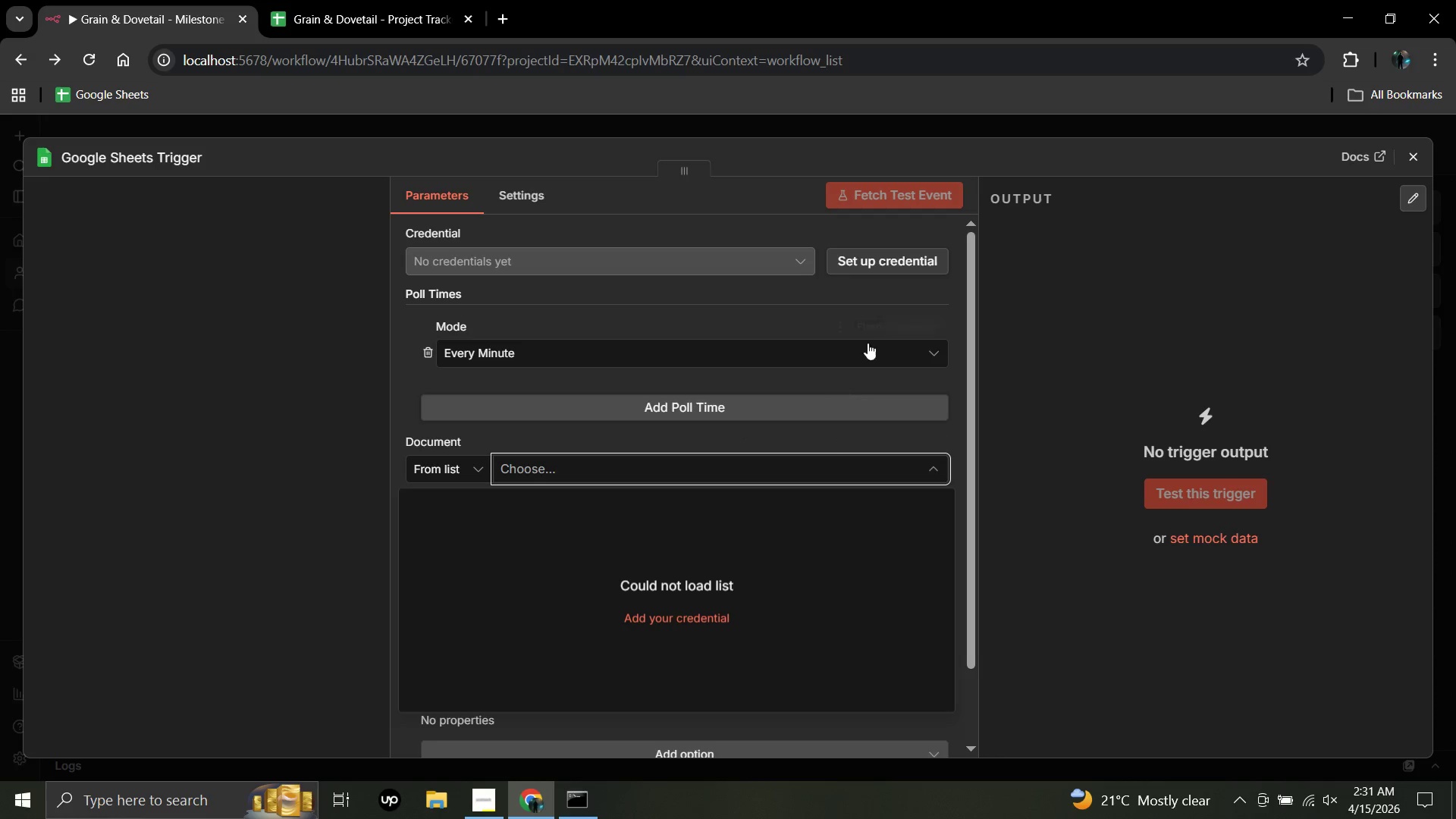 
left_click([897, 263])
 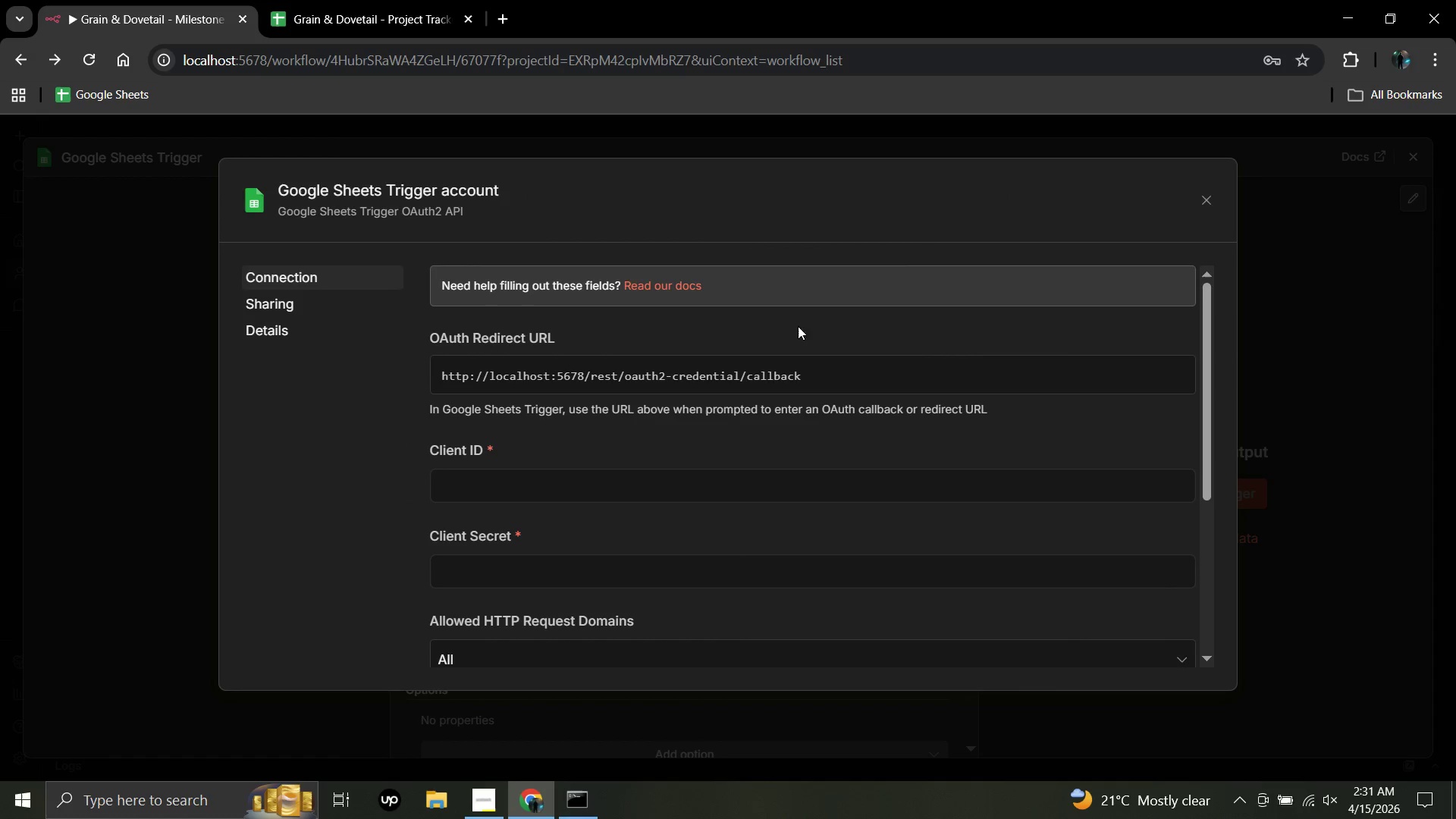 
scroll: coordinate [727, 419], scroll_direction: down, amount: 1.0
 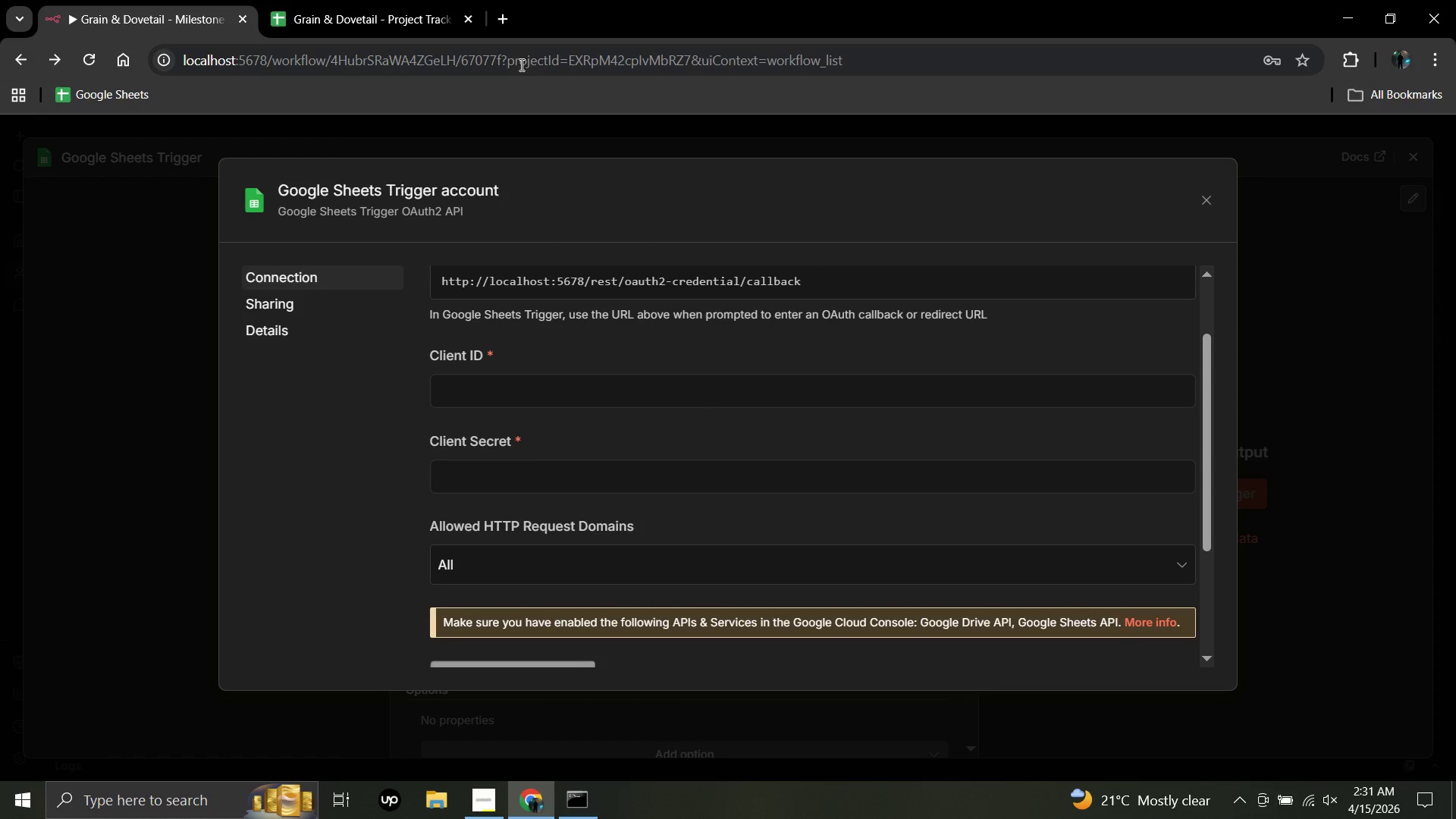 
wait(5.13)
 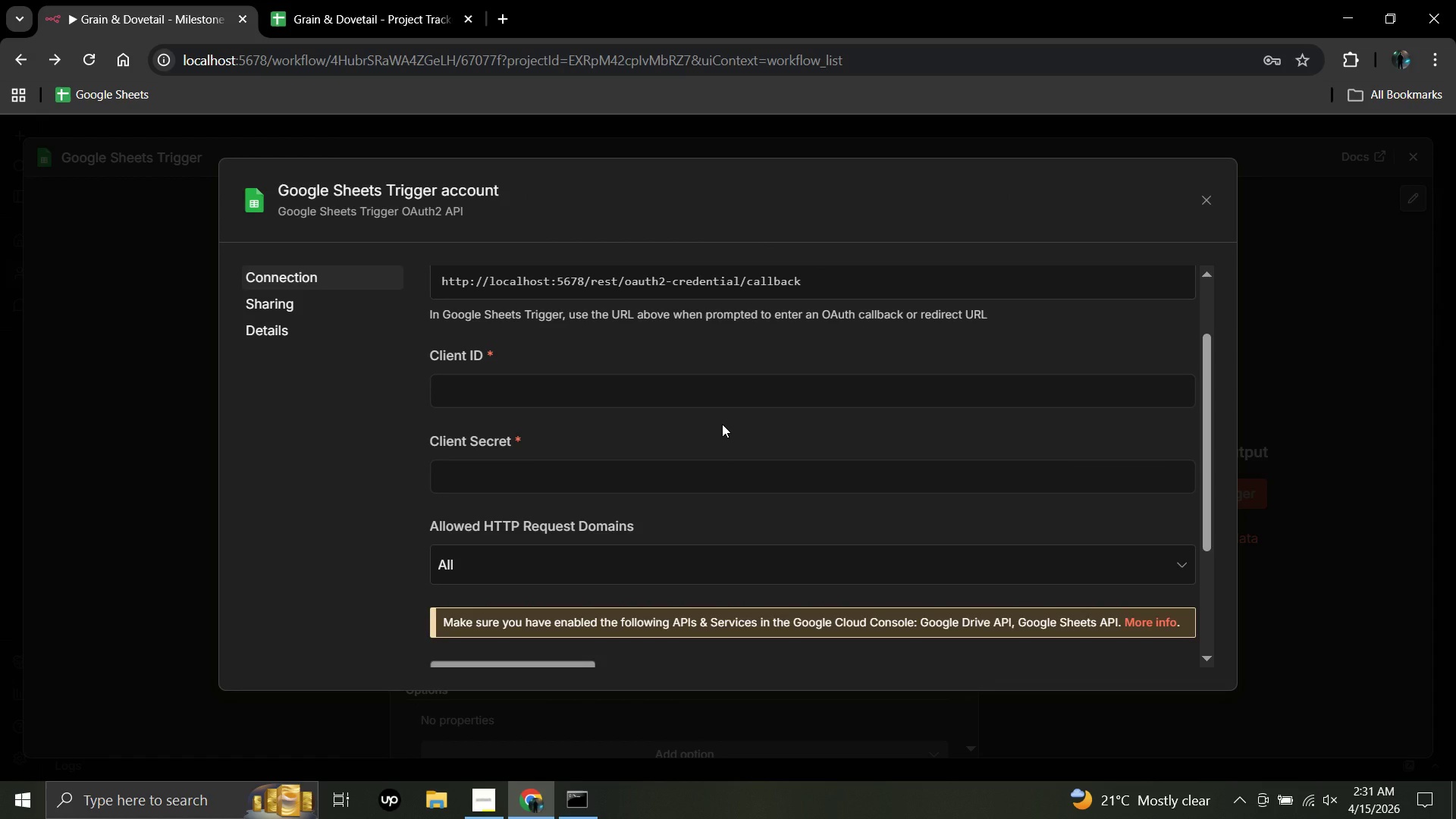 
left_click([507, 22])
 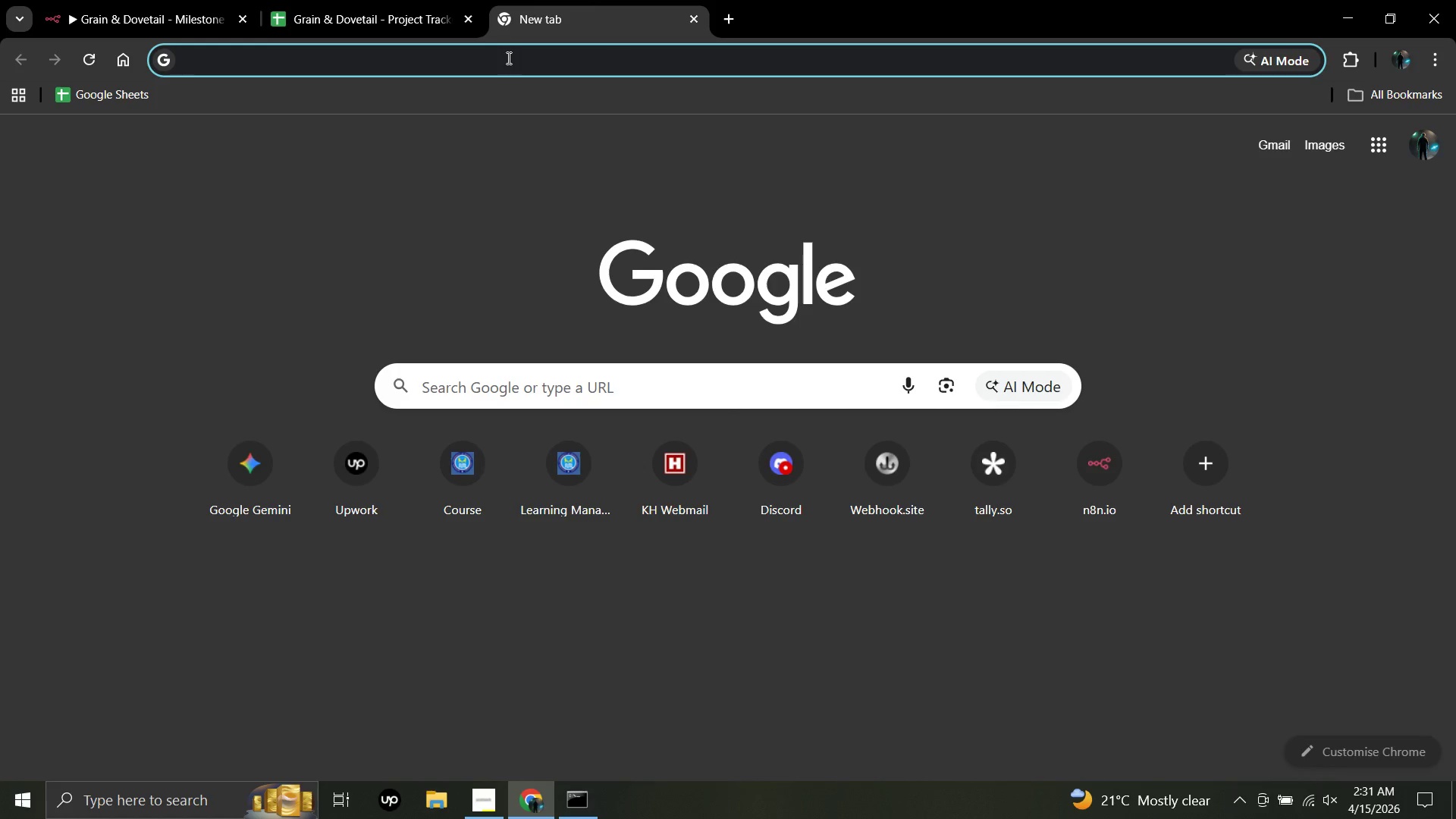 
type(goo)
 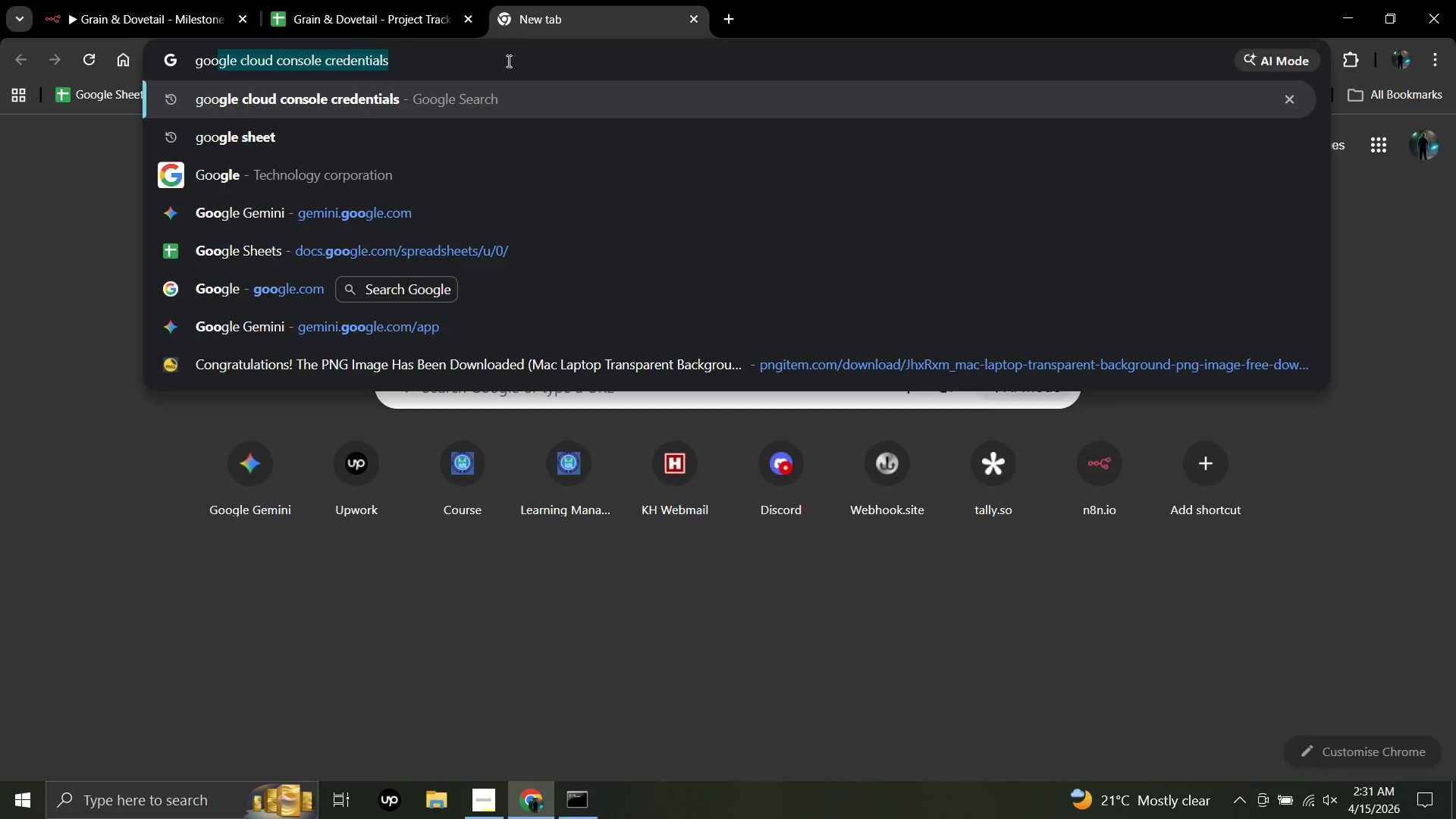 
key(Enter)
 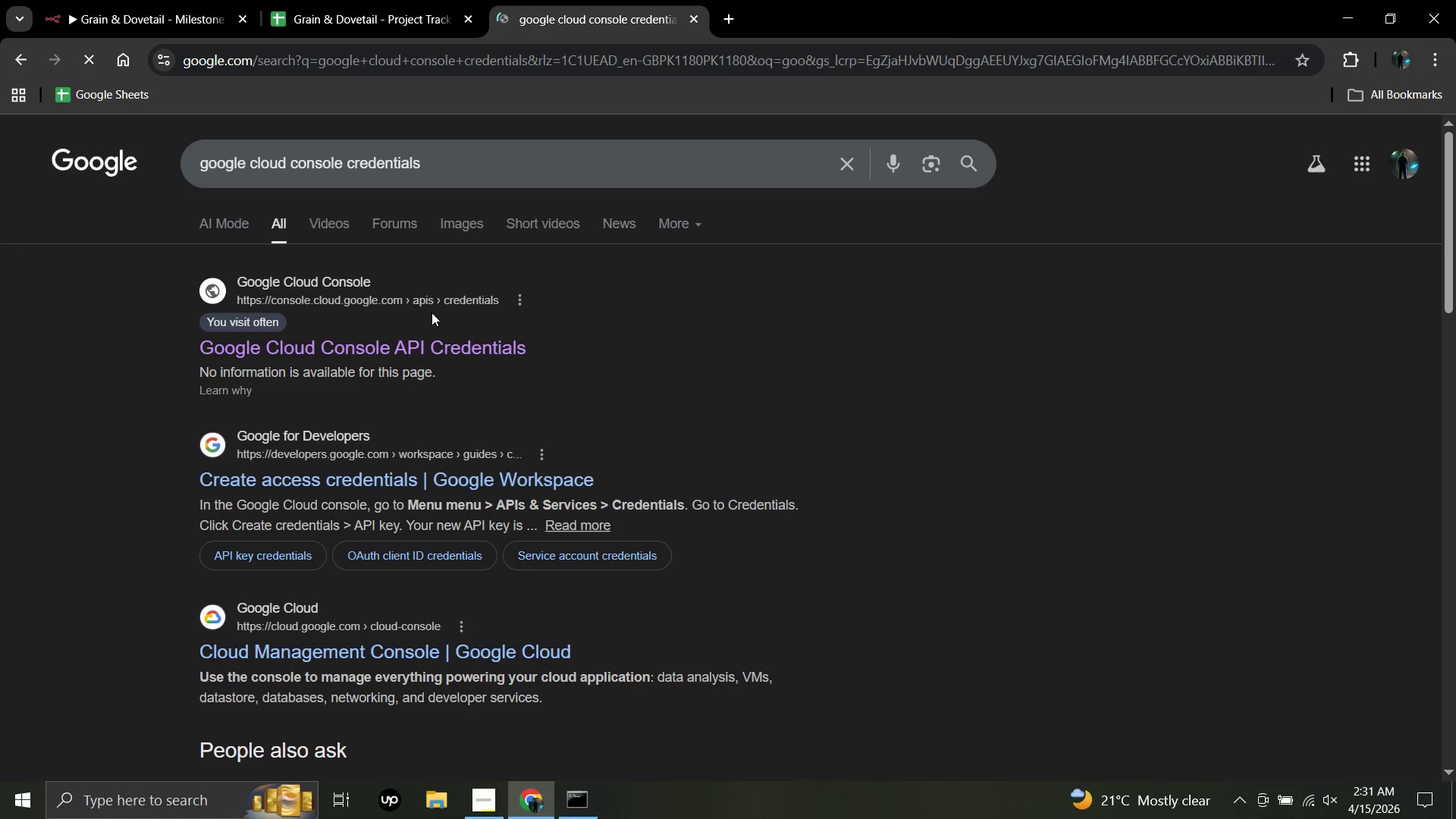 
left_click([425, 343])
 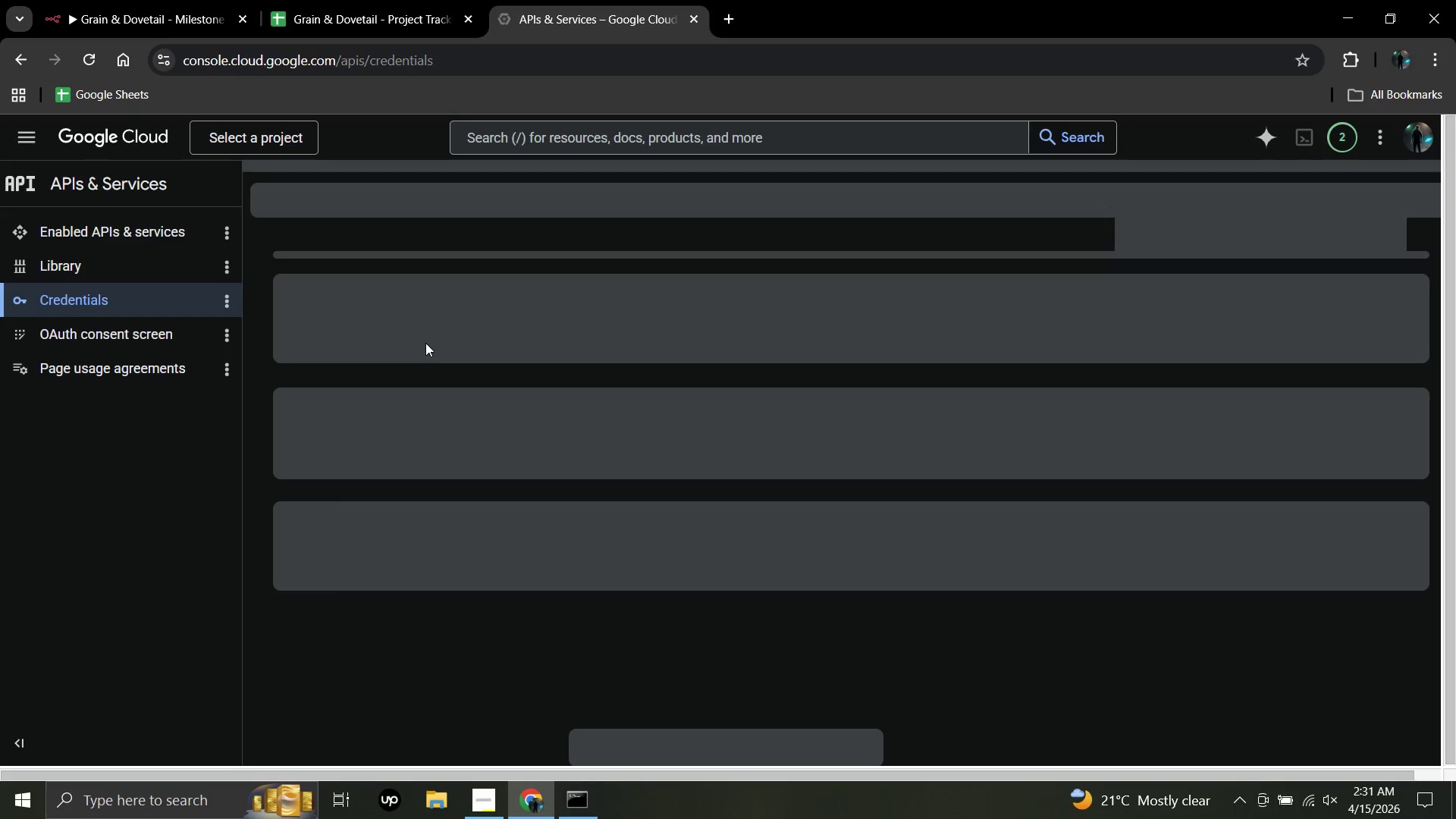 
wait(7.64)
 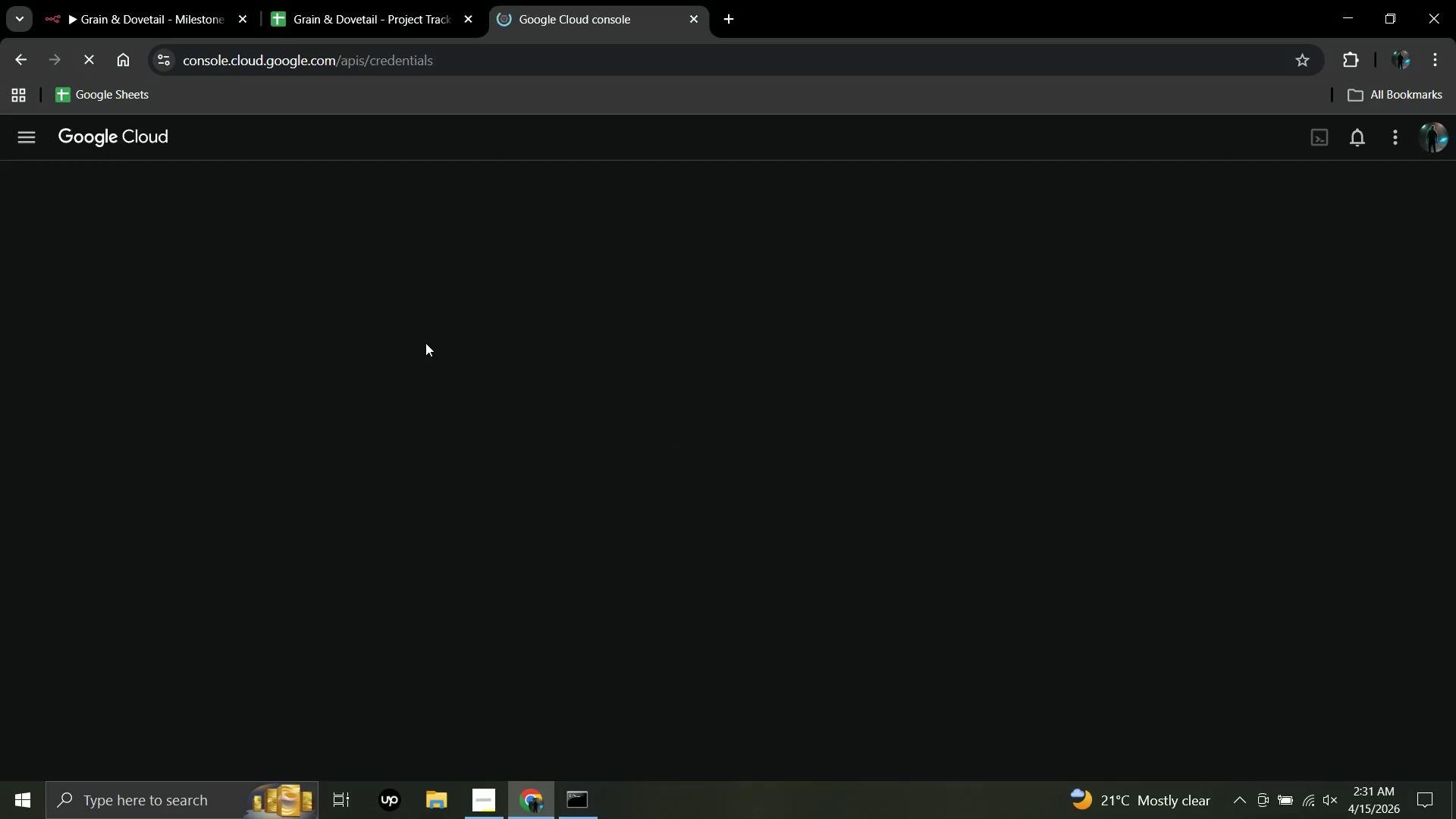 
scroll: coordinate [431, 408], scroll_direction: down, amount: 1.0
 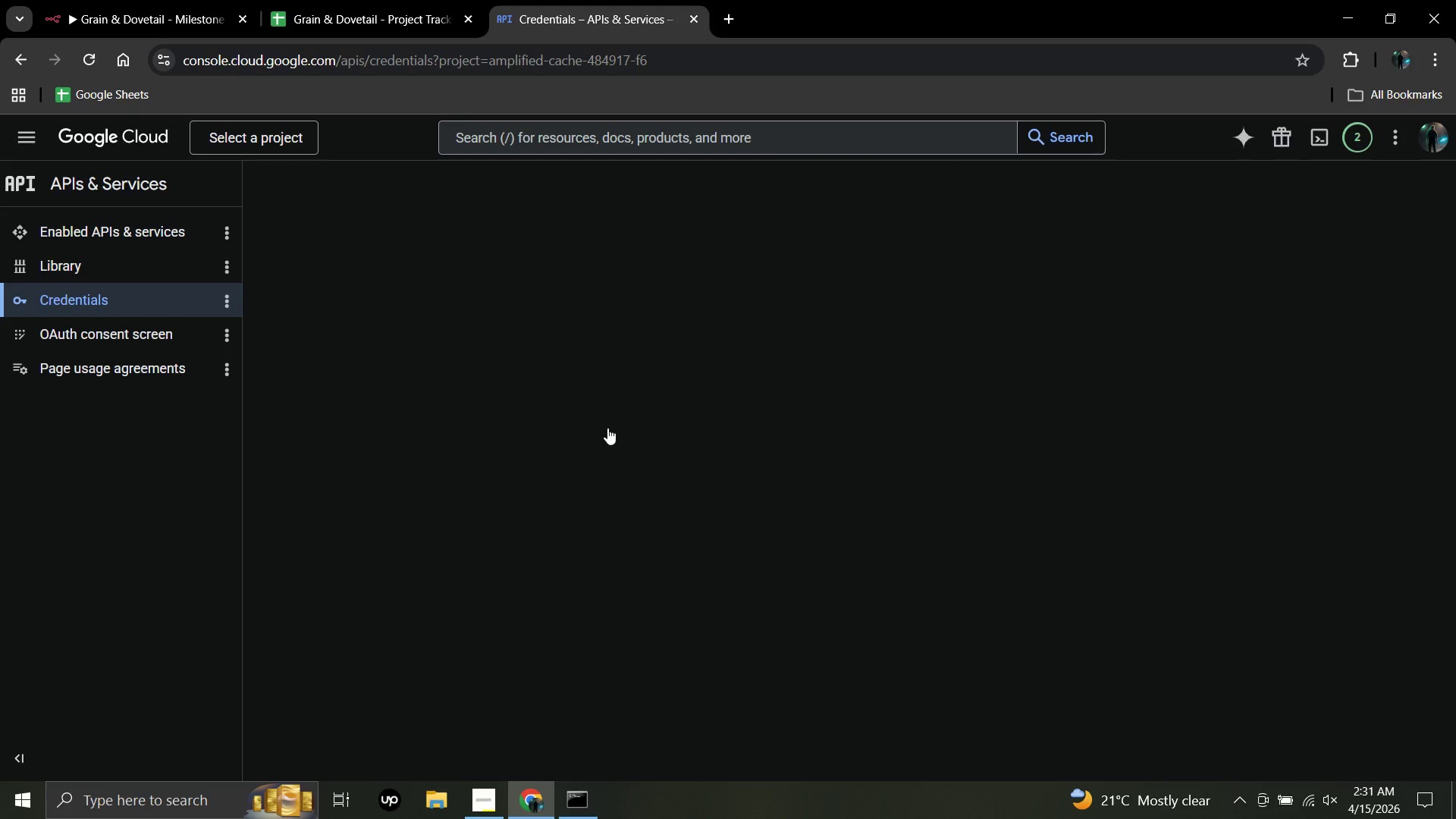 
wait(6.38)
 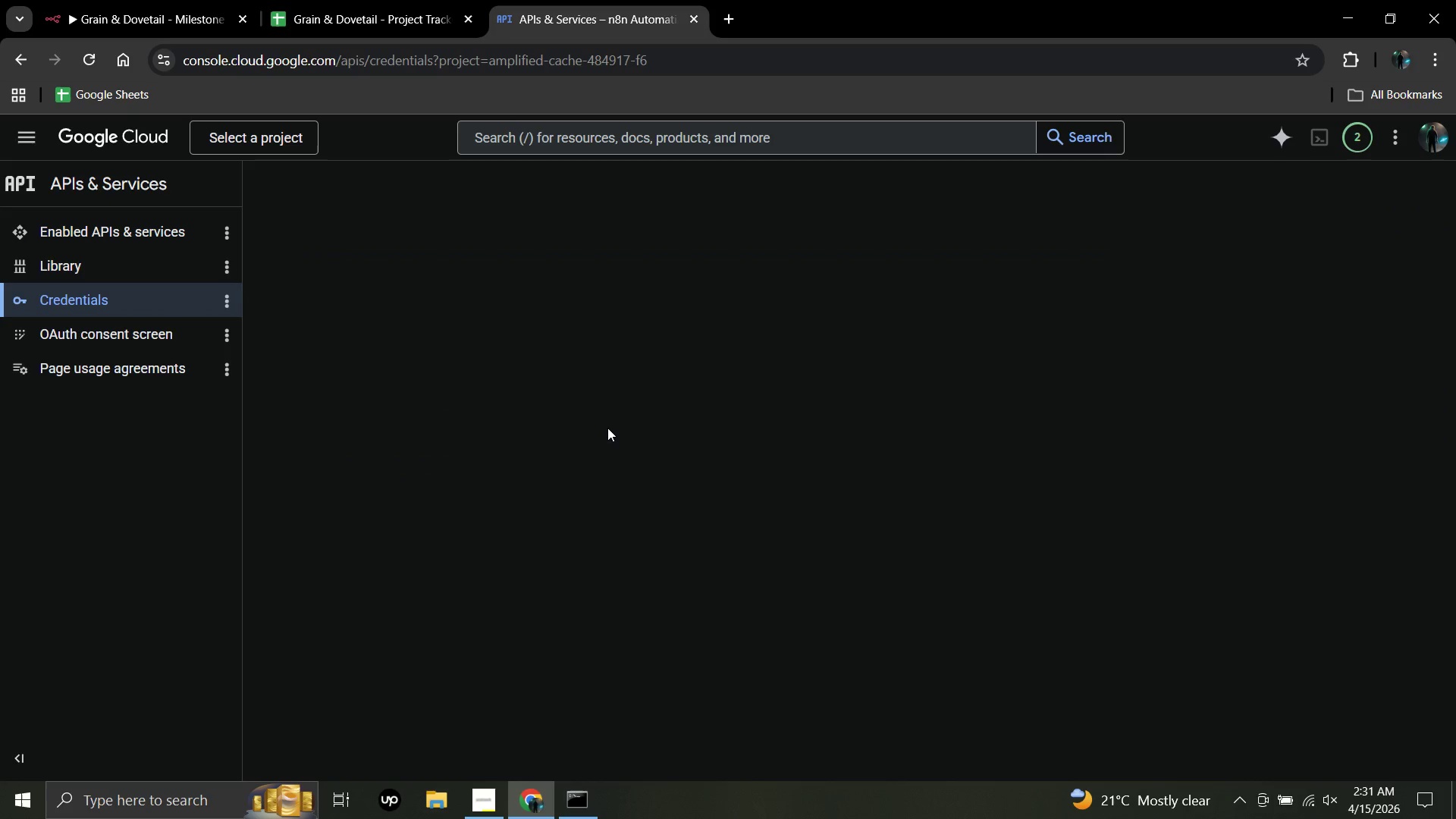 
left_click([447, 465])
 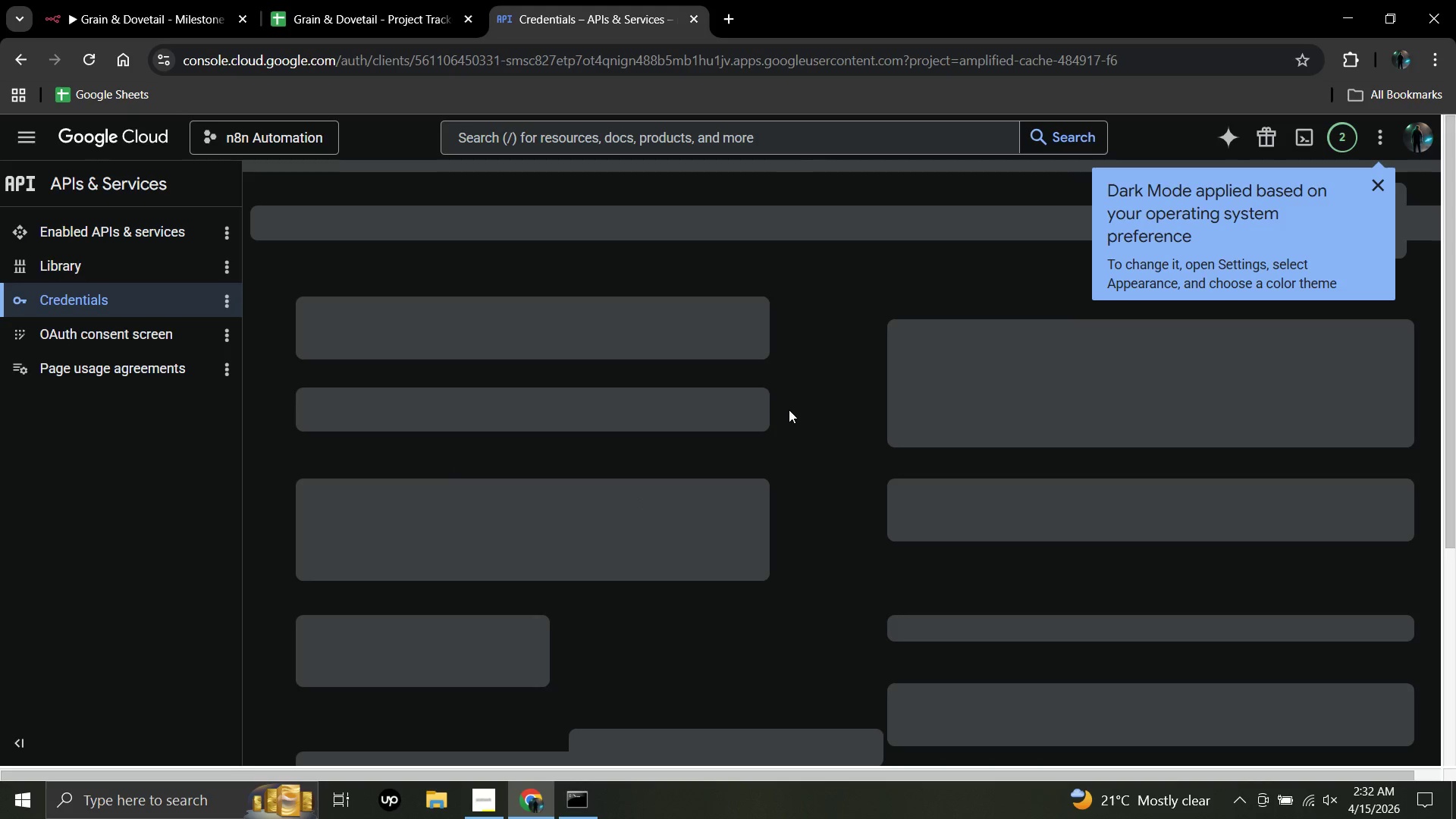 
wait(9.33)
 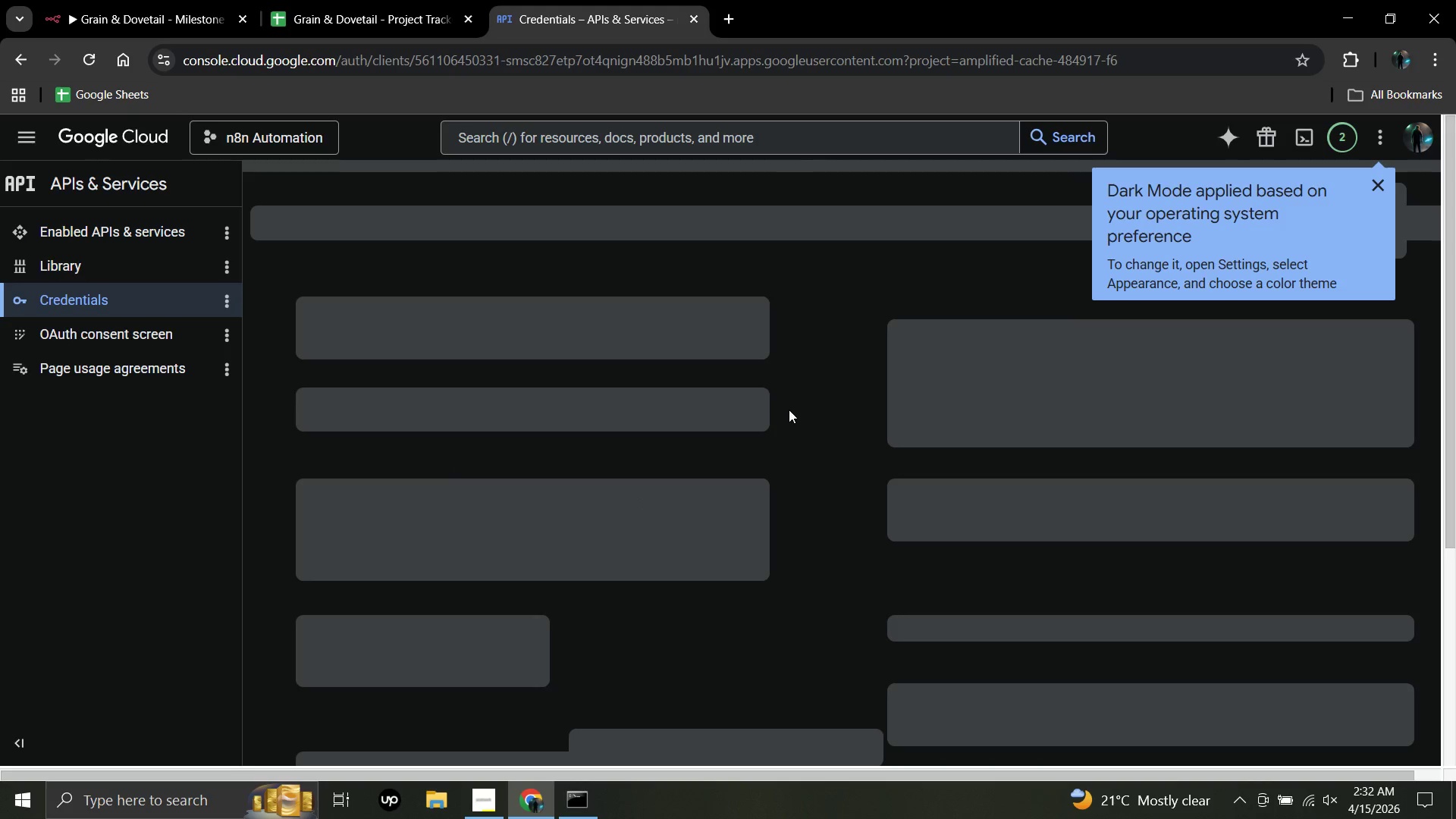 
left_click_drag(start_coordinate=[1102, 323], to_coordinate=[1198, 372])
 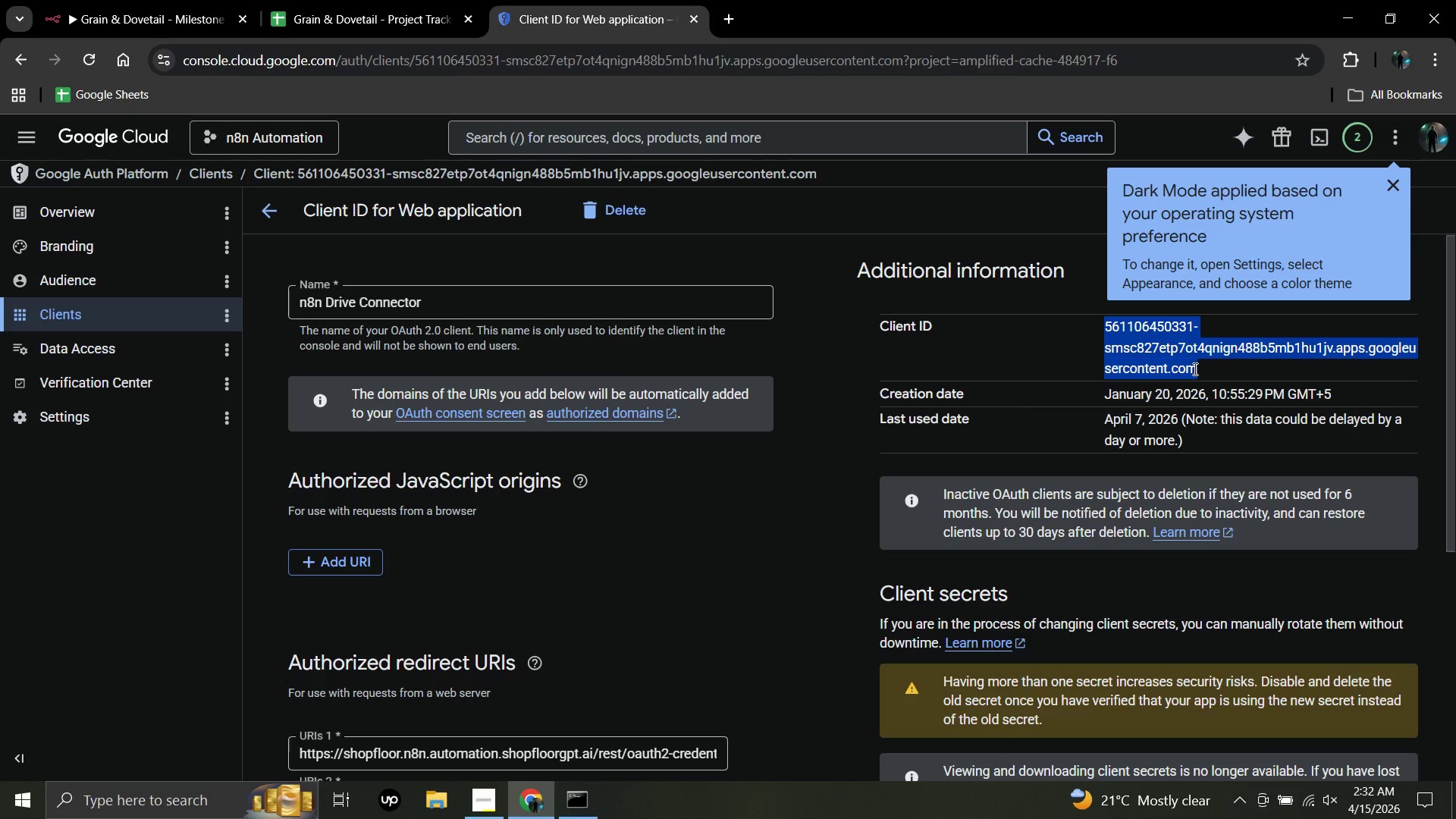 
right_click([1194, 369])
 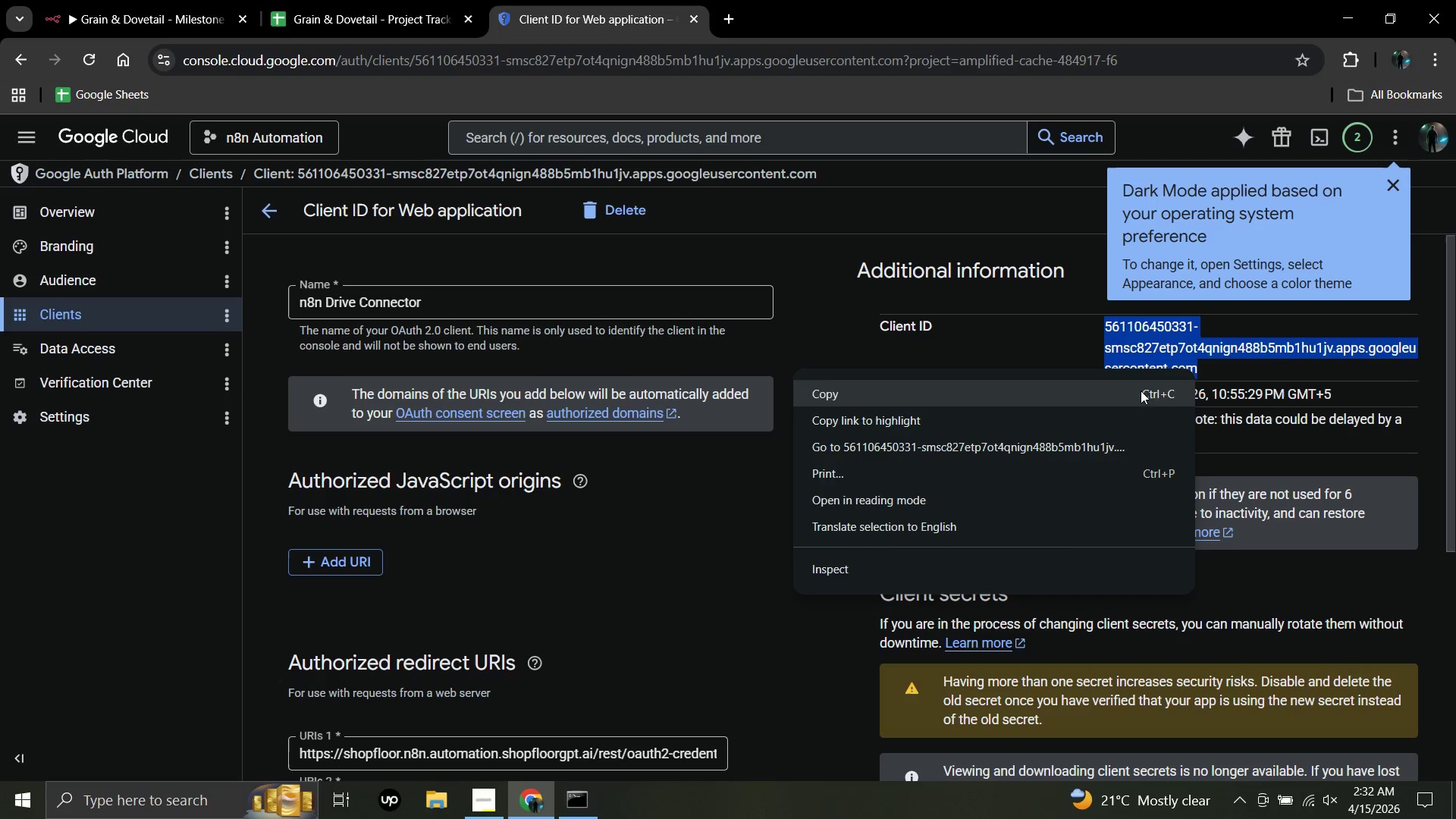 
left_click([1138, 391])
 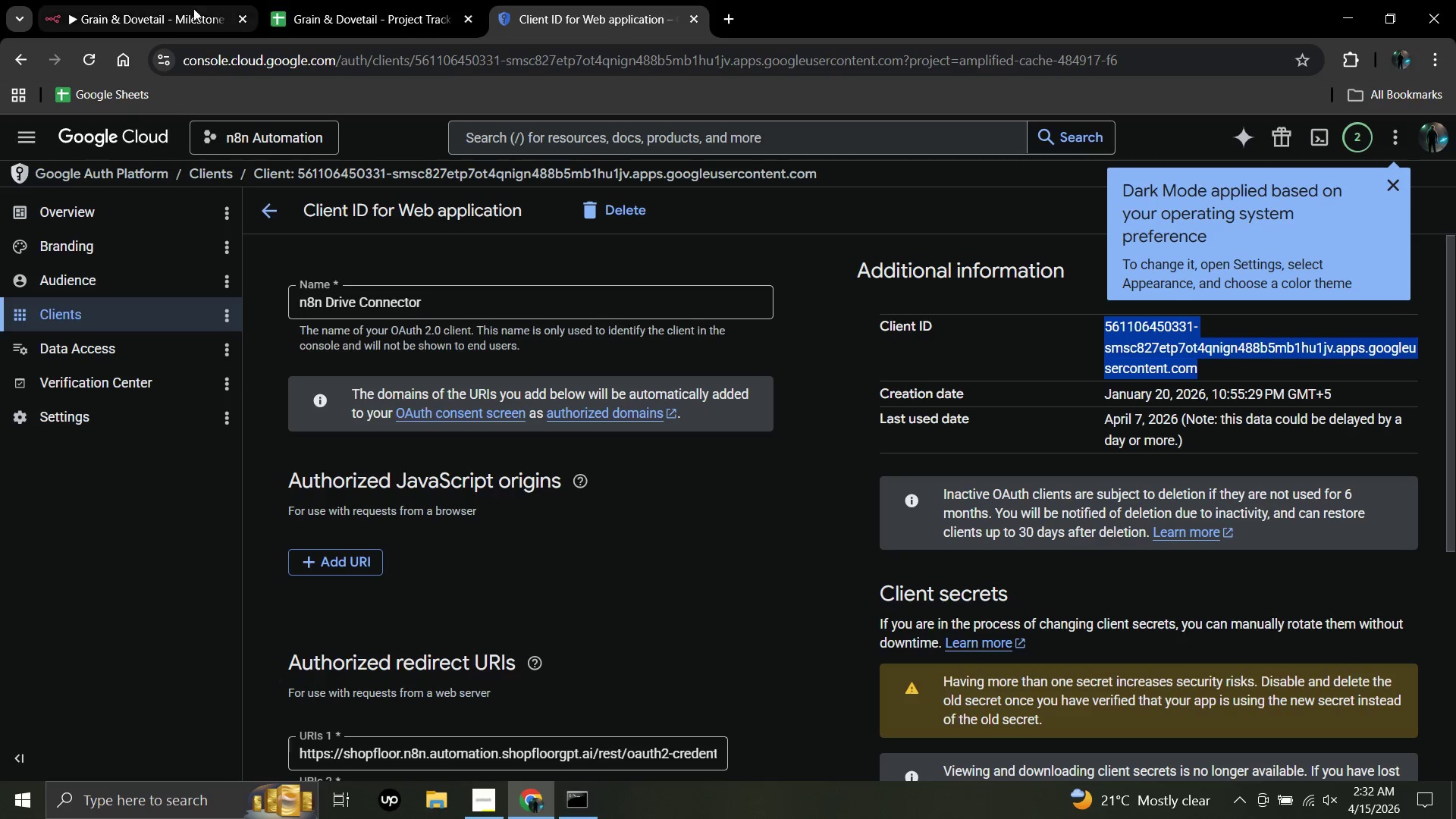 
left_click([171, 15])
 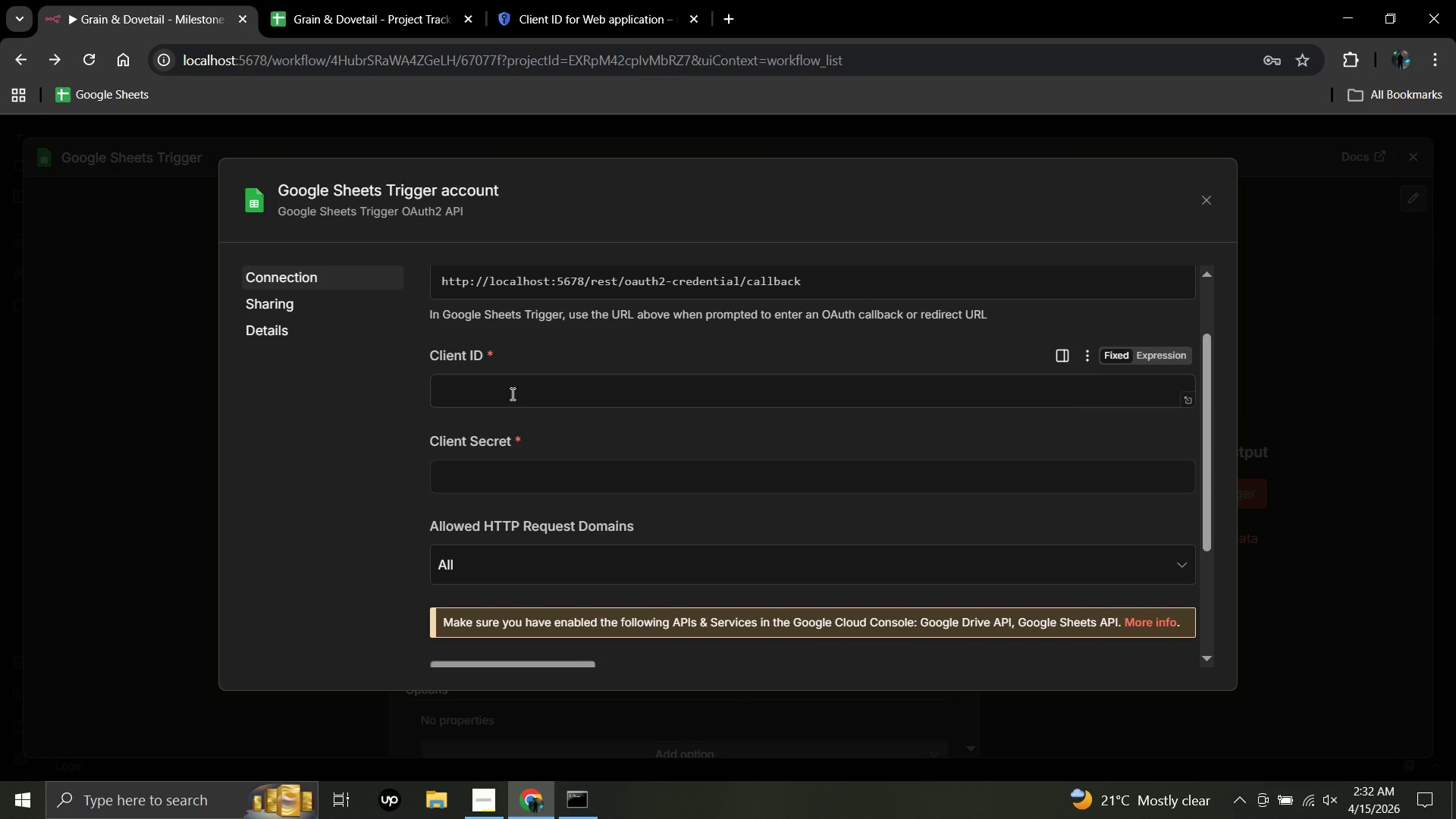 
left_click([511, 394])
 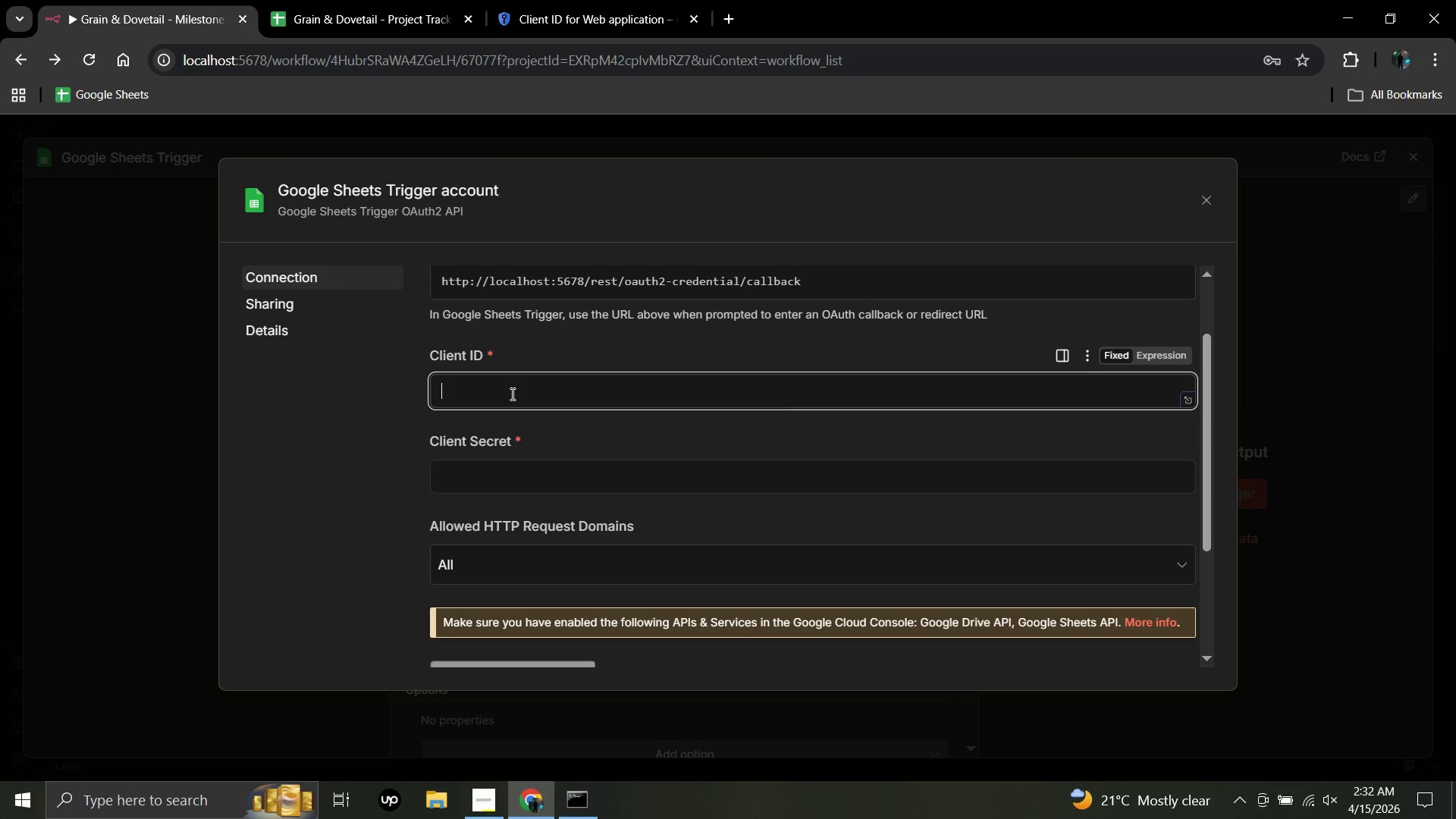 
right_click([511, 394])
 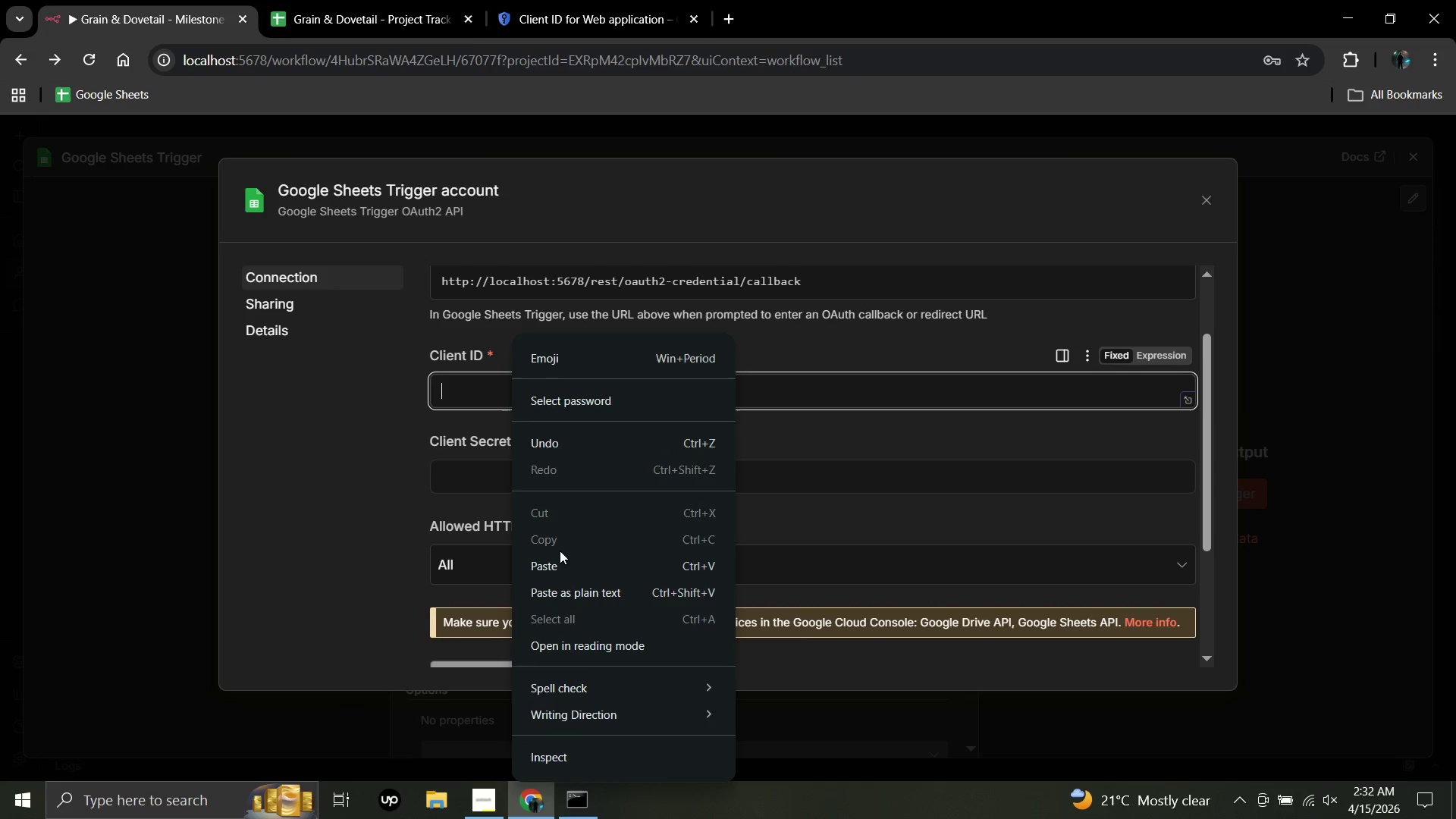 
left_click([560, 557])
 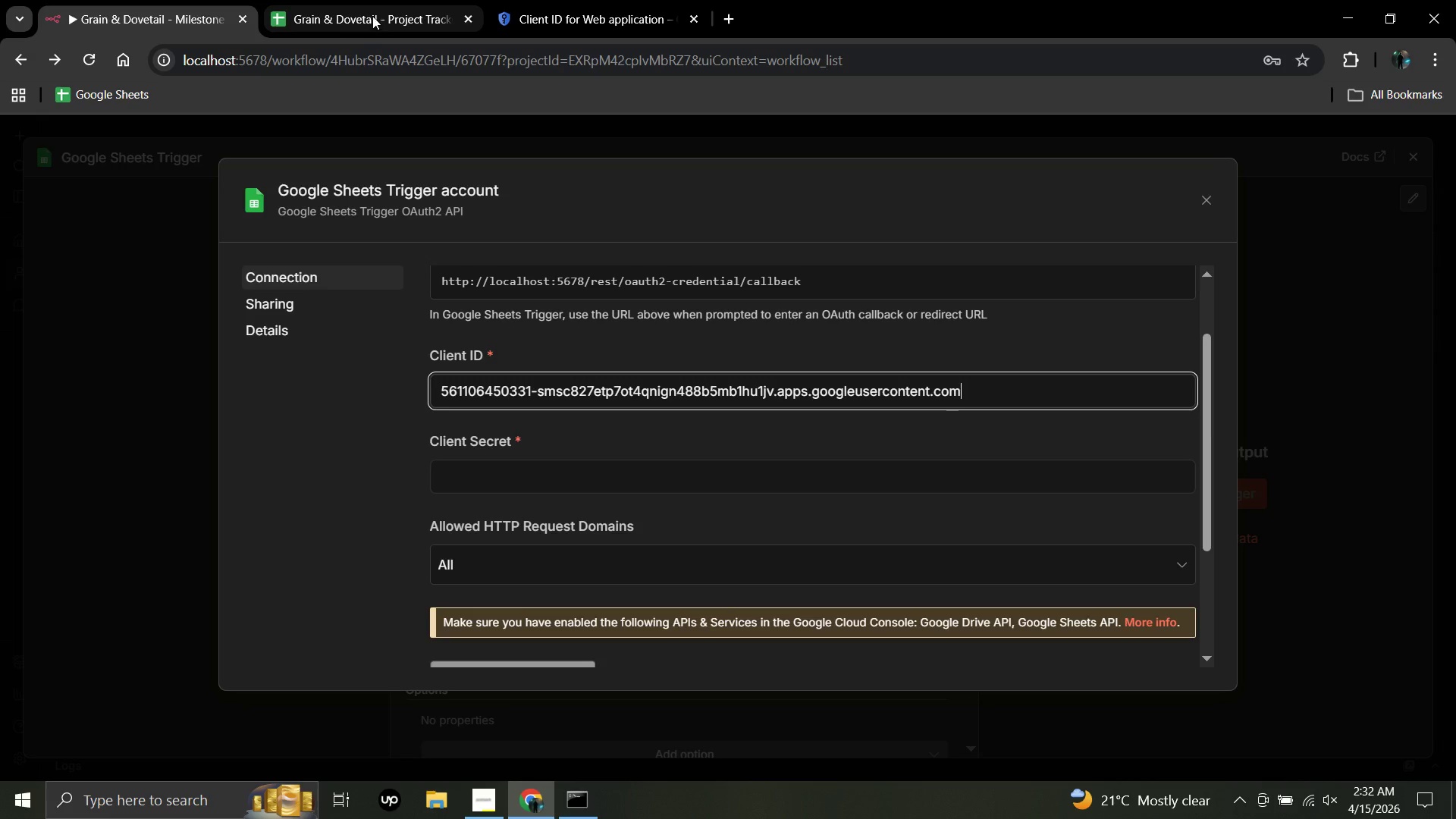 
left_click([372, 16])
 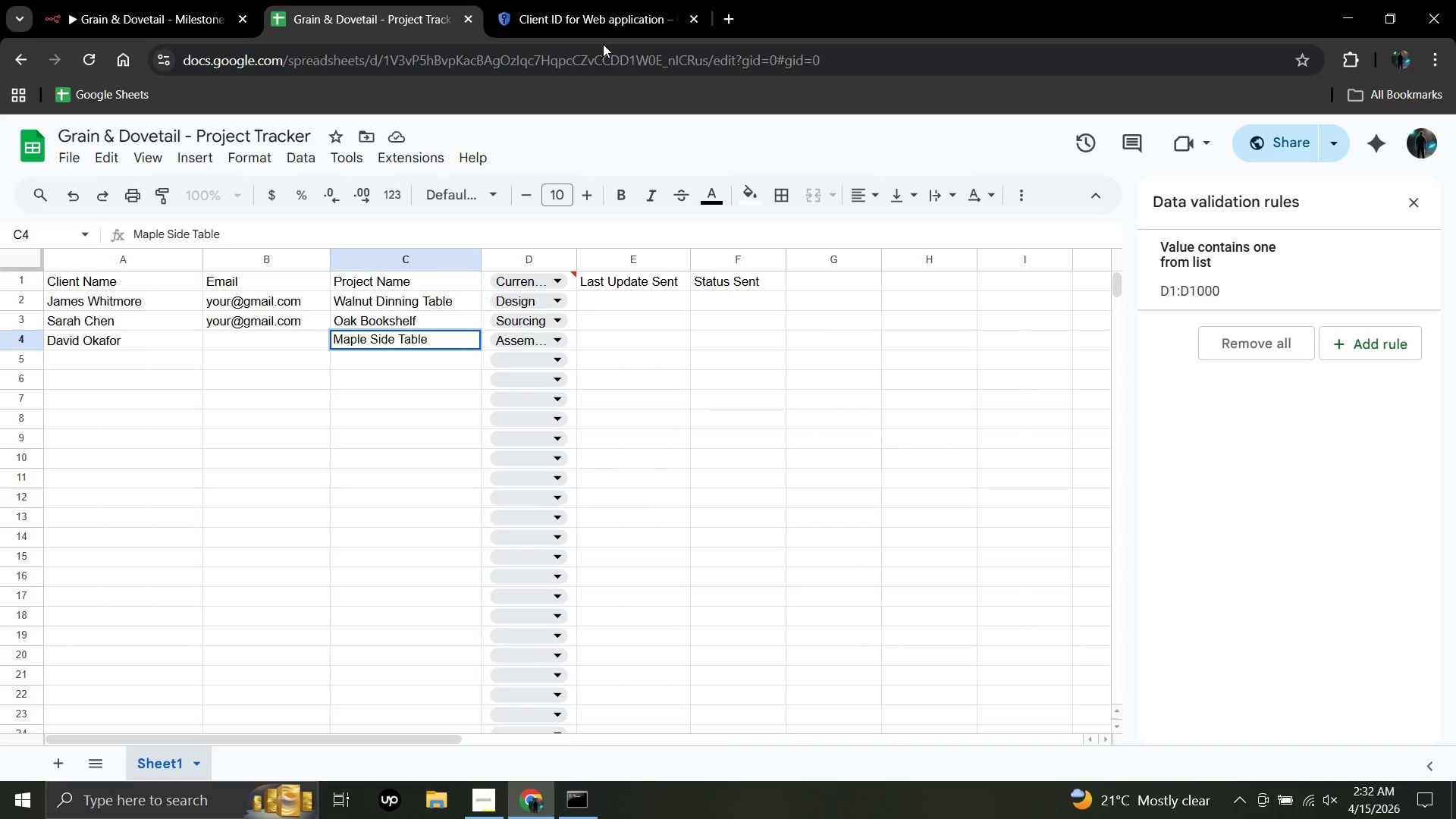 
left_click([598, 8])
 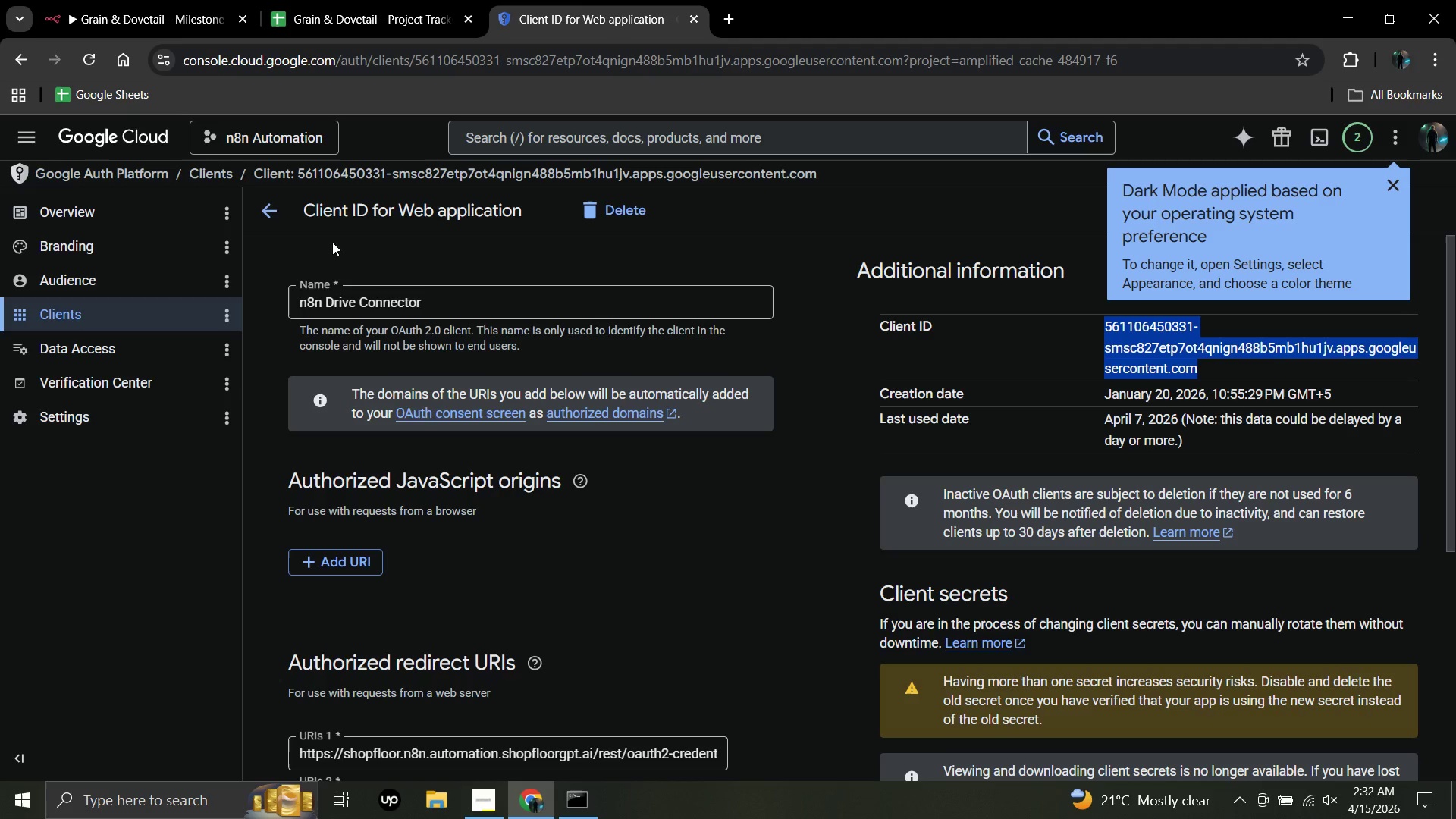 
scroll: coordinate [476, 380], scroll_direction: down, amount: 4.0
 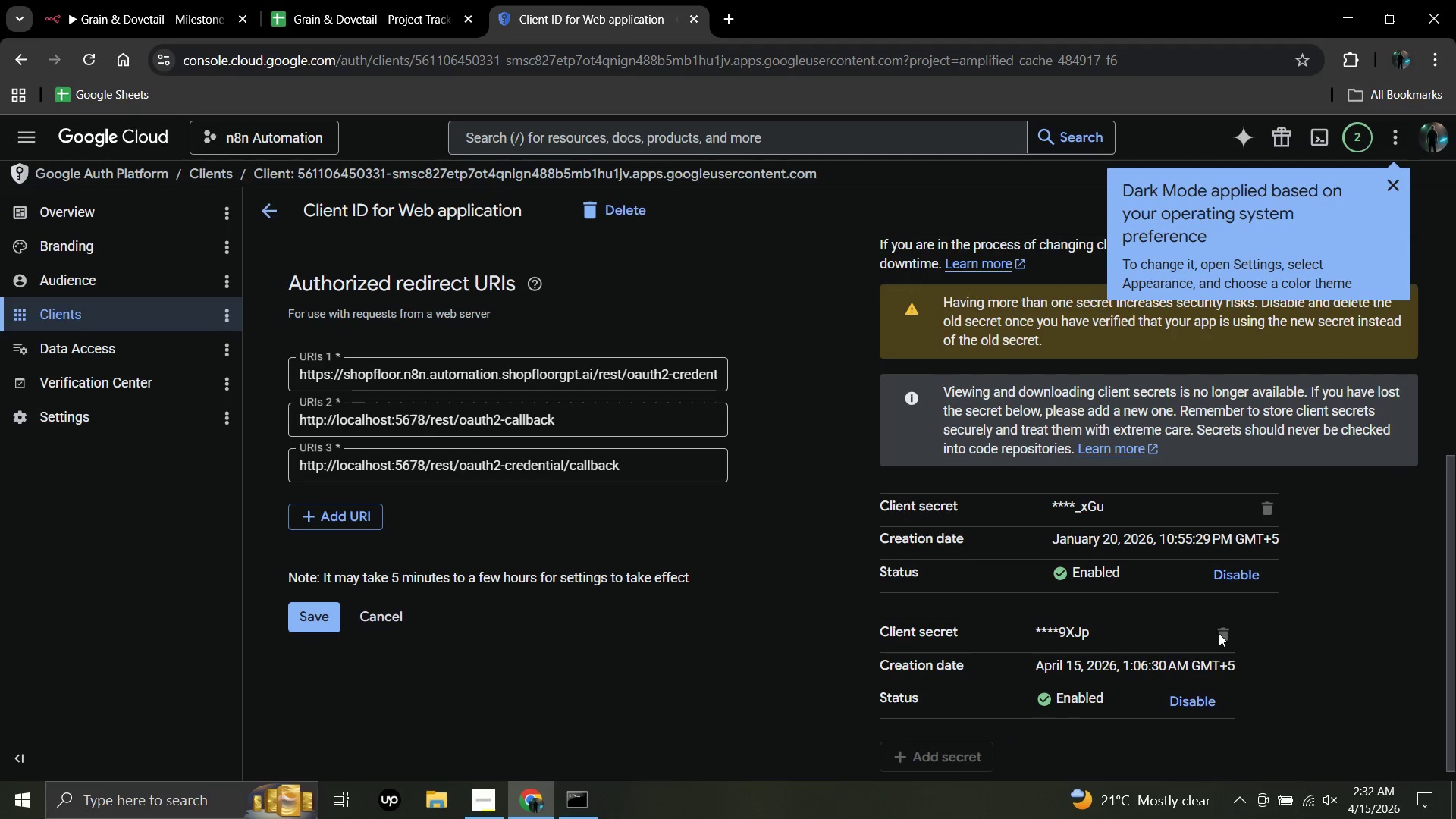 
left_click([1222, 633])
 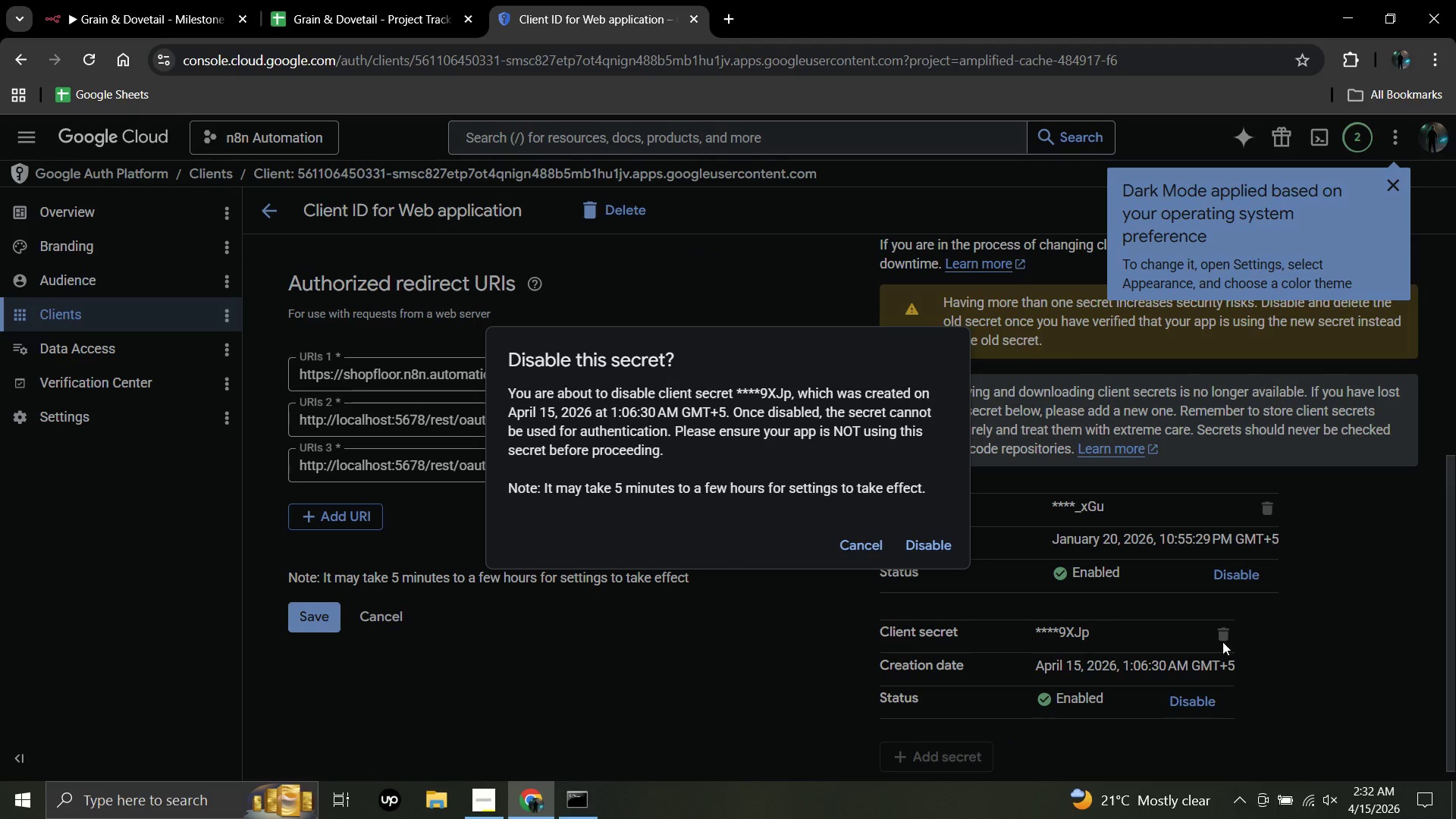 
left_click([905, 544])
 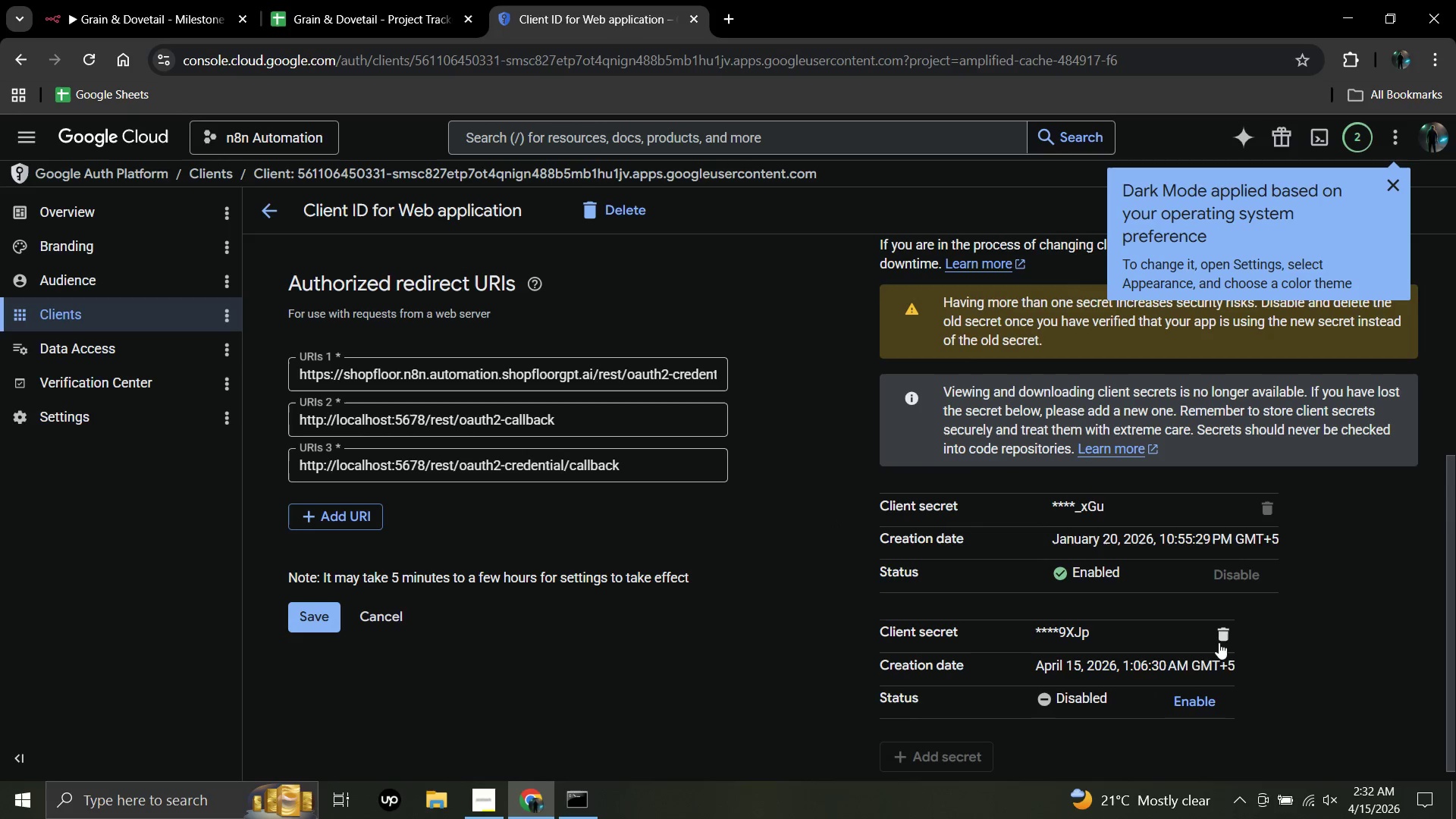 
left_click([1220, 641])
 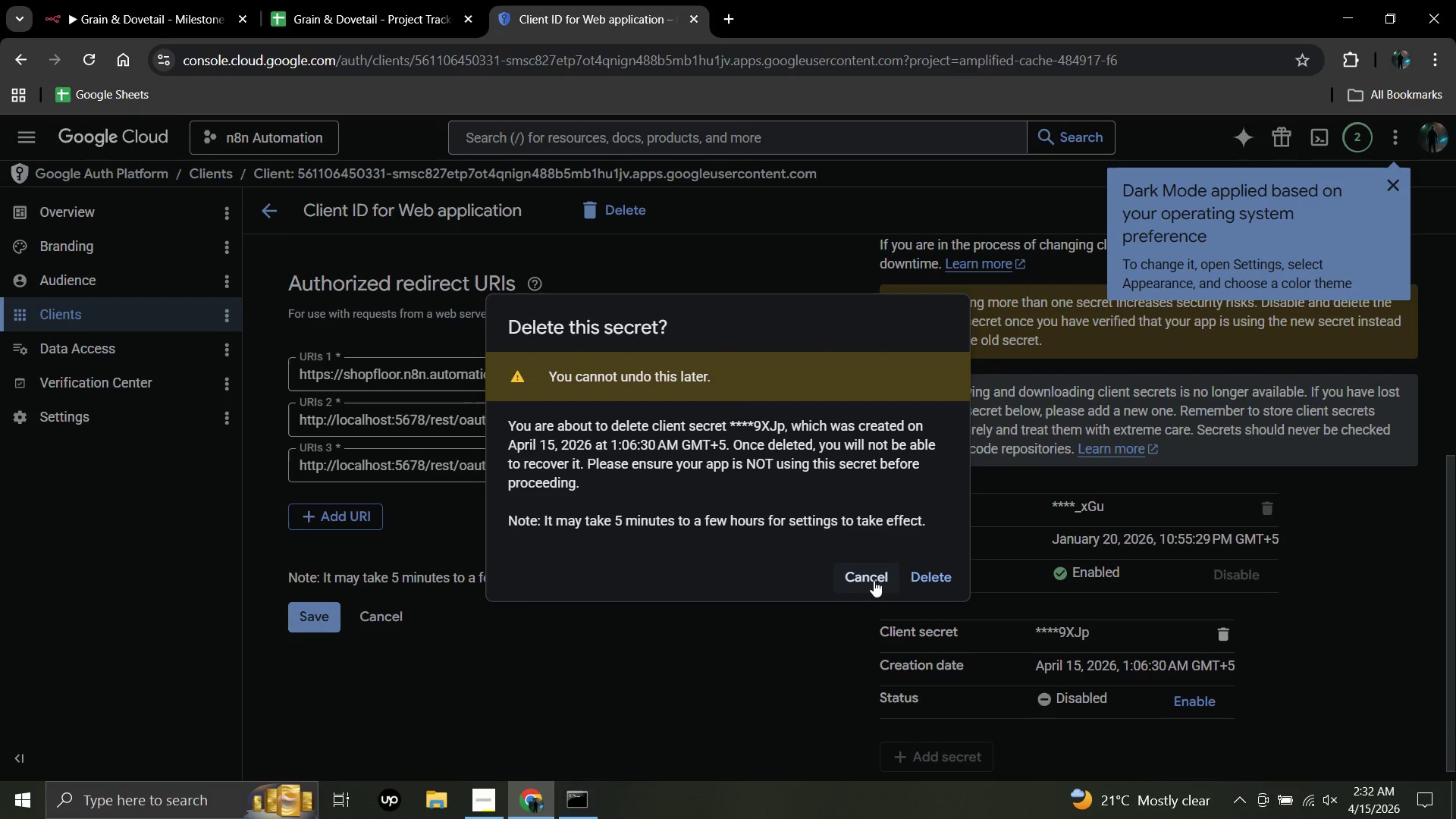 
left_click([924, 578])
 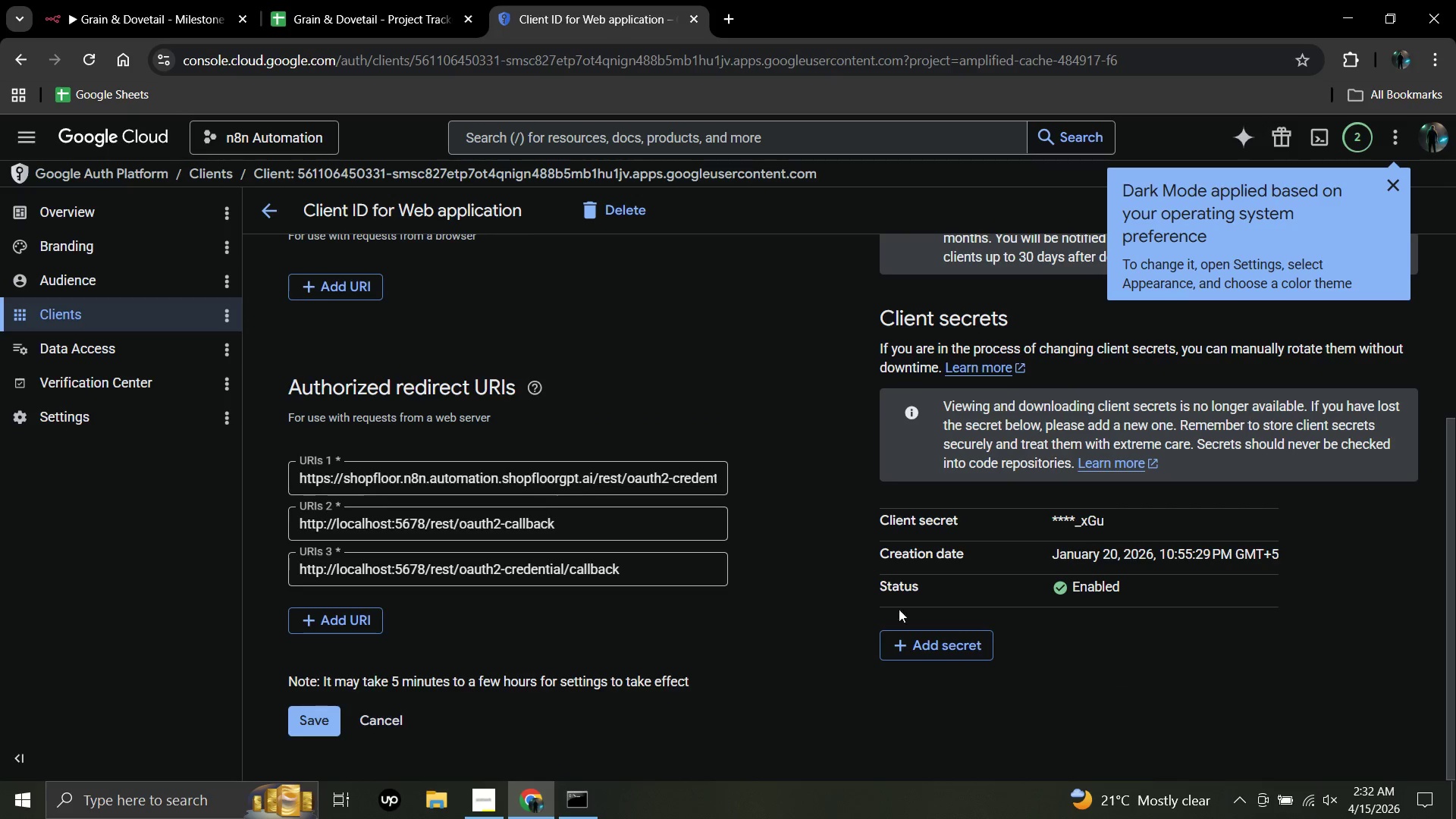 
left_click([940, 646])
 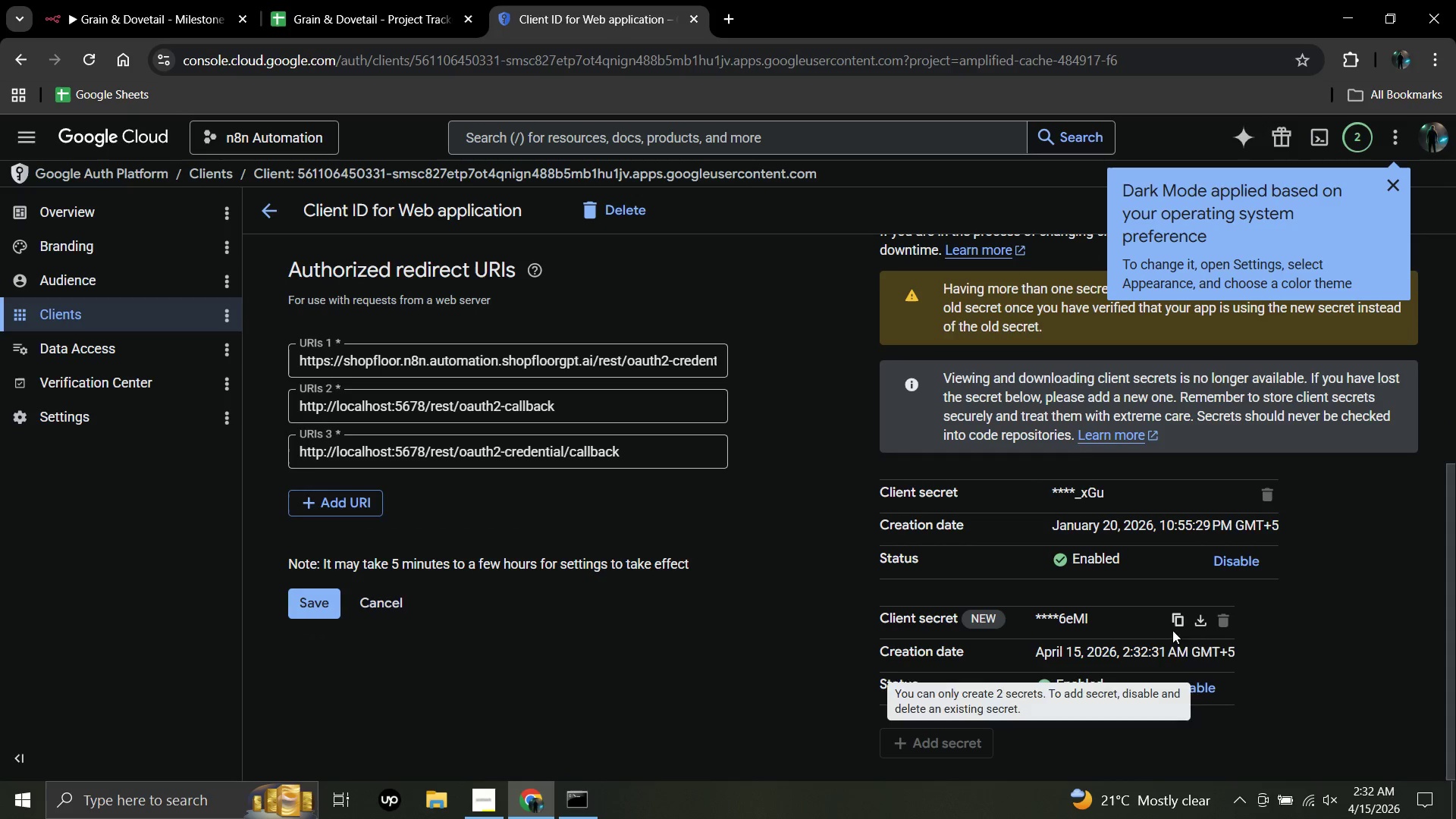 
left_click([1173, 626])
 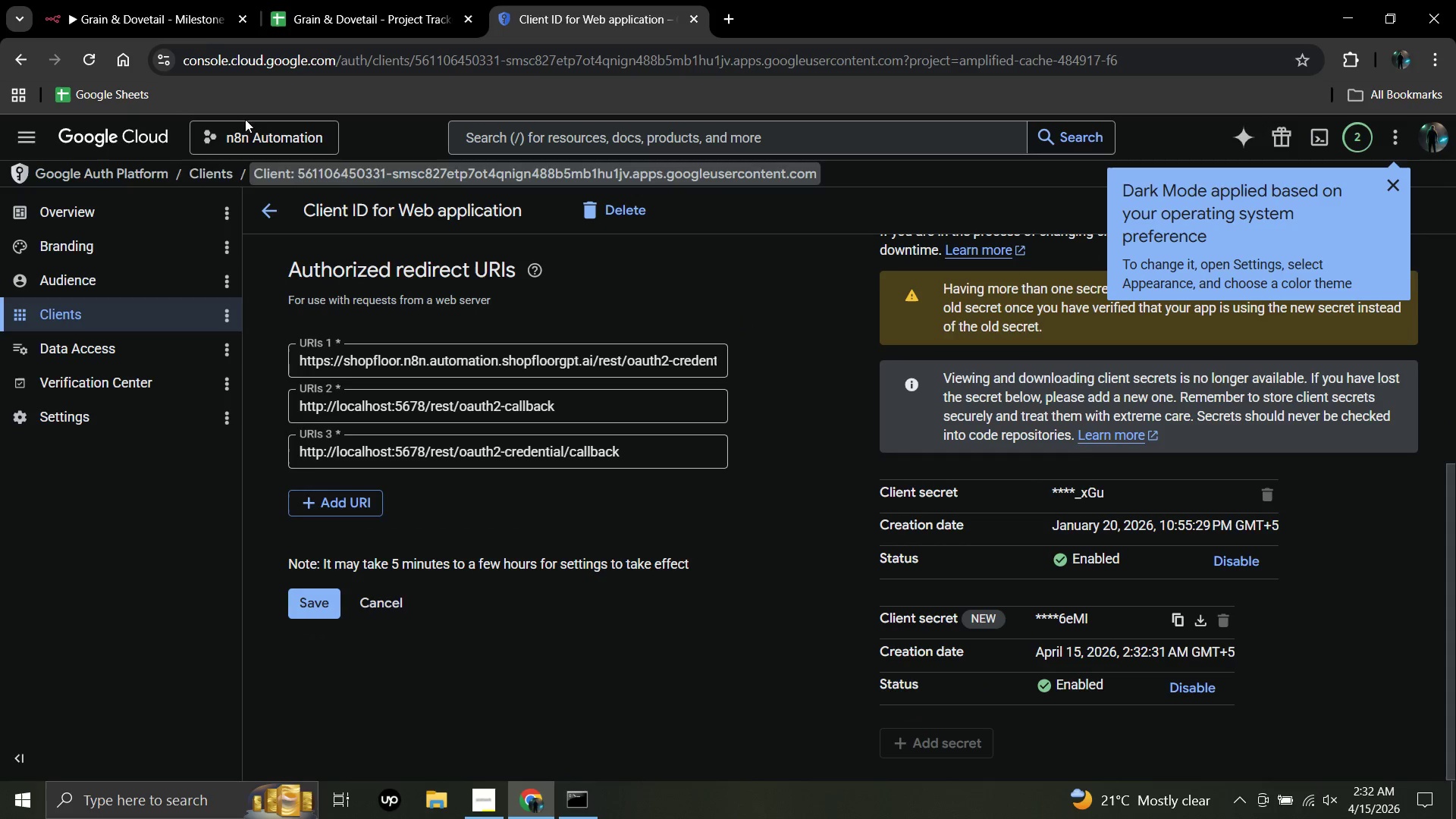 
left_click([172, 0])
 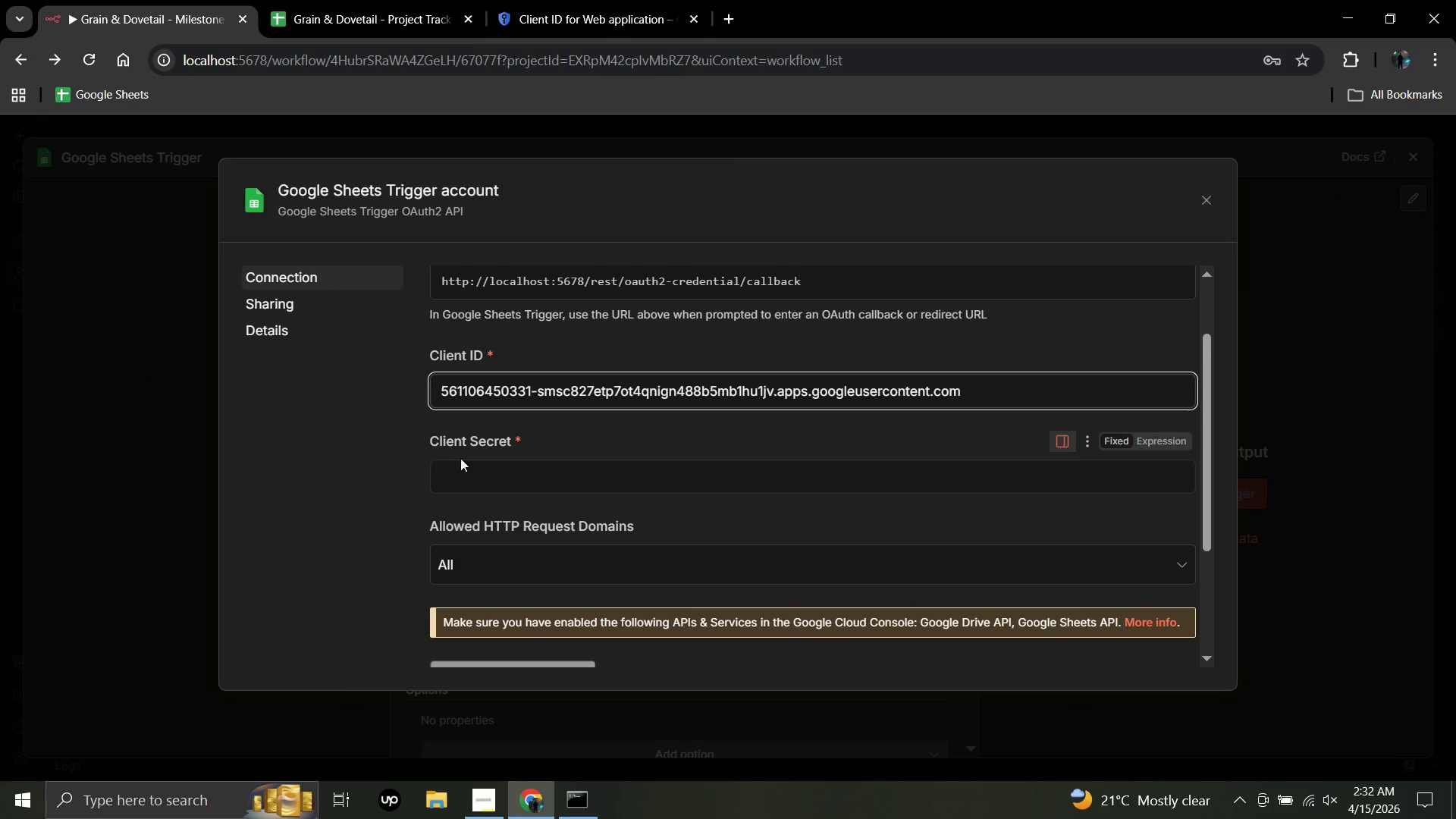 
left_click([484, 482])
 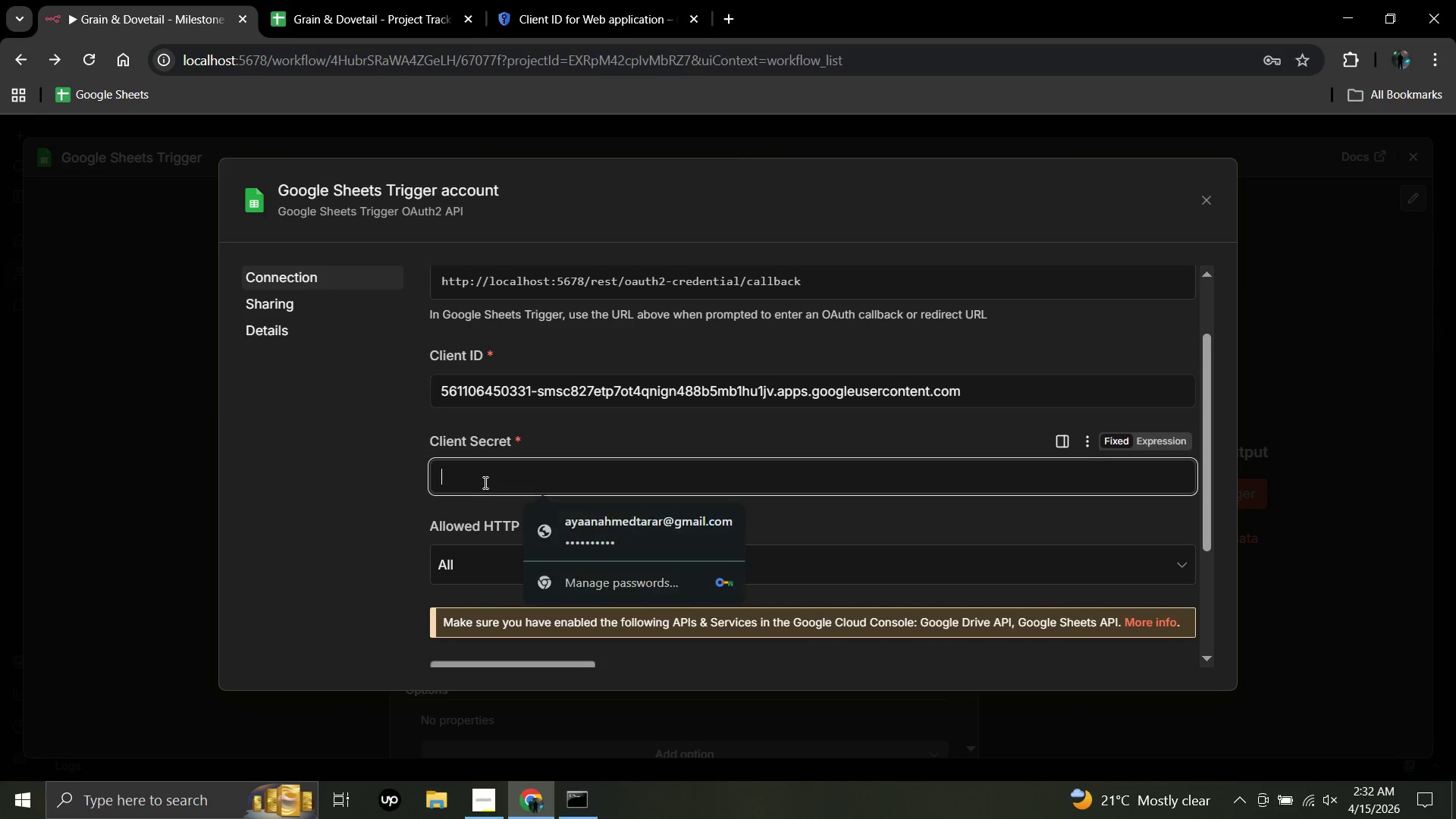 
right_click([484, 482])
 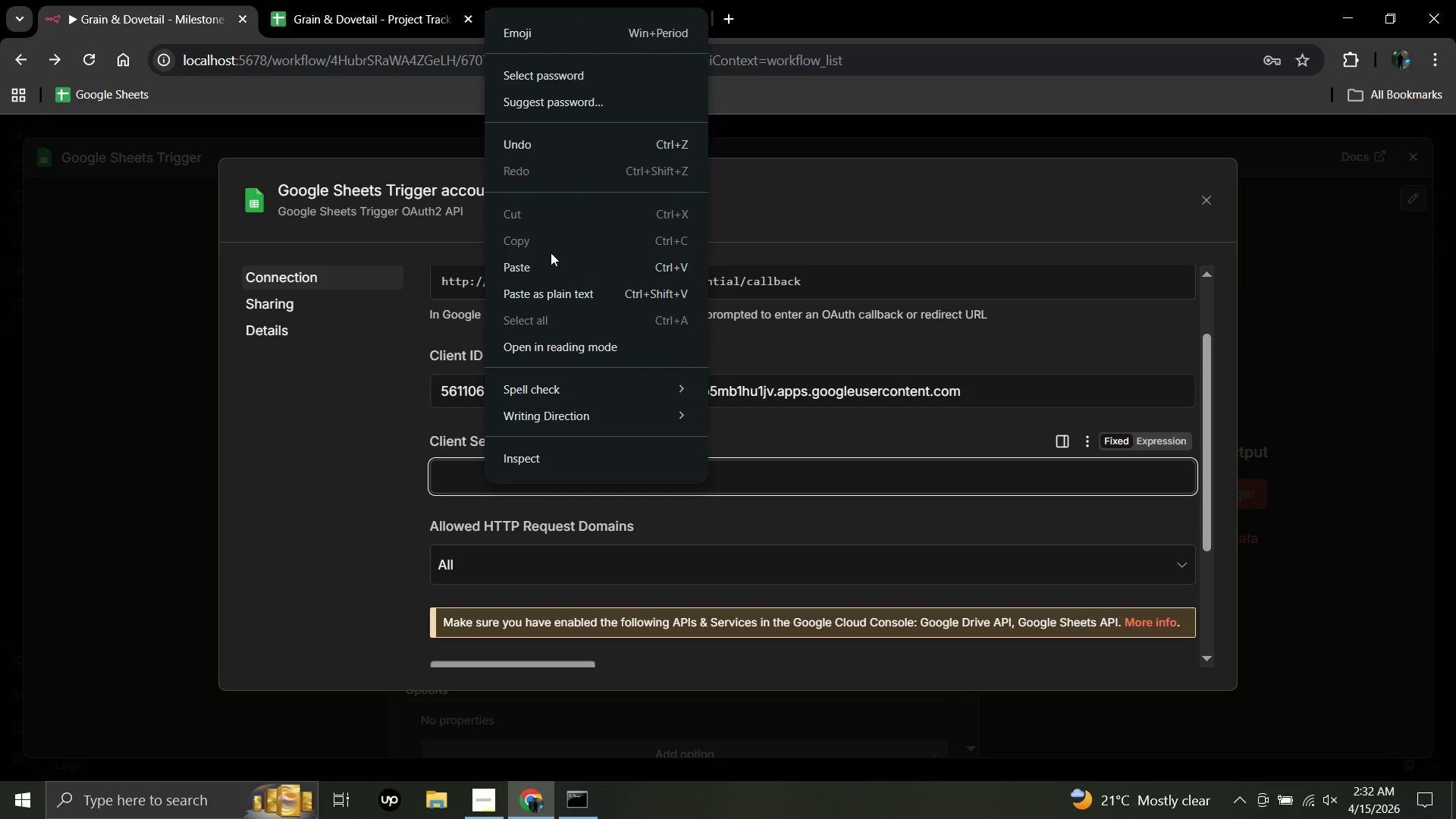 
left_click([555, 266])
 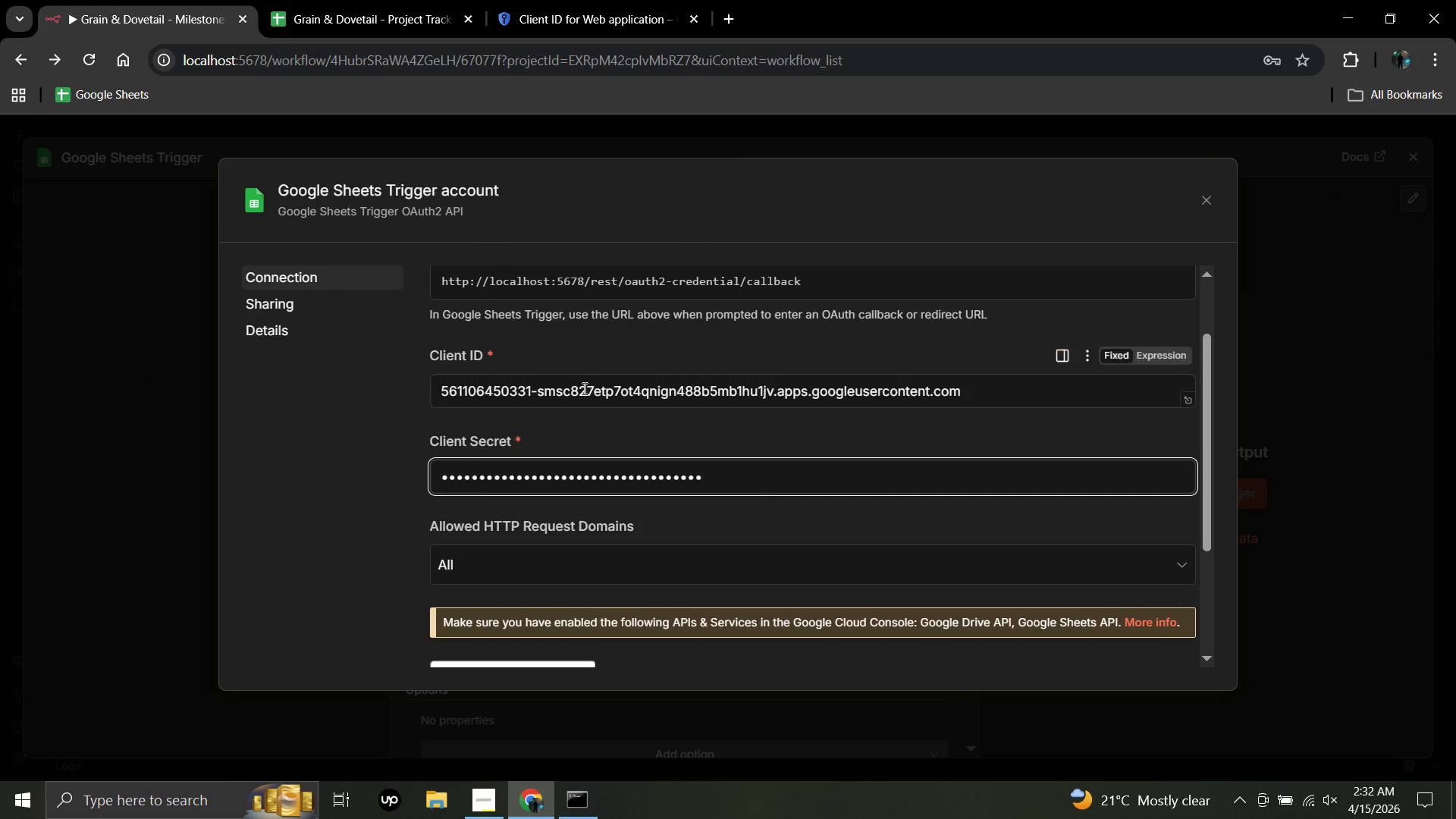 
scroll: coordinate [585, 456], scroll_direction: down, amount: 2.0
 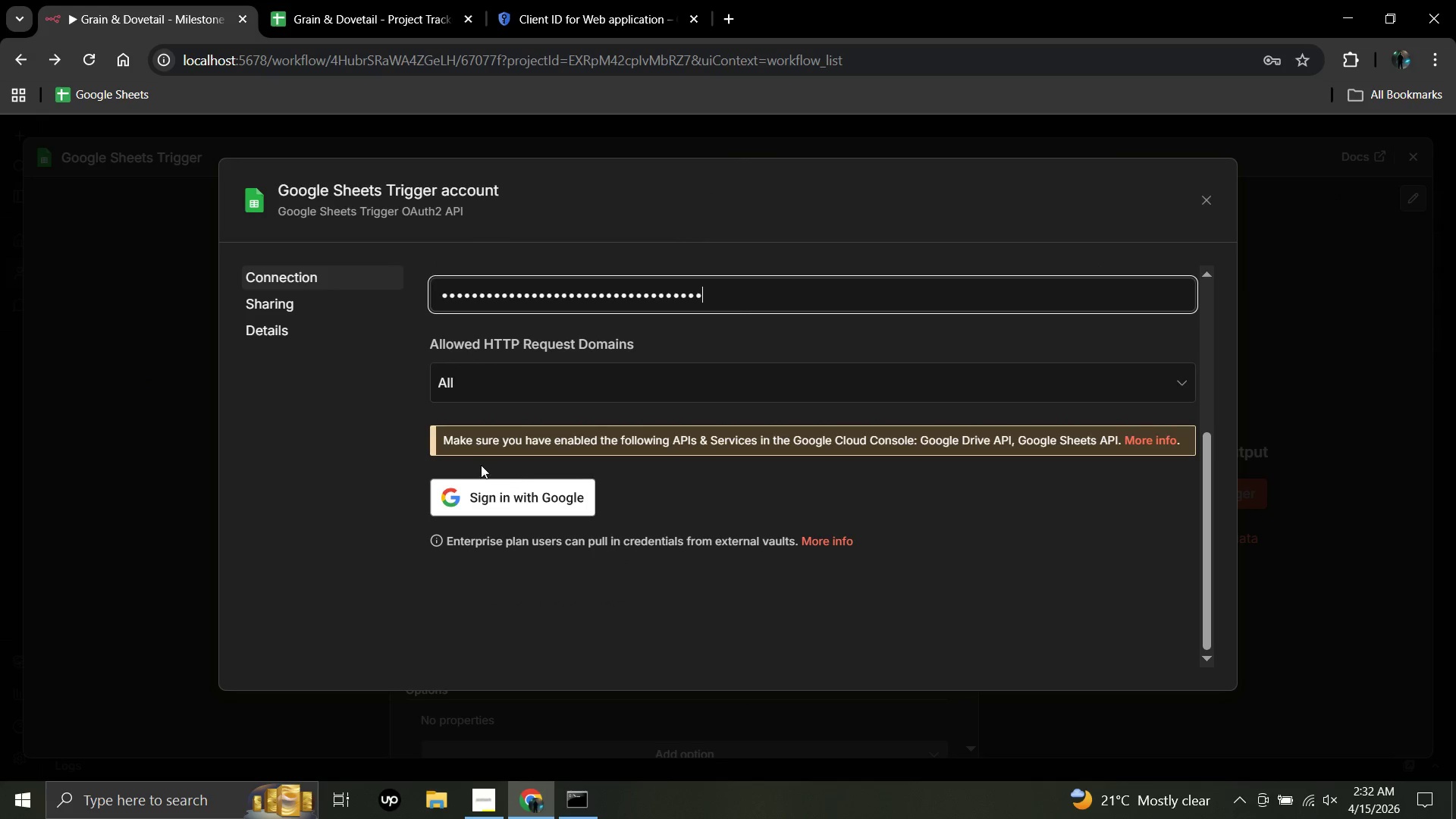 
scroll: coordinate [542, 475], scroll_direction: up, amount: 1.0
 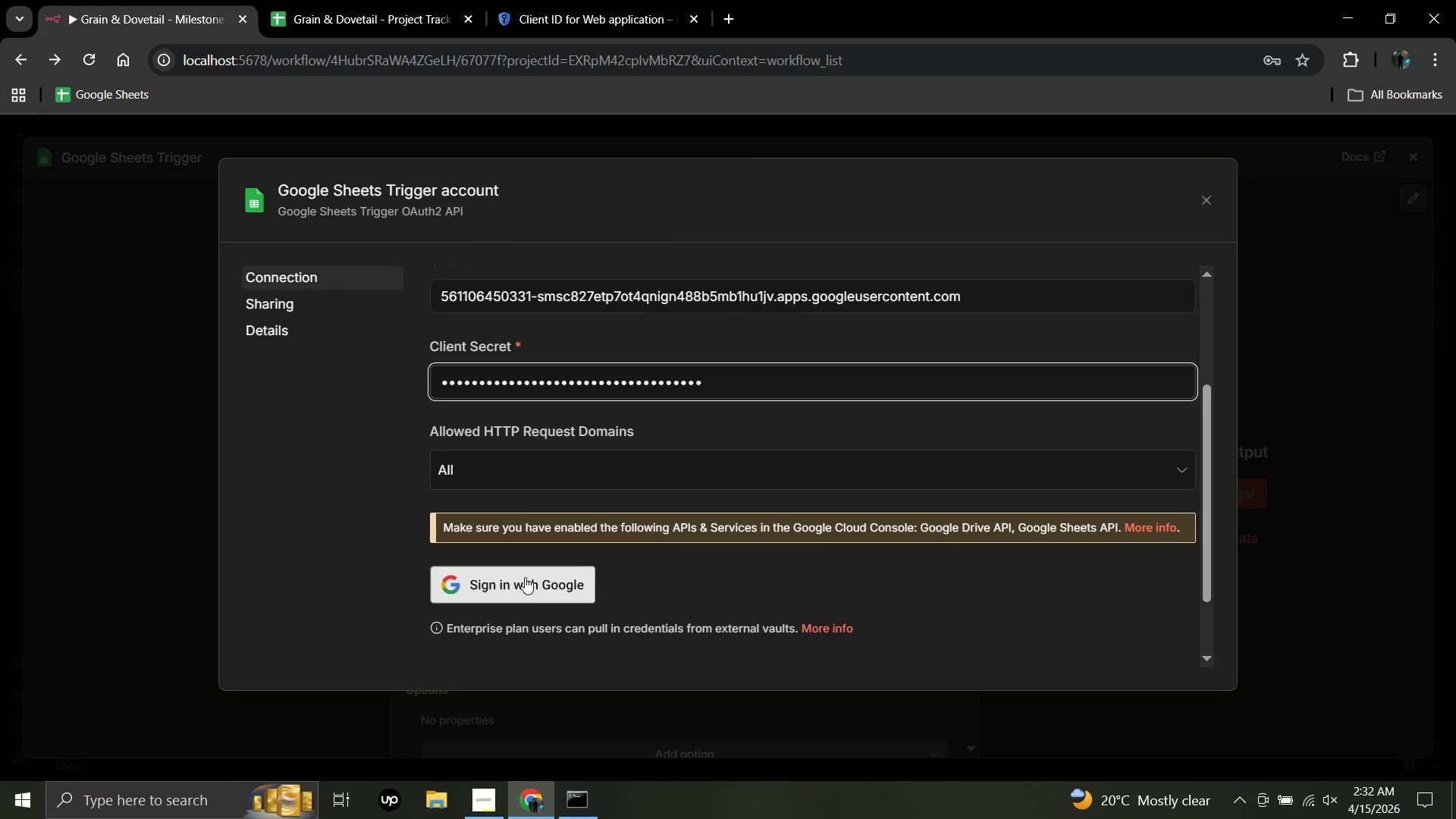 
left_click([525, 578])
 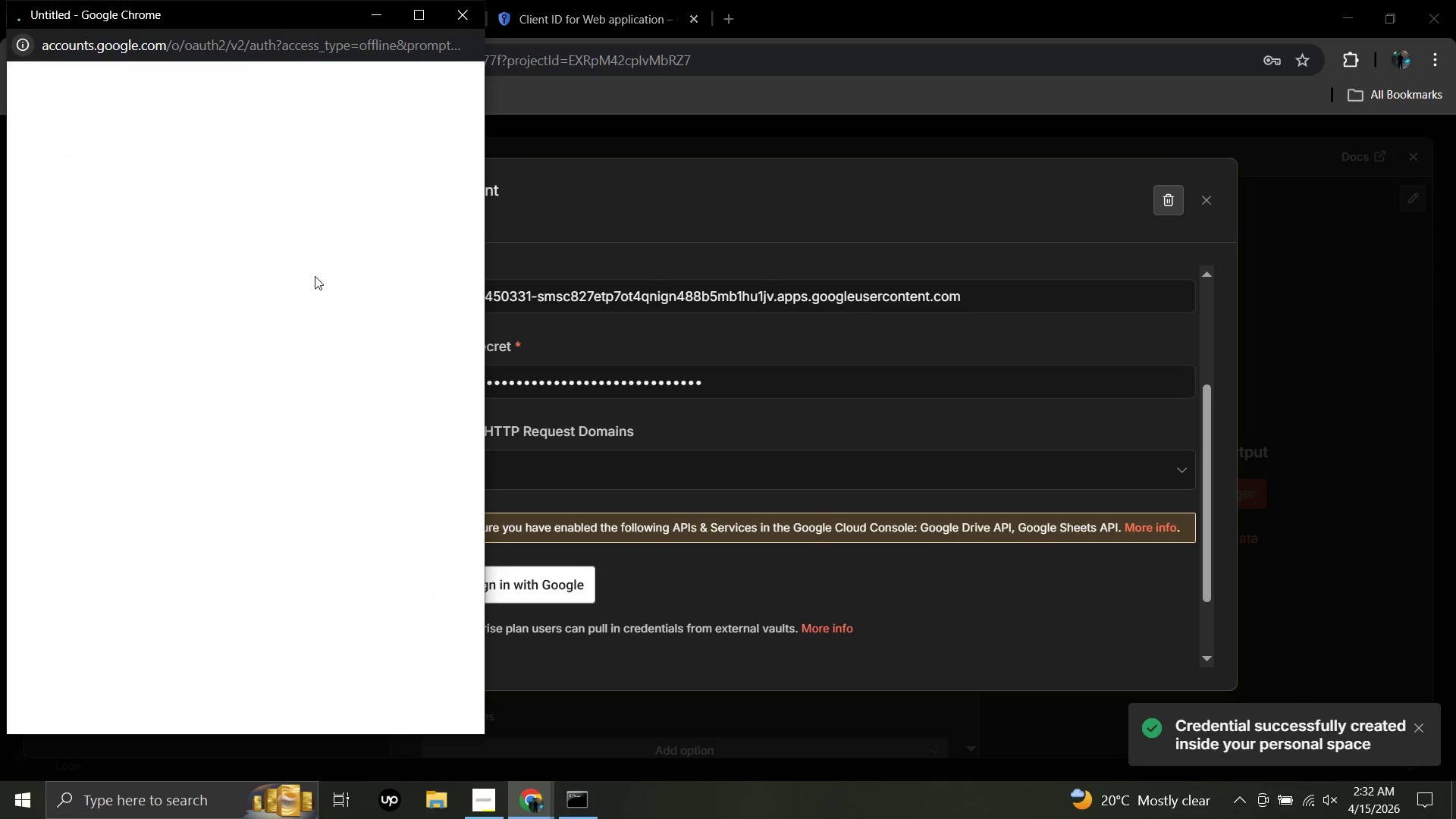 
mouse_move([234, 245])
 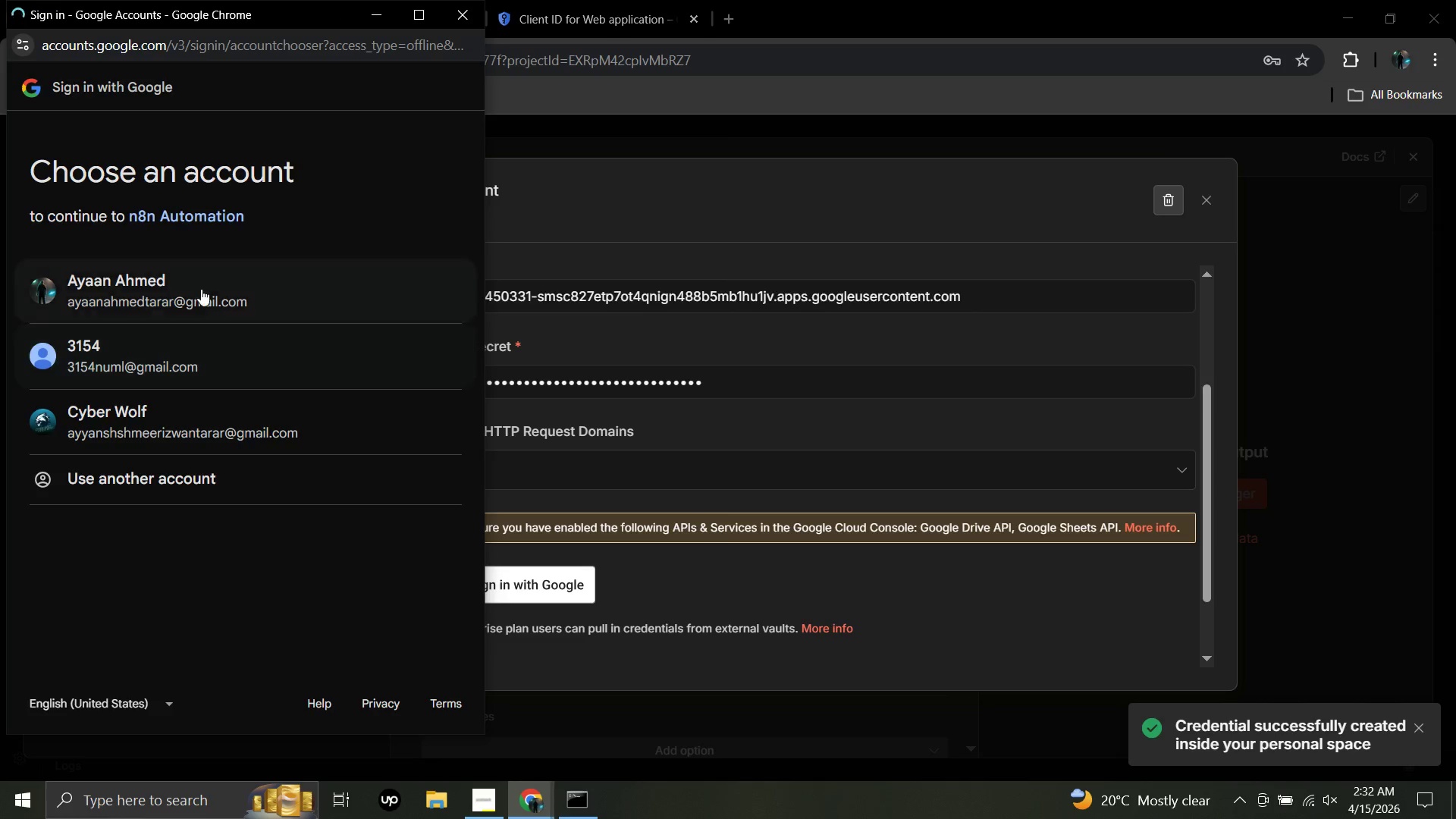 
left_click([200, 284])
 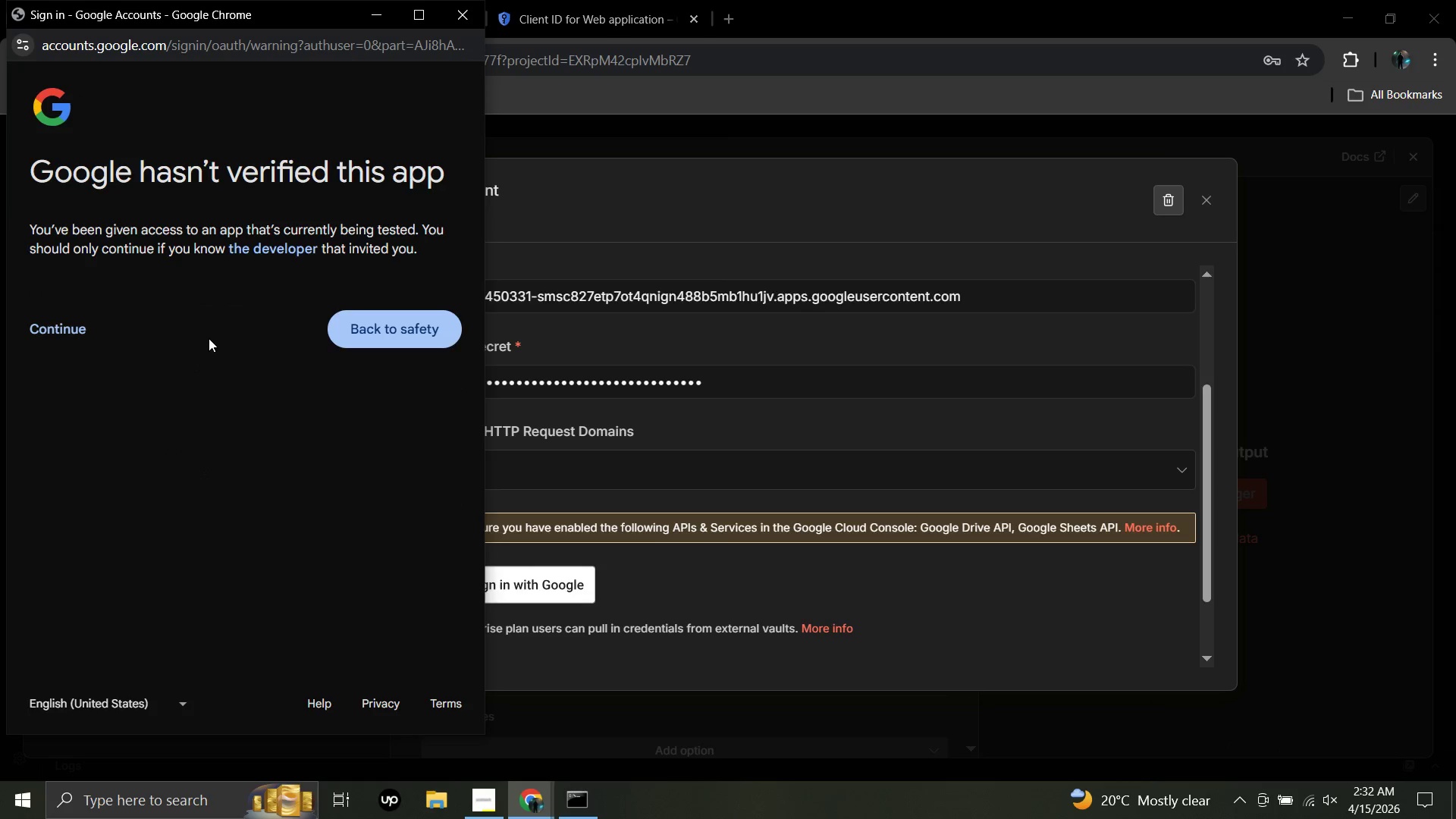 
wait(6.94)
 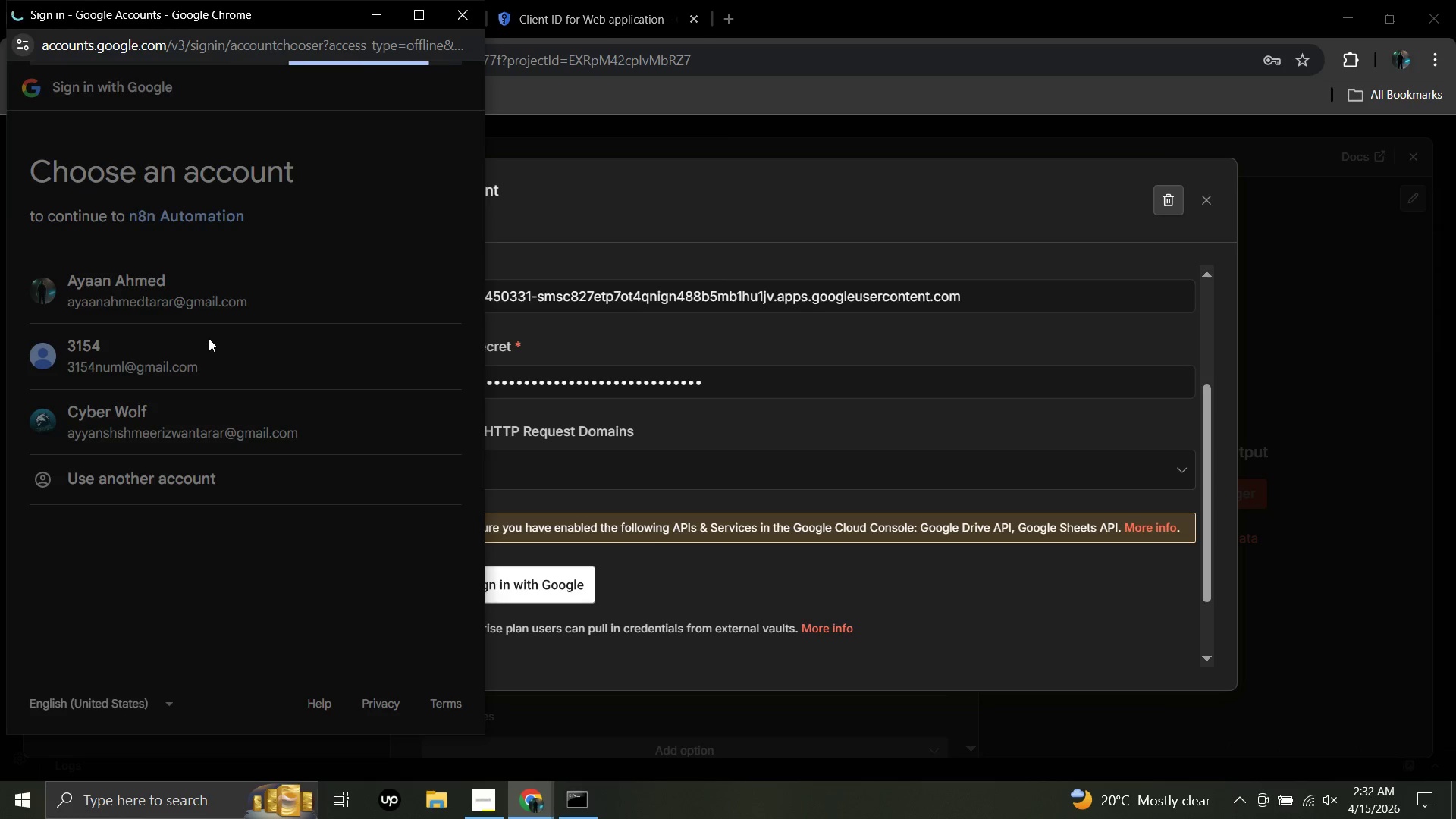 
left_click([49, 331])
 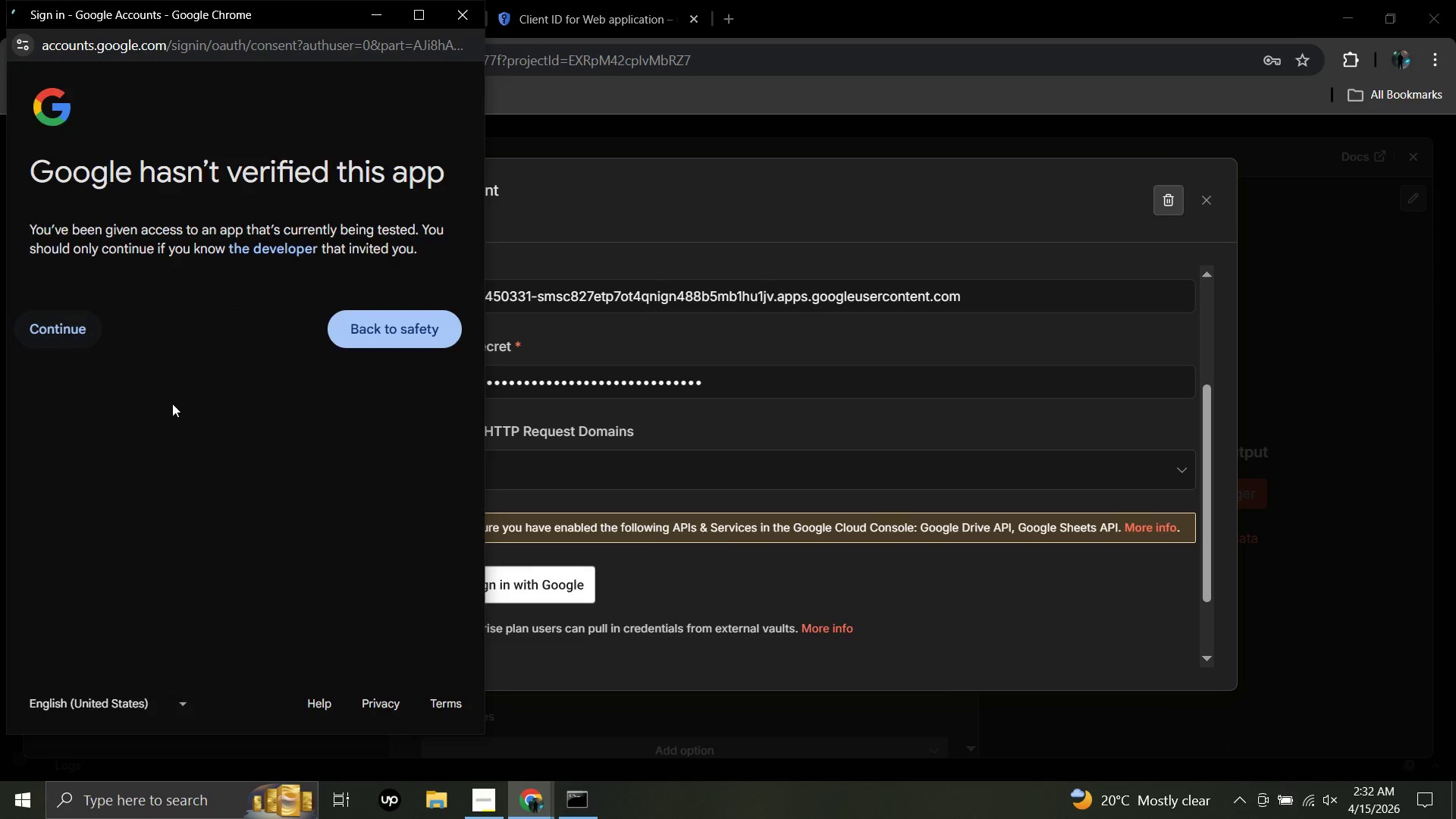 
scroll: coordinate [202, 450], scroll_direction: down, amount: 4.0
 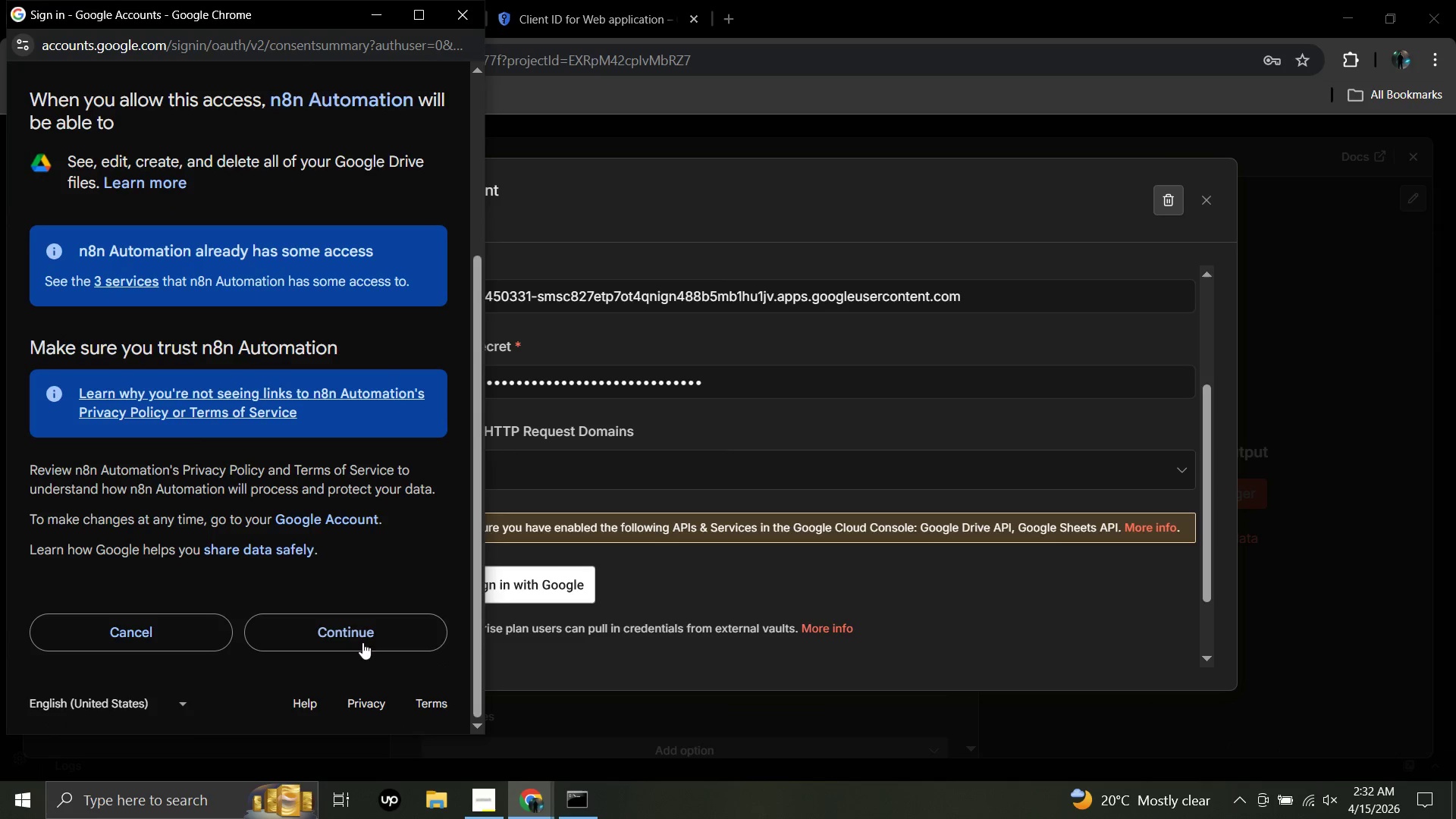 
left_click([362, 629])
 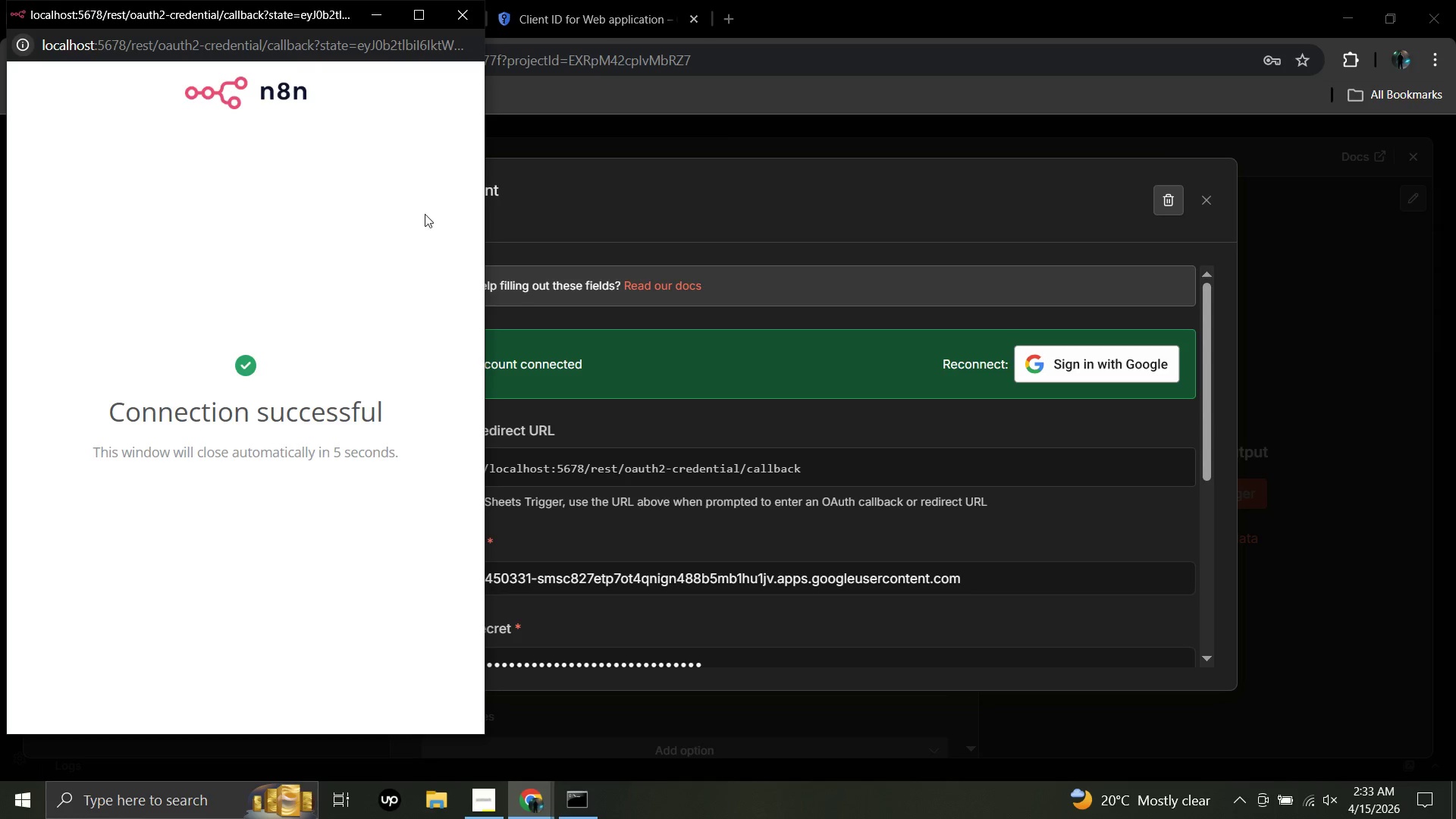 
left_click([460, 25])
 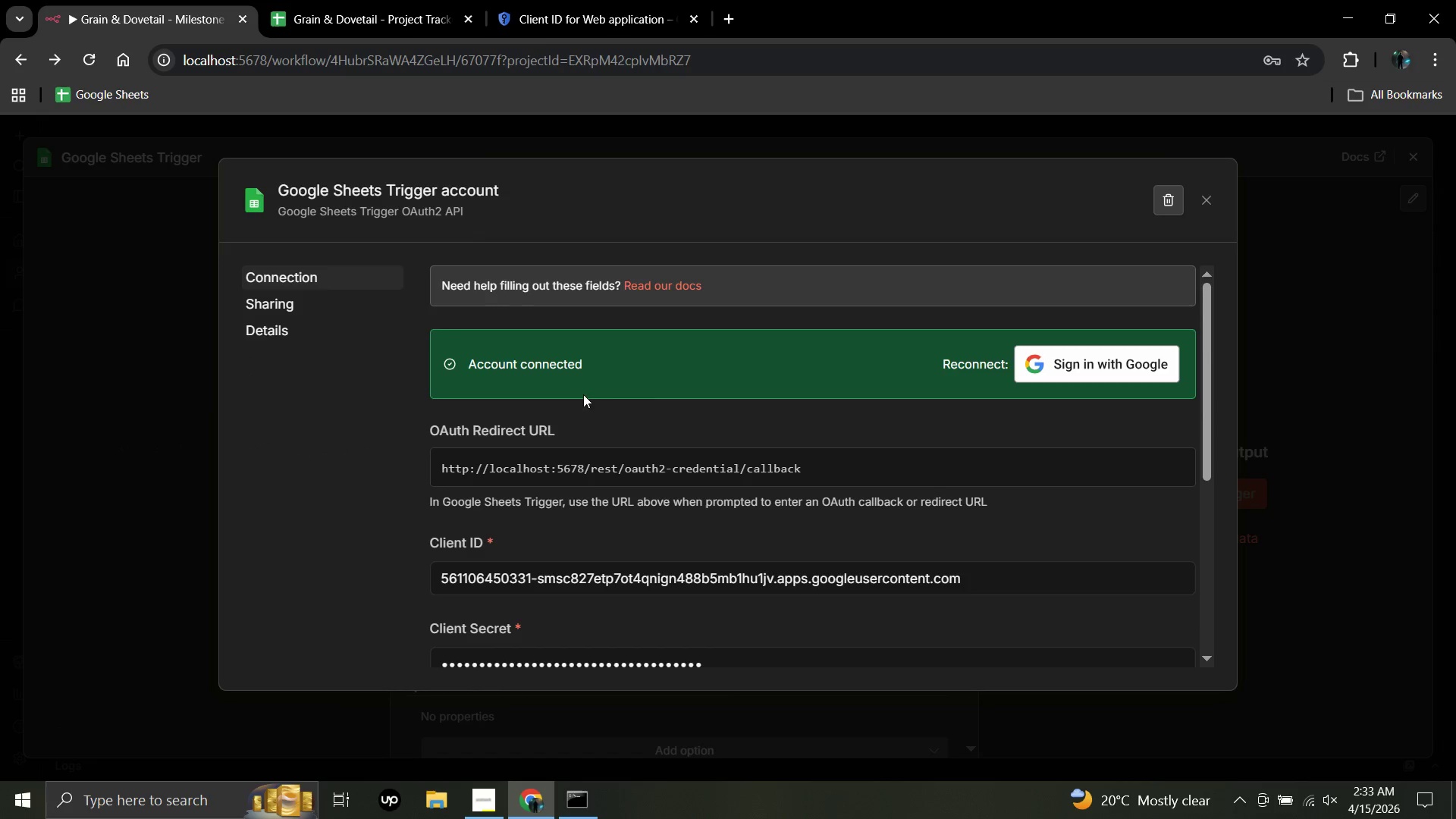 
scroll: coordinate [613, 484], scroll_direction: down, amount: 3.0
 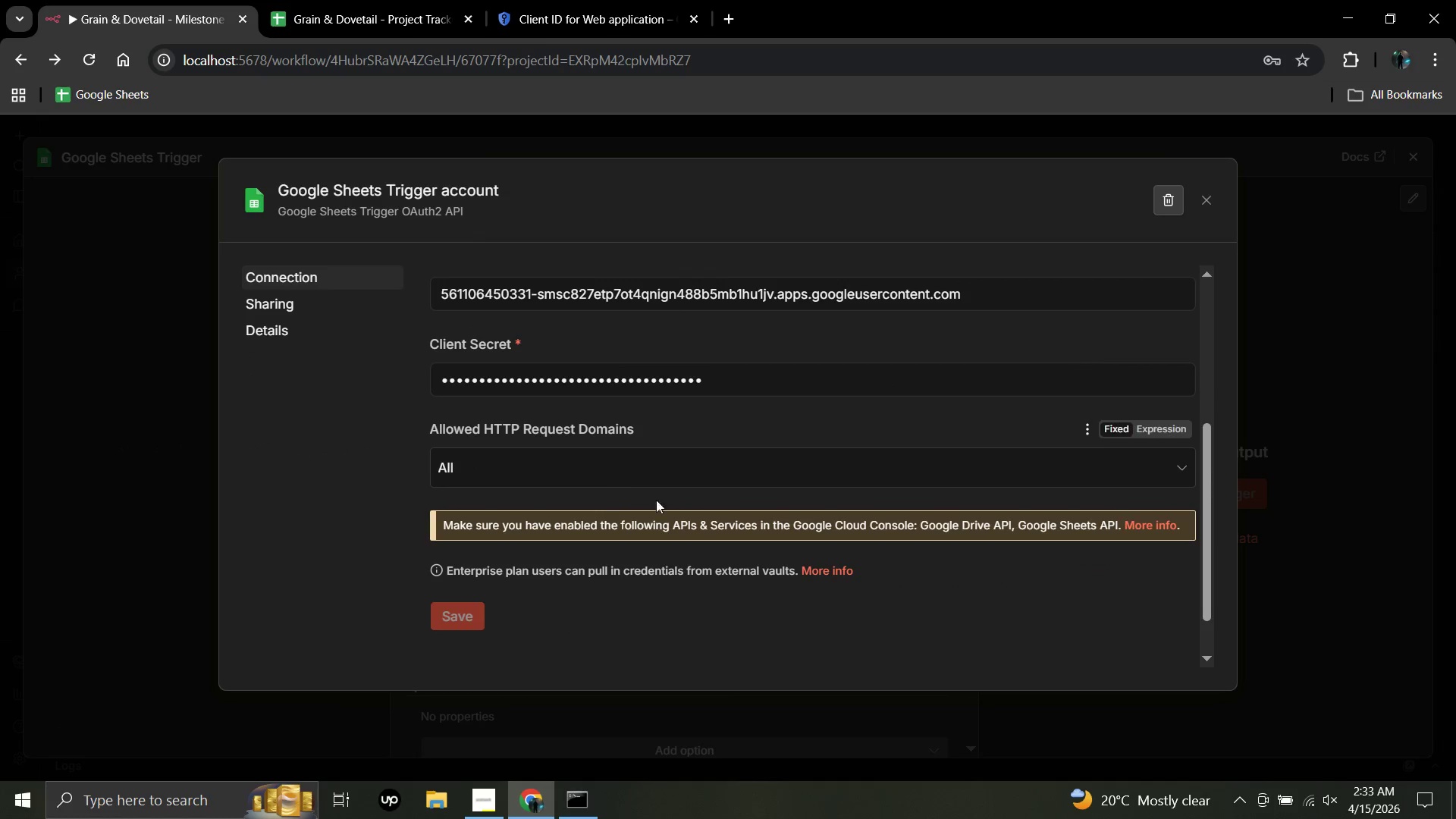 
scroll: coordinate [758, 464], scroll_direction: up, amount: 2.0
 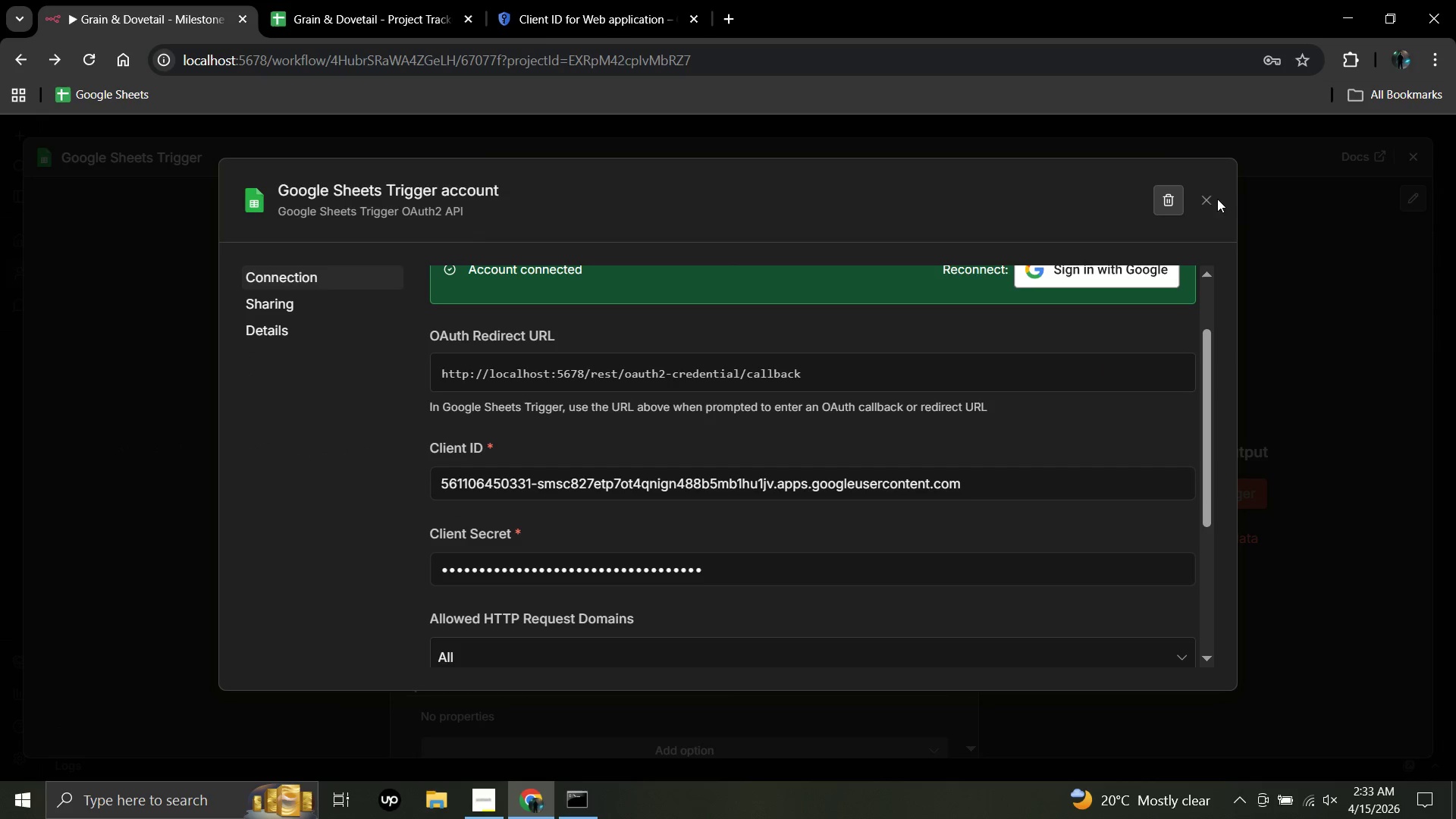 
left_click([1206, 199])
 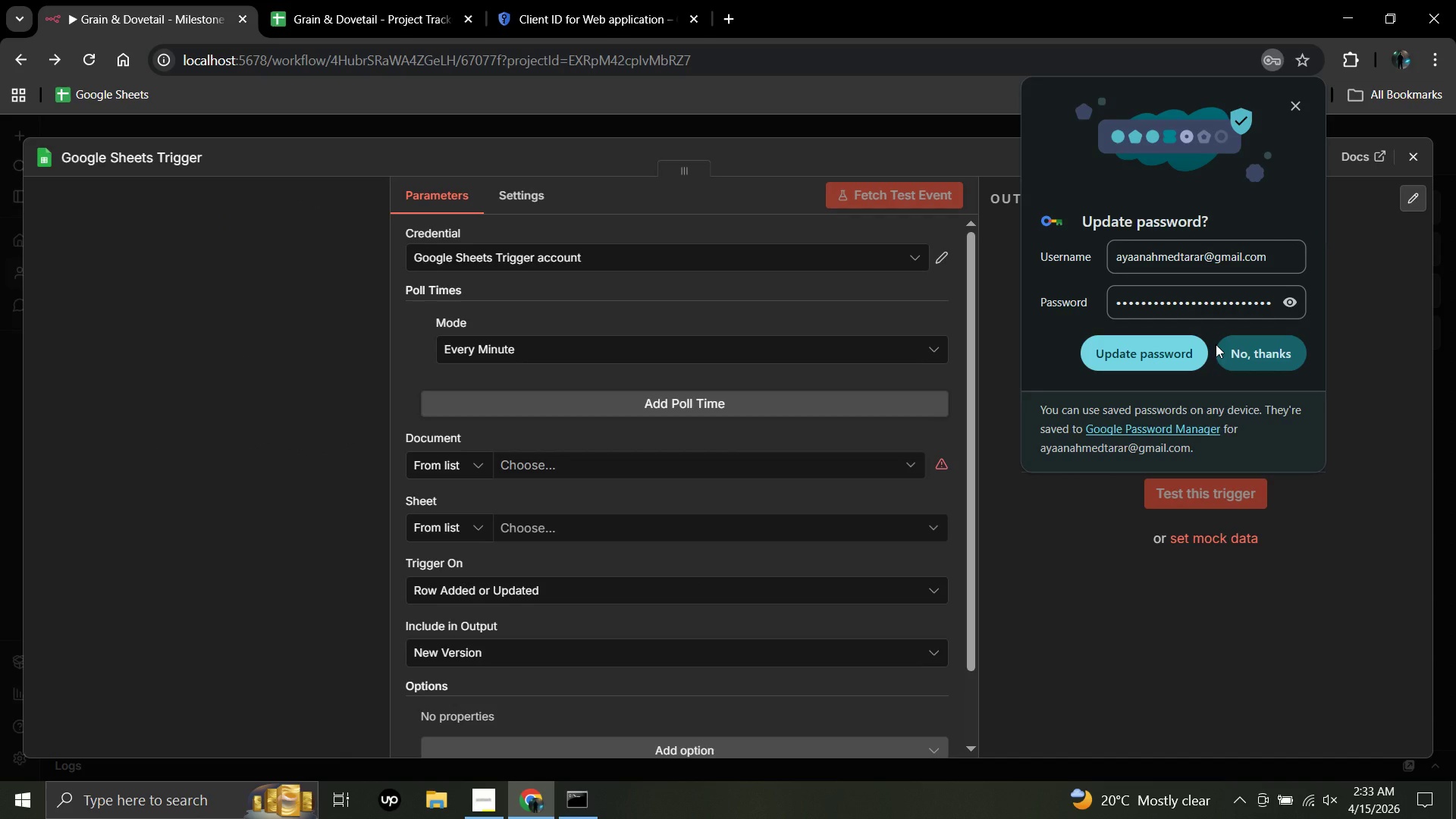 
left_click([1216, 344])
 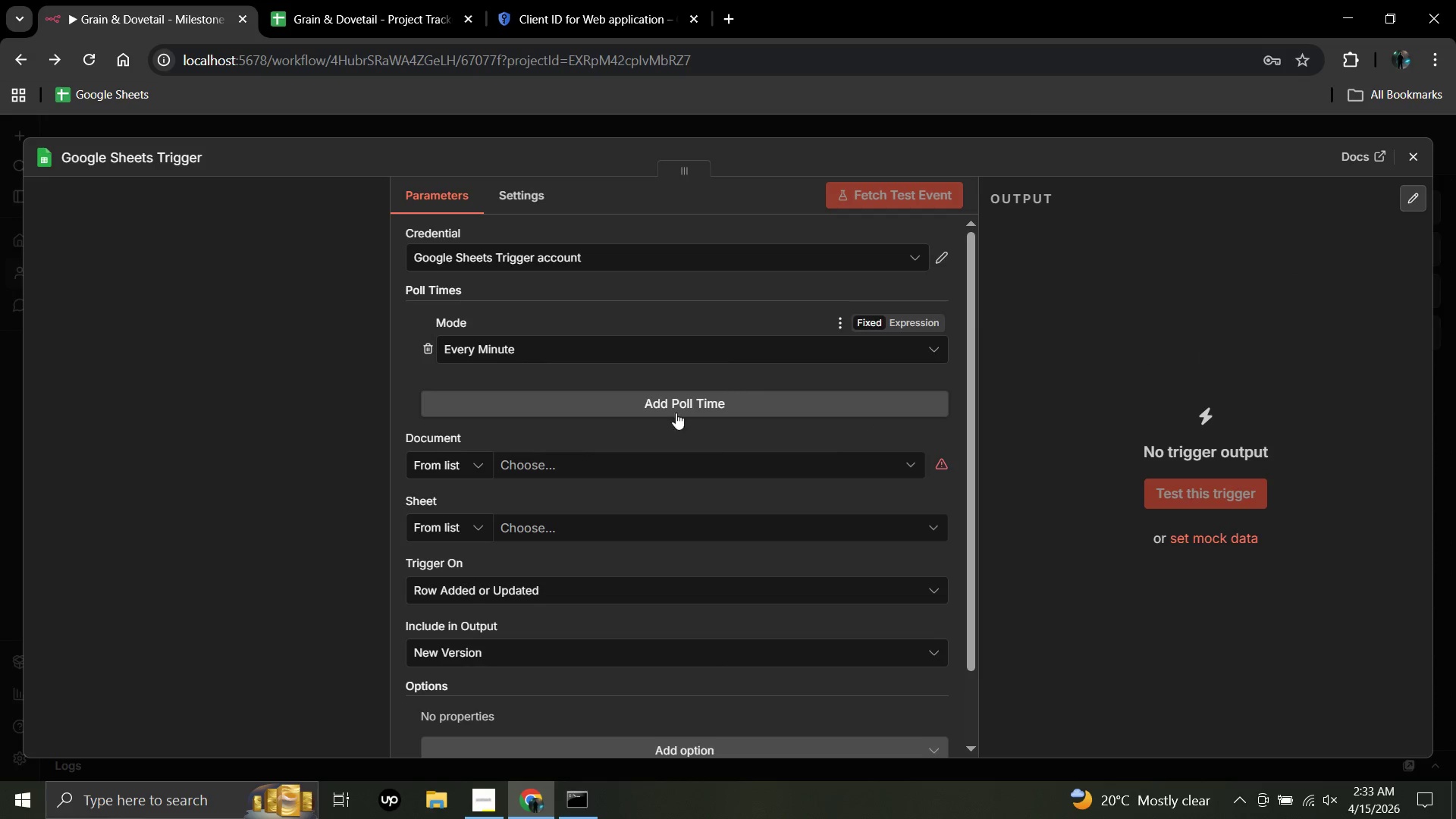 
left_click([607, 461])
 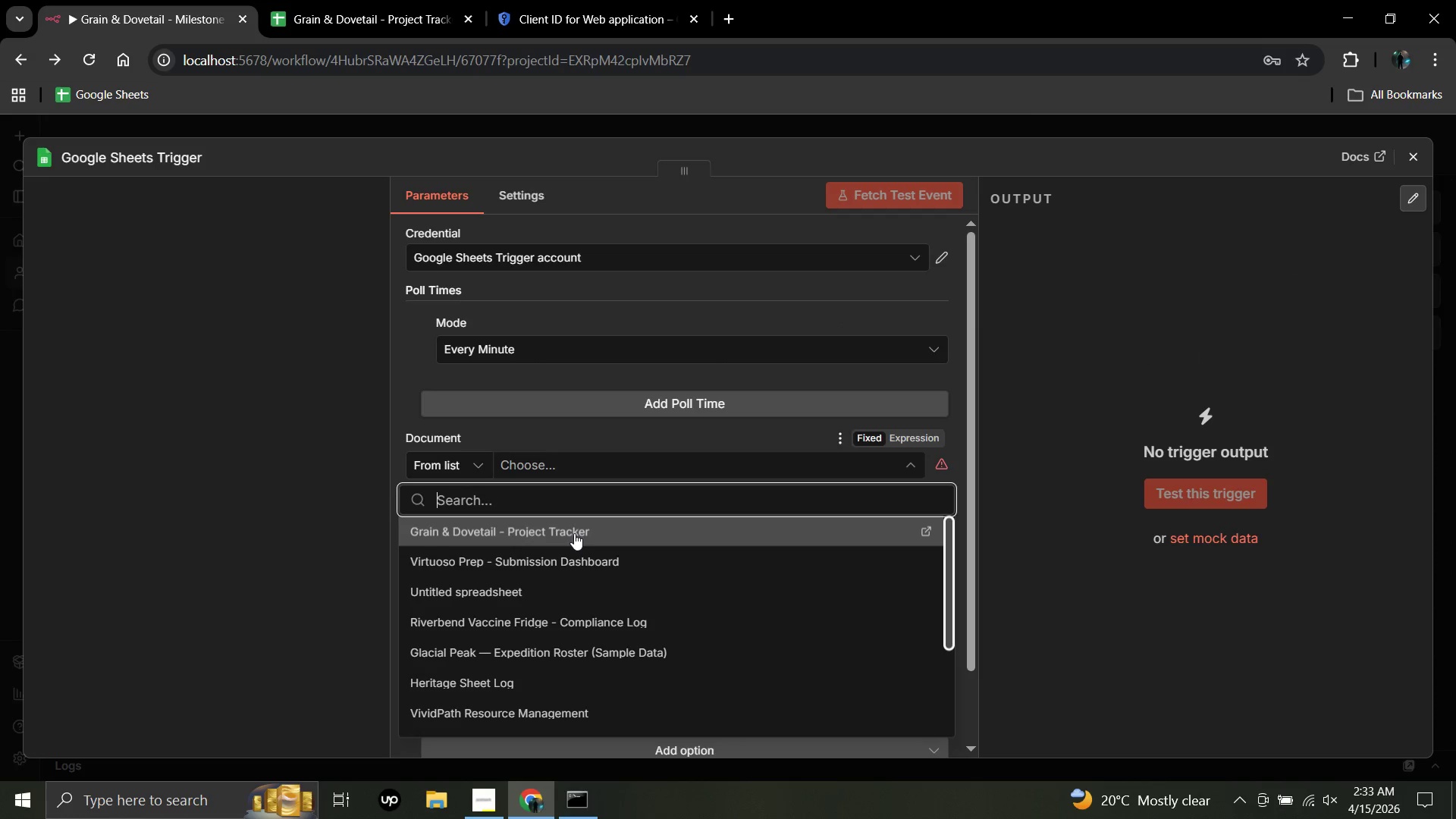 
left_click([574, 533])
 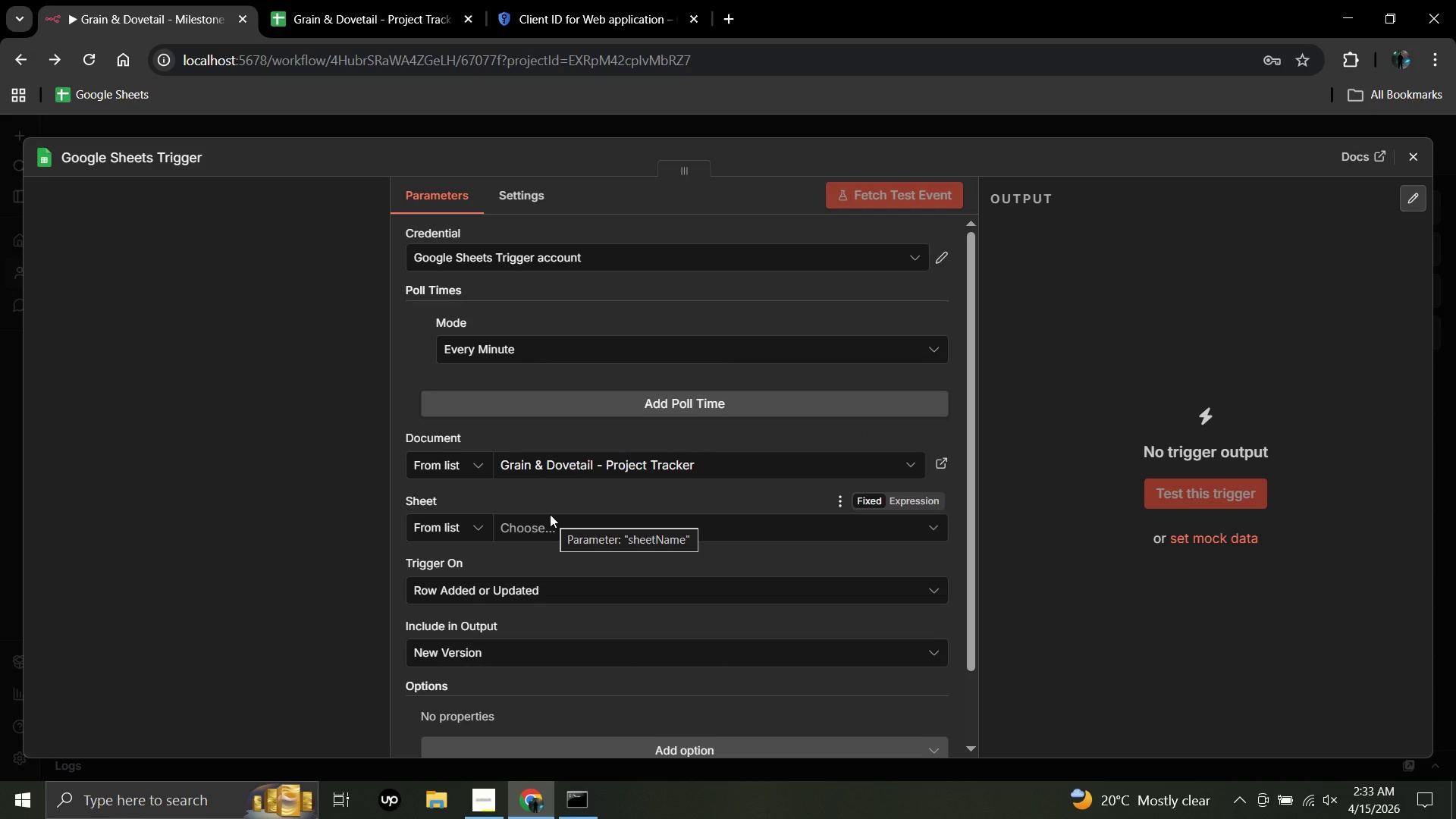 
wait(5.83)
 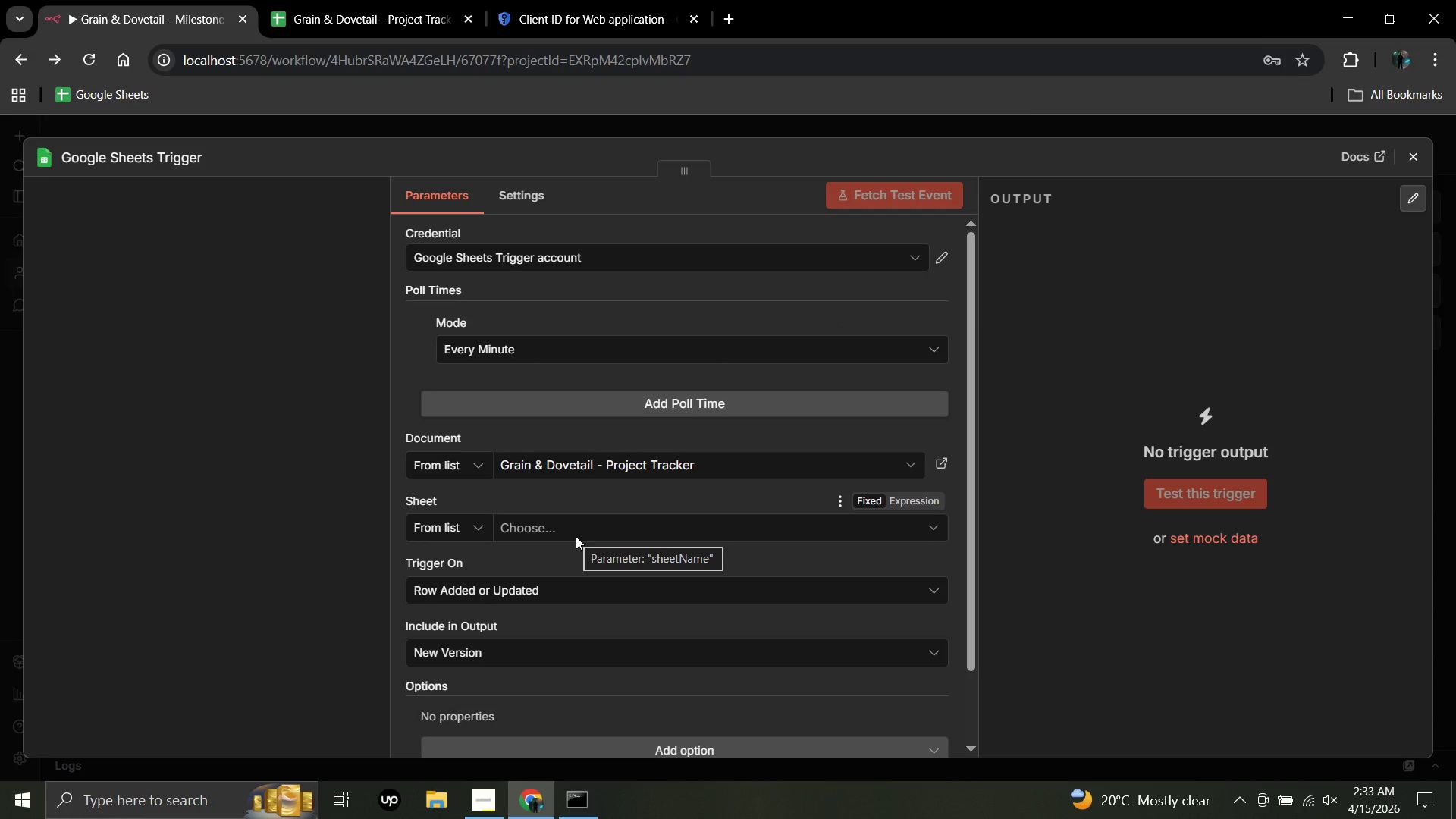 
left_click([539, 522])
 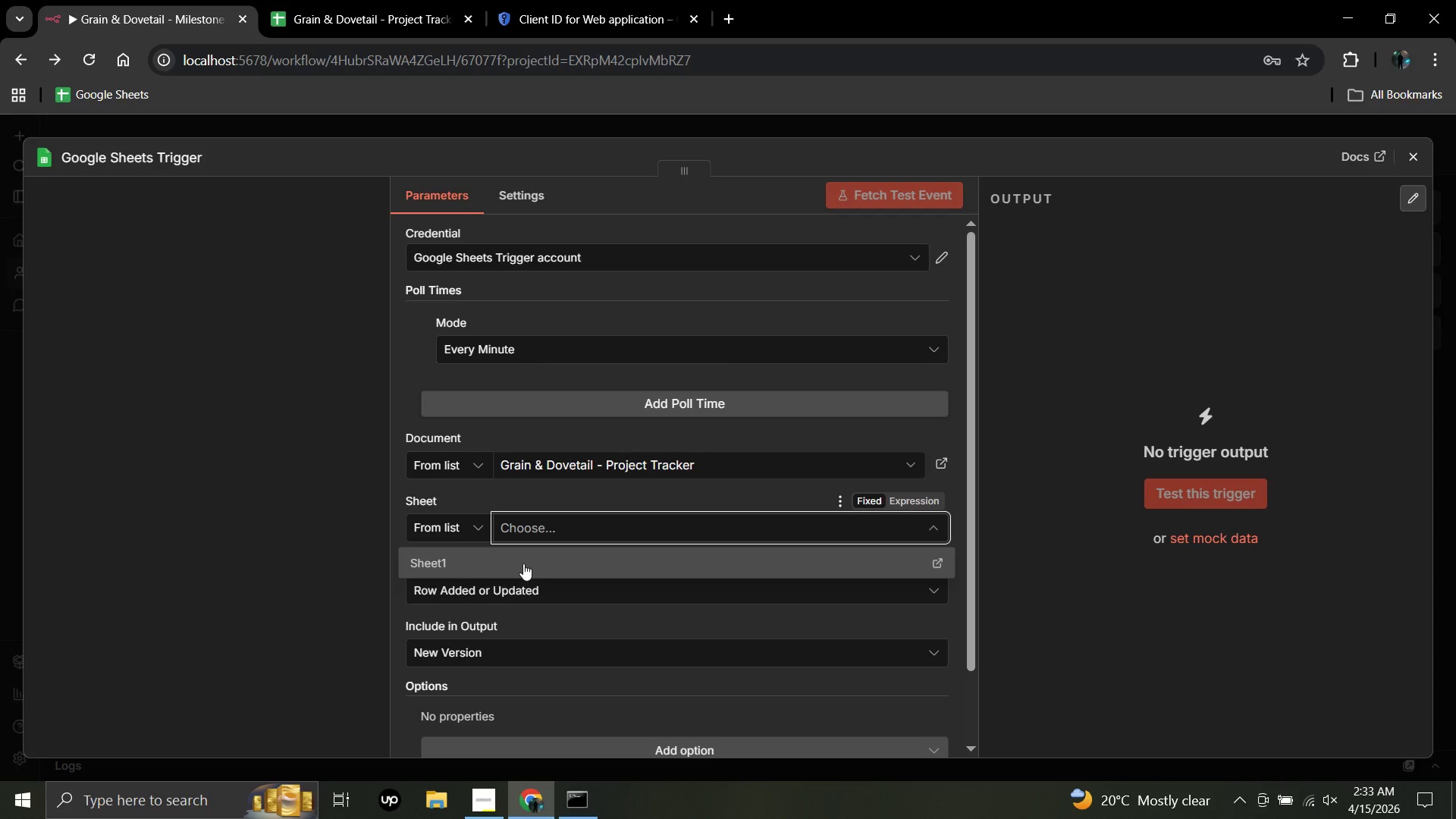 
left_click([523, 563])
 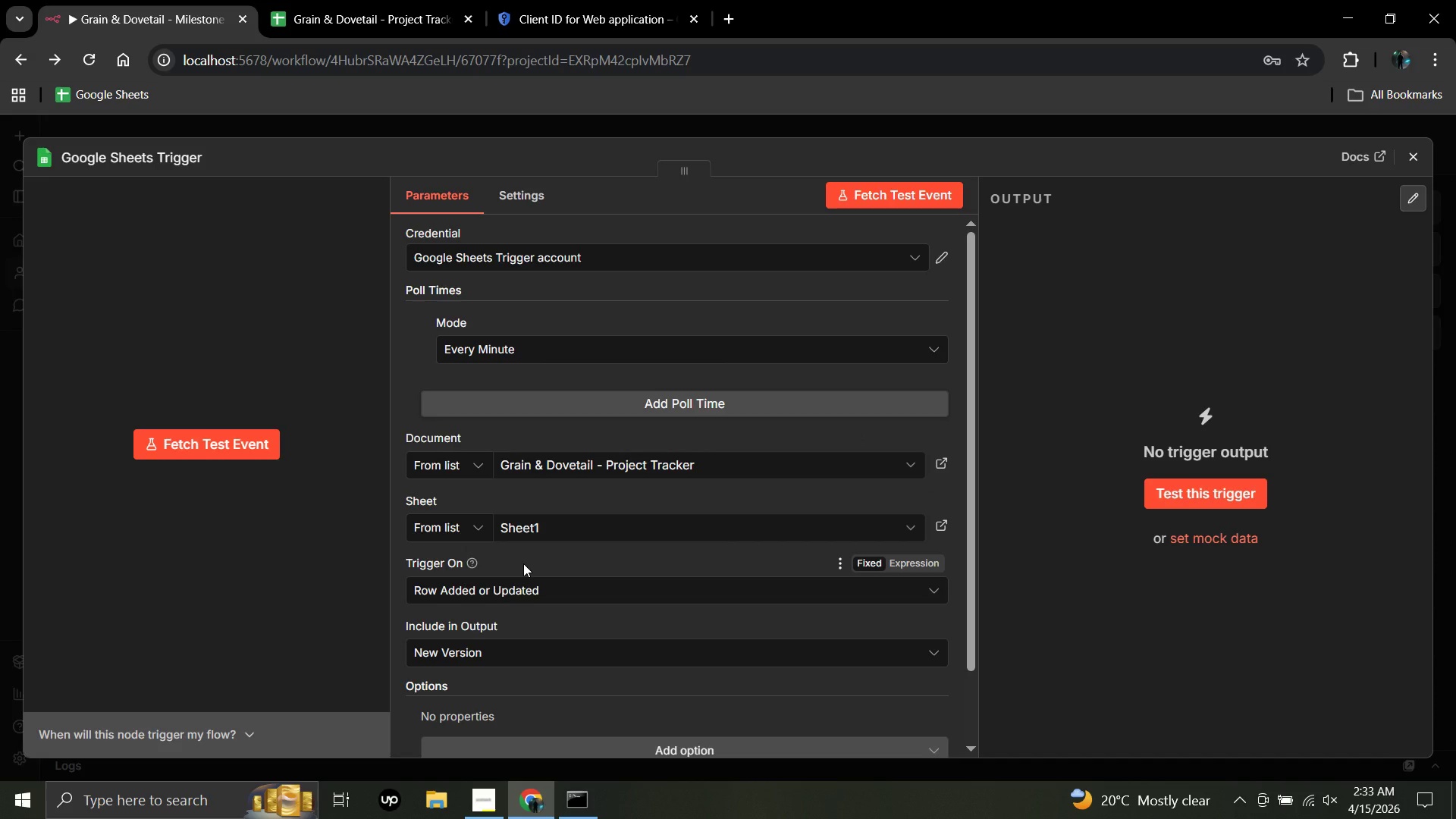 
scroll: coordinate [523, 563], scroll_direction: down, amount: 1.0
 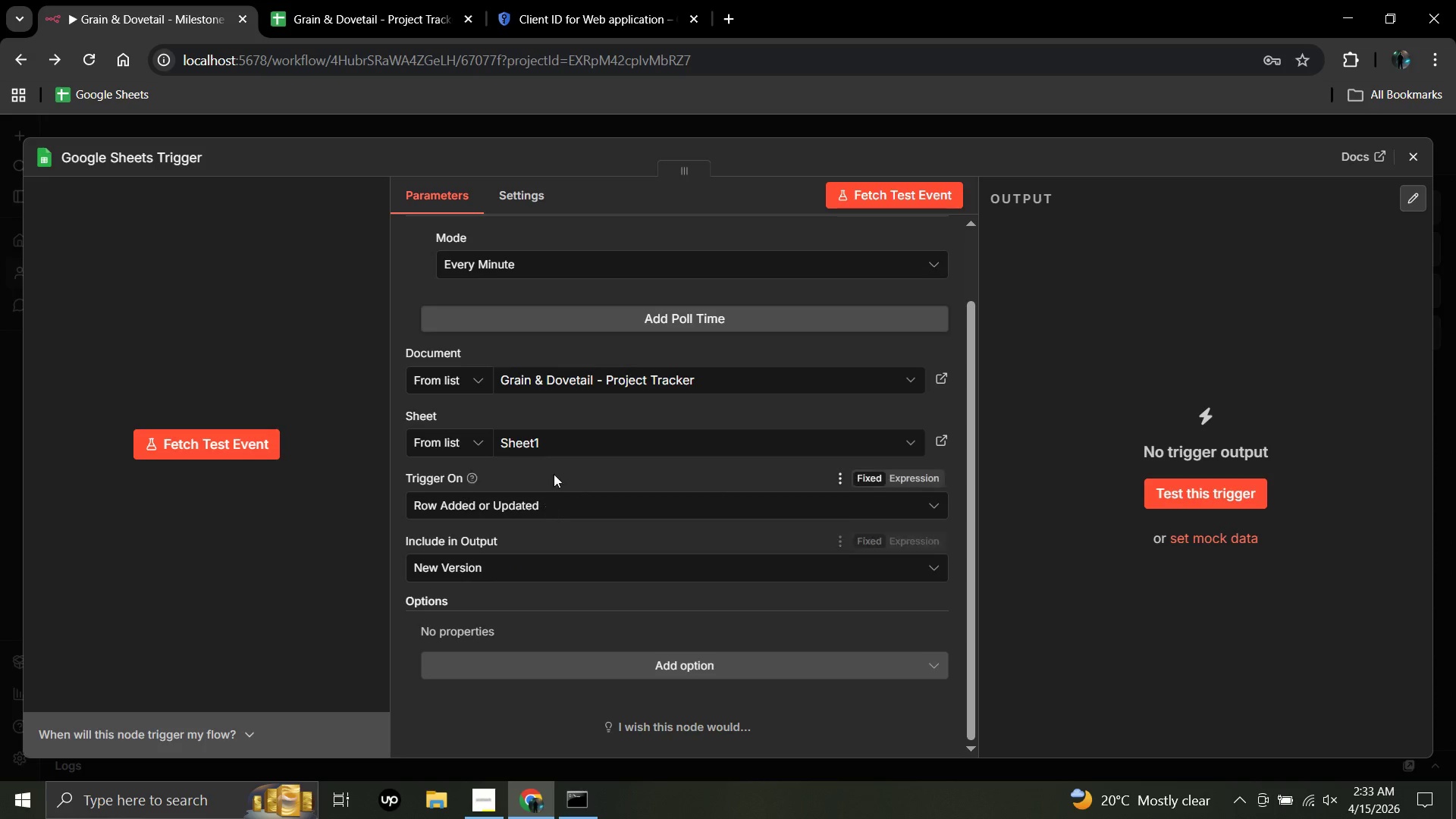 
left_click([561, 431])
 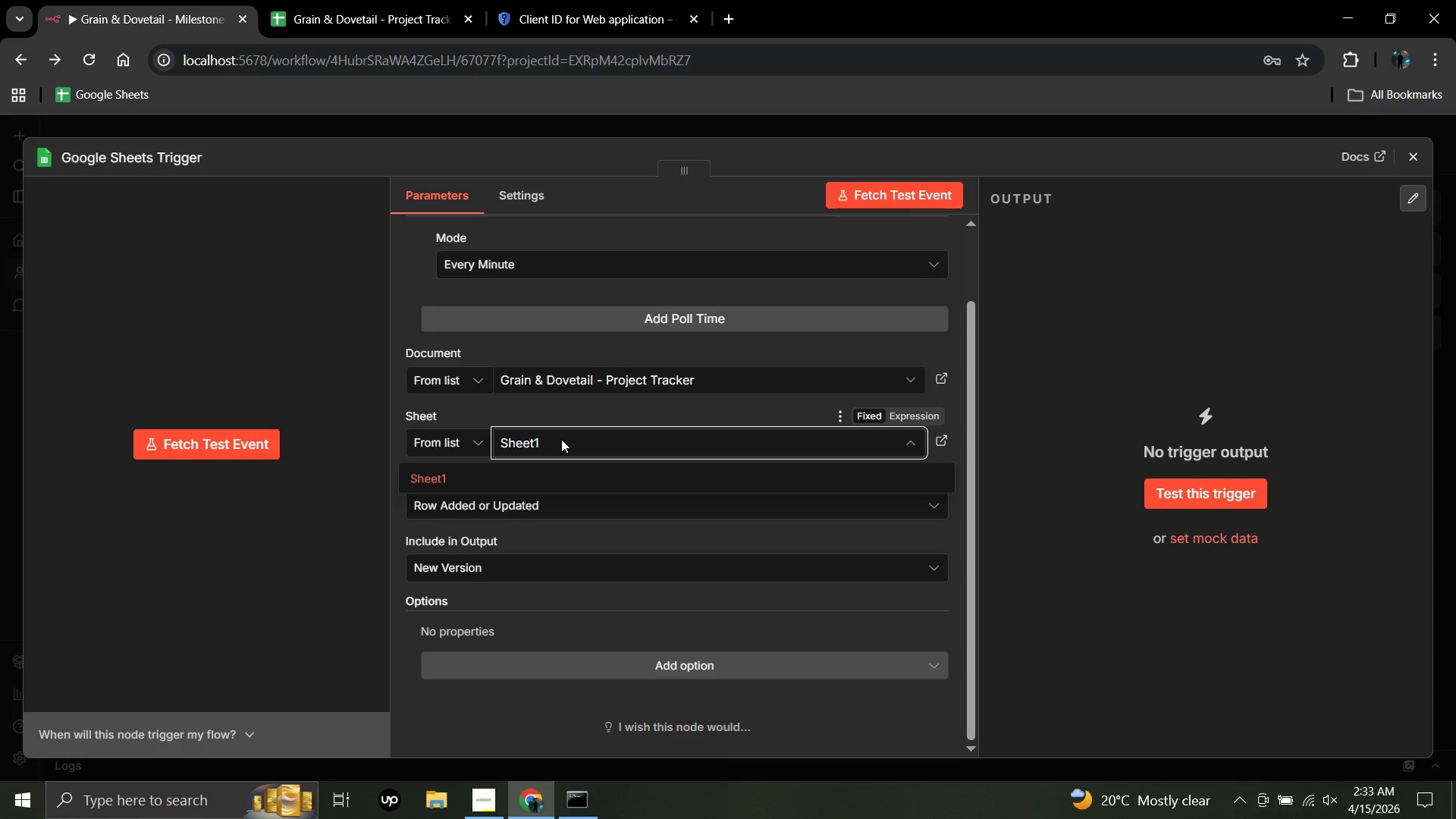 
left_click([561, 439])
 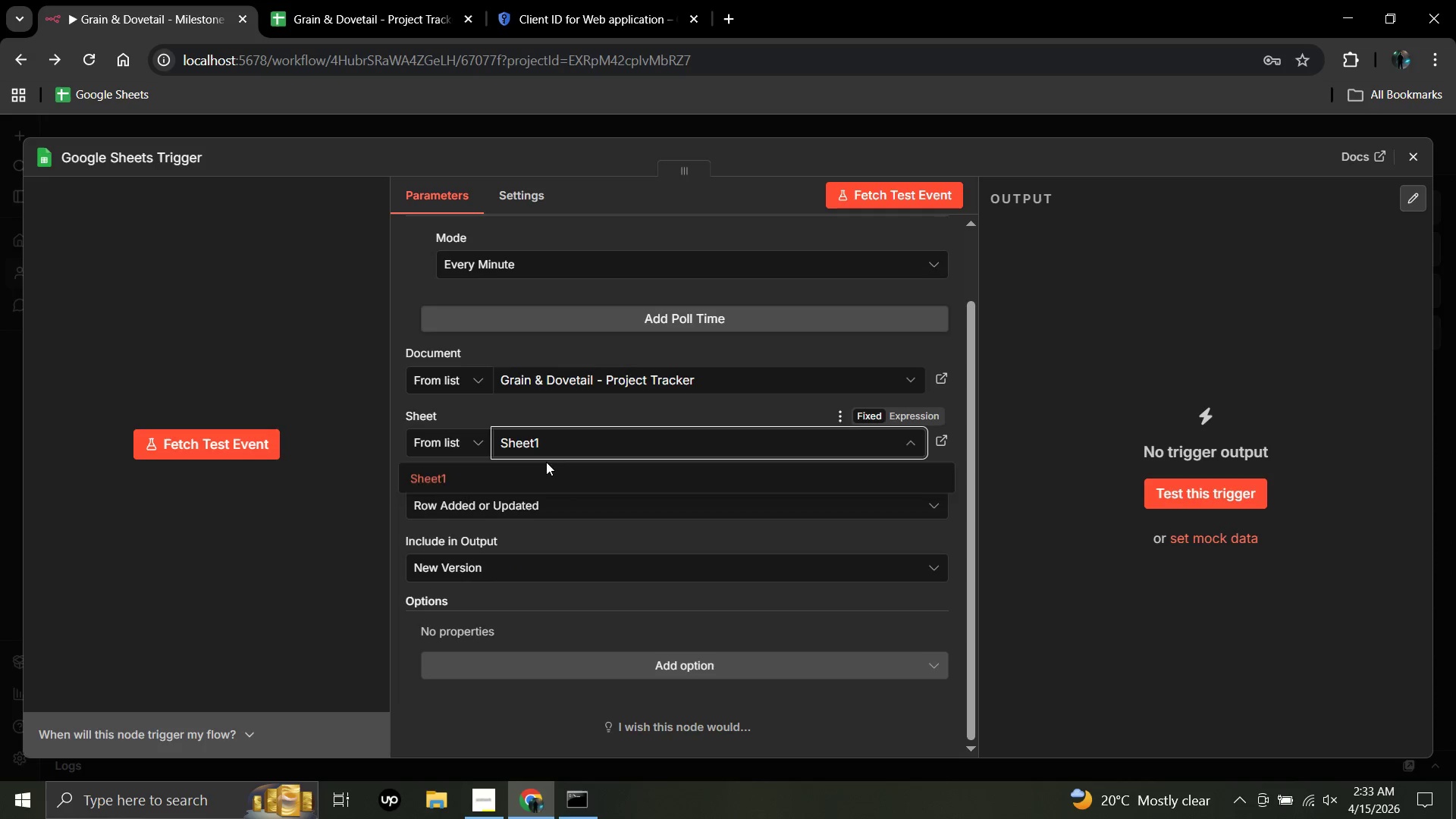 
left_click([540, 470])
 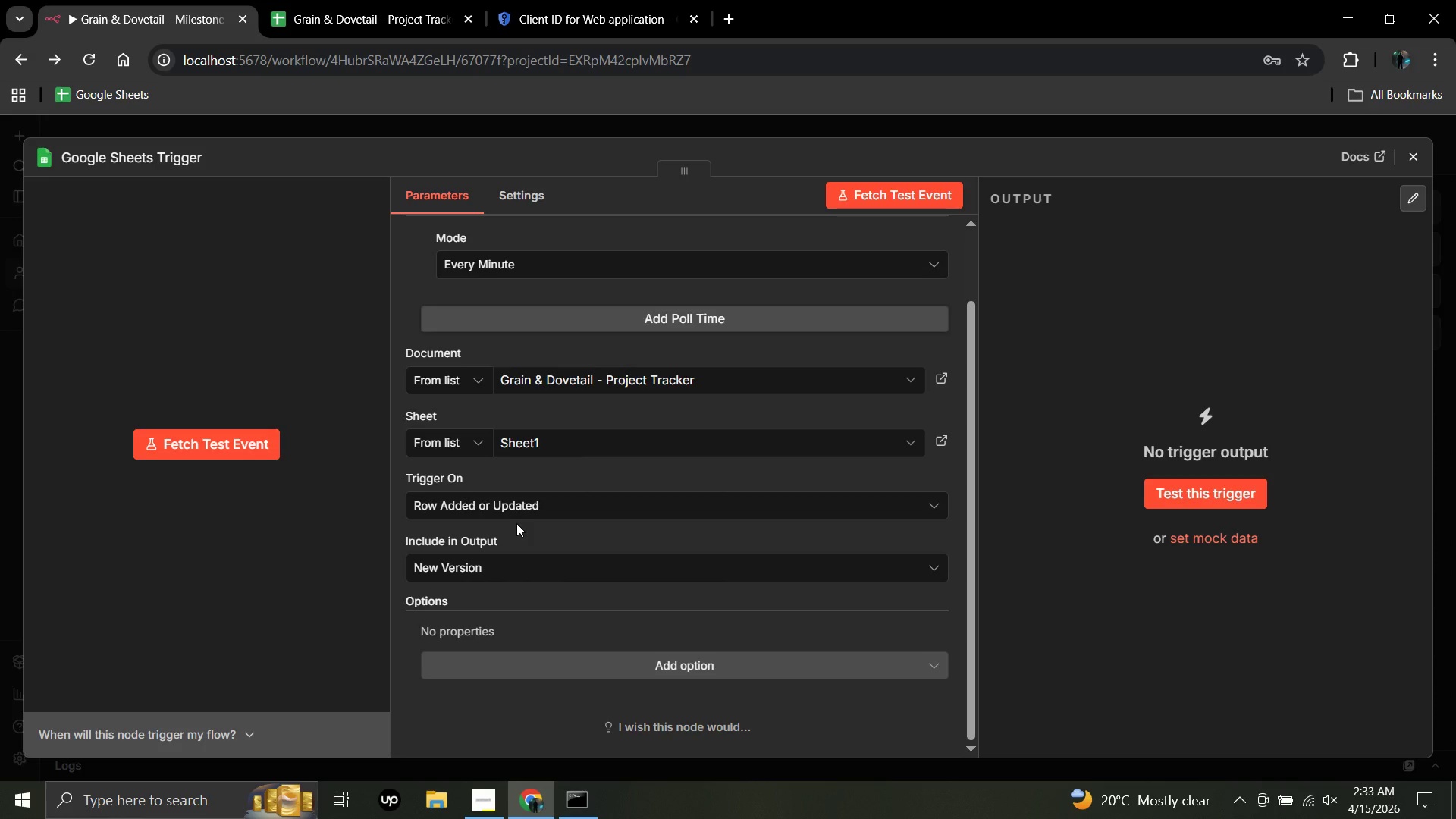 
wait(20.99)
 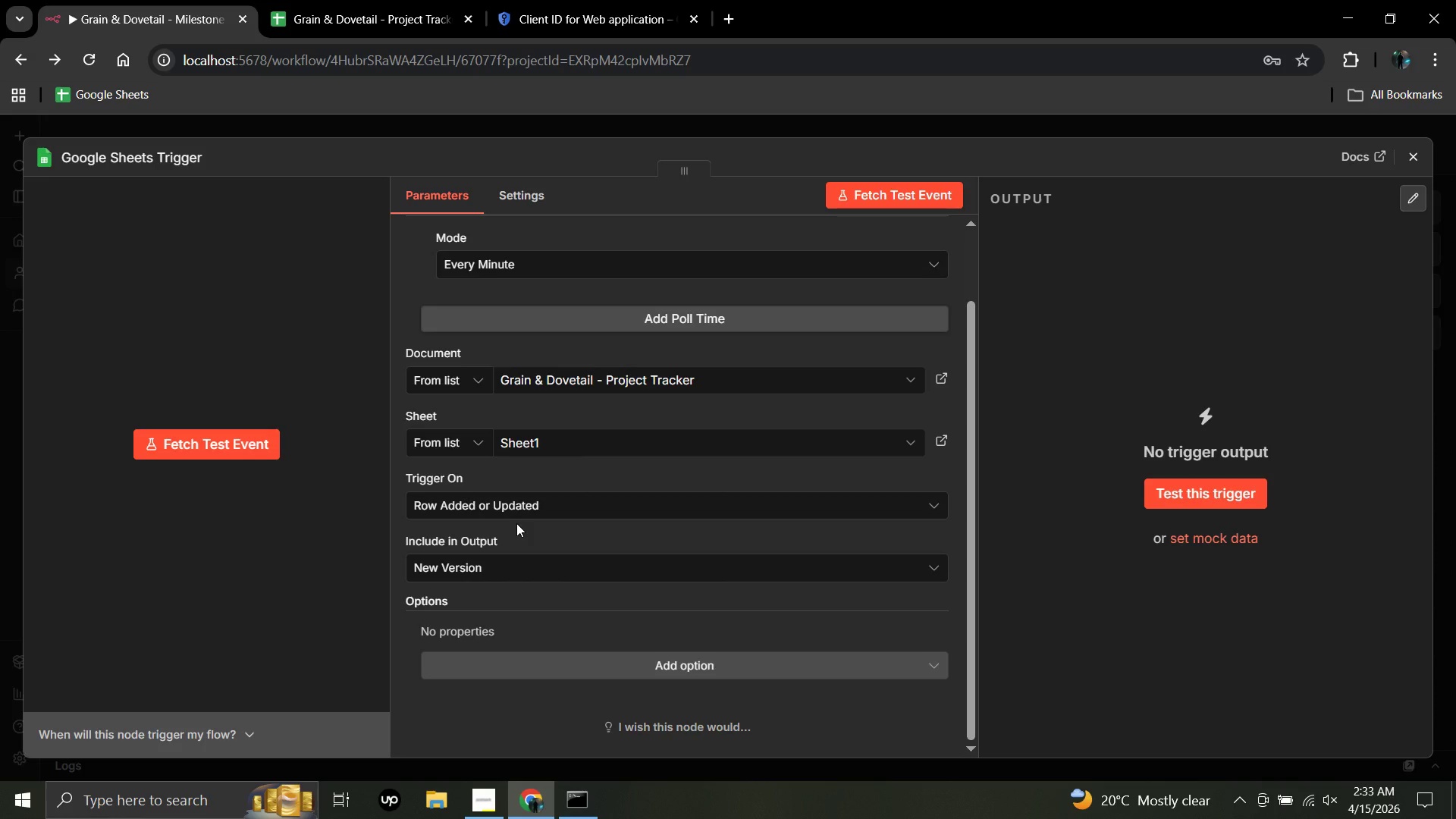 
mouse_move([652, 408])
 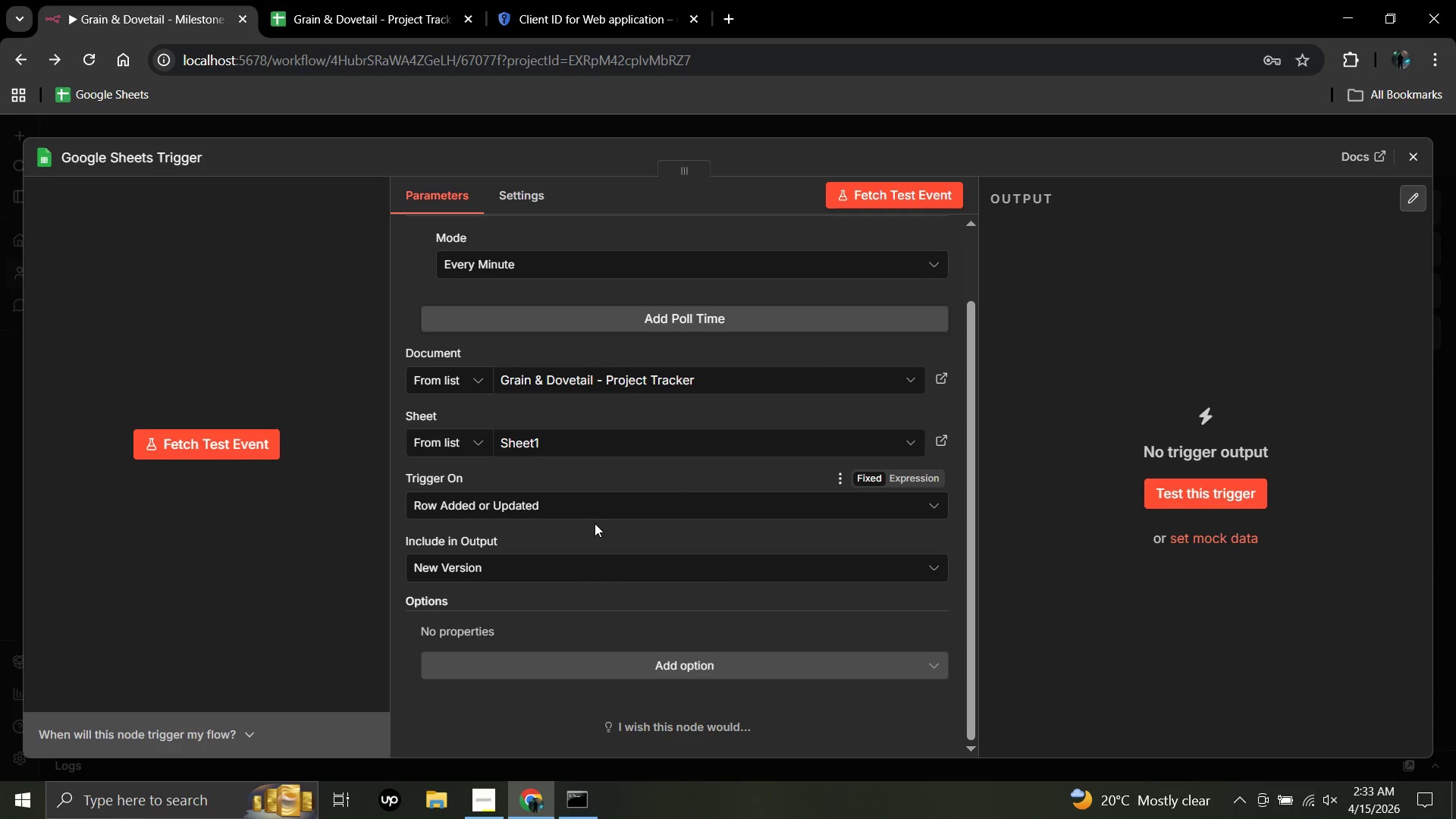 
scroll: coordinate [594, 531], scroll_direction: up, amount: 2.0
 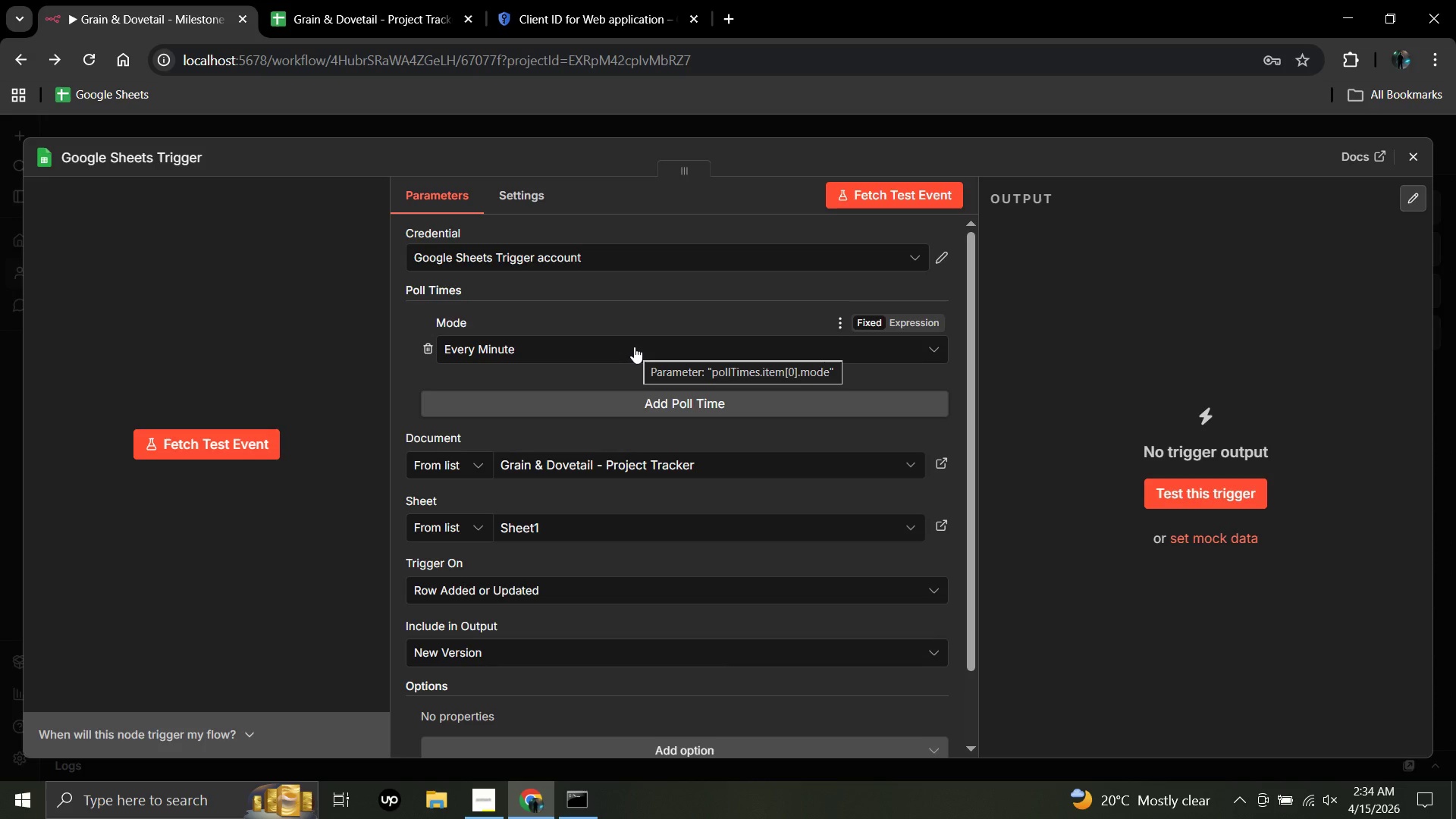 
scroll: coordinate [634, 347], scroll_direction: down, amount: 1.0
 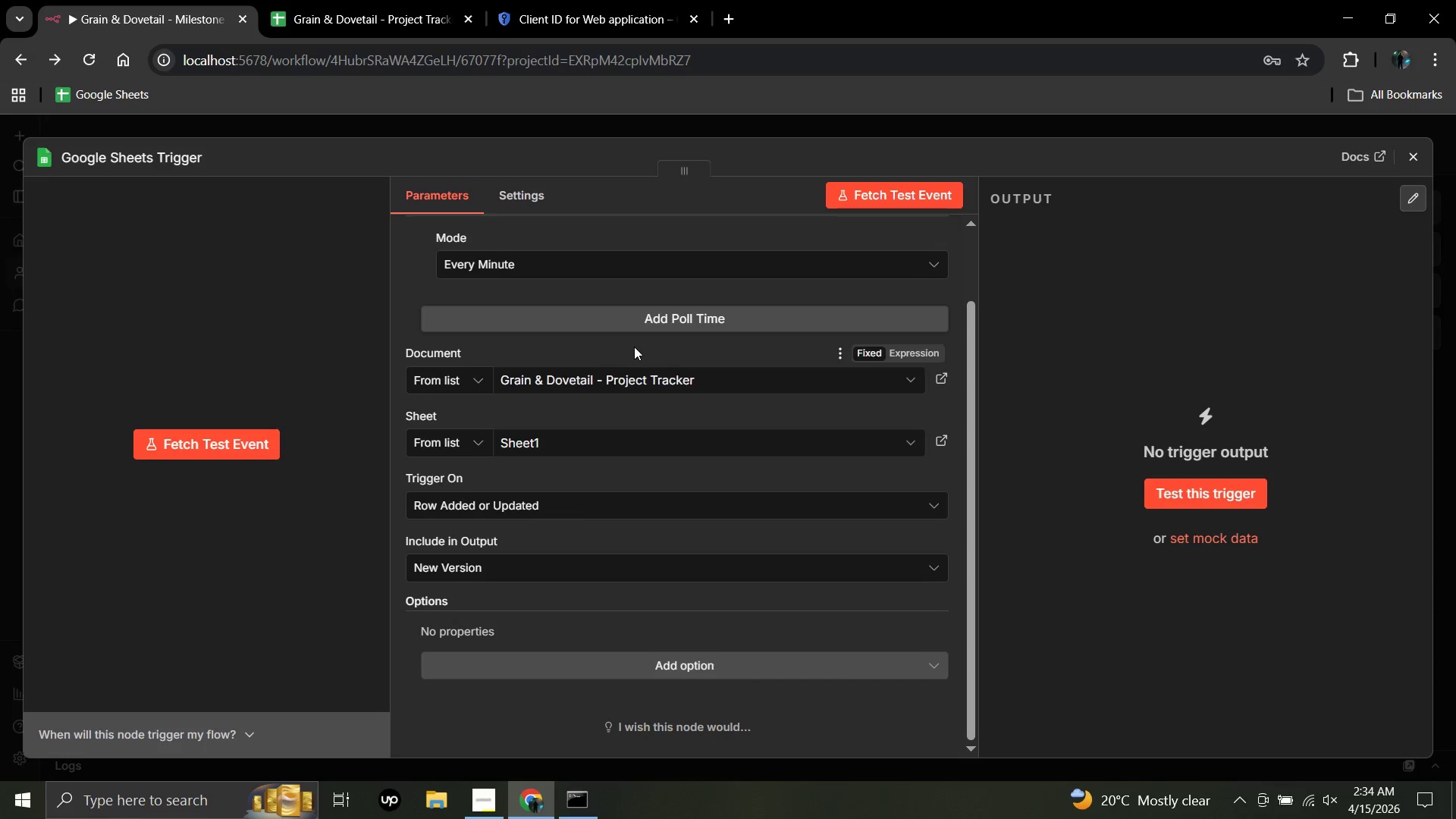 
scroll: coordinate [633, 347], scroll_direction: up, amount: 1.0
 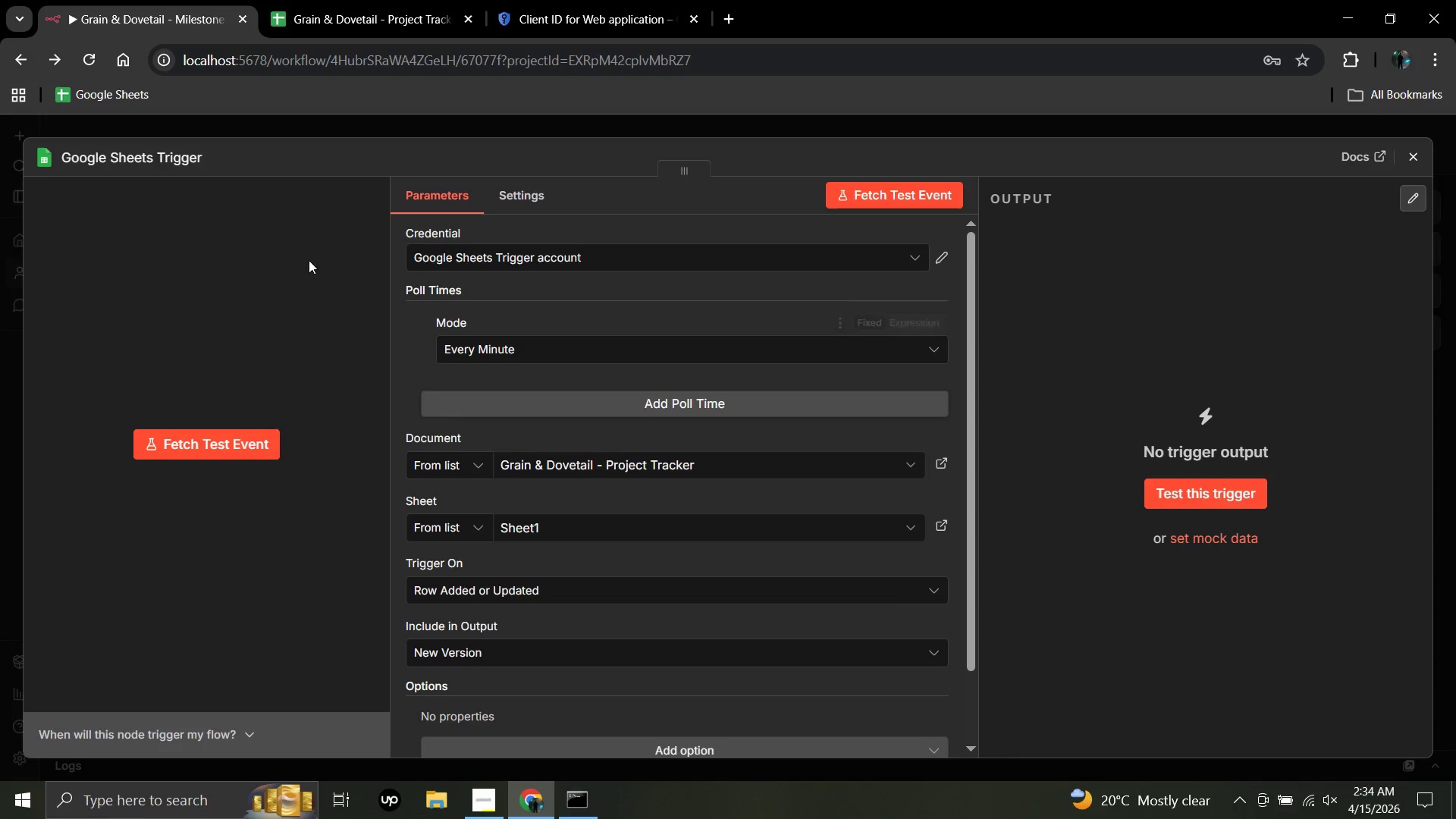 
scroll: coordinate [301, 261], scroll_direction: down, amount: 1.0
 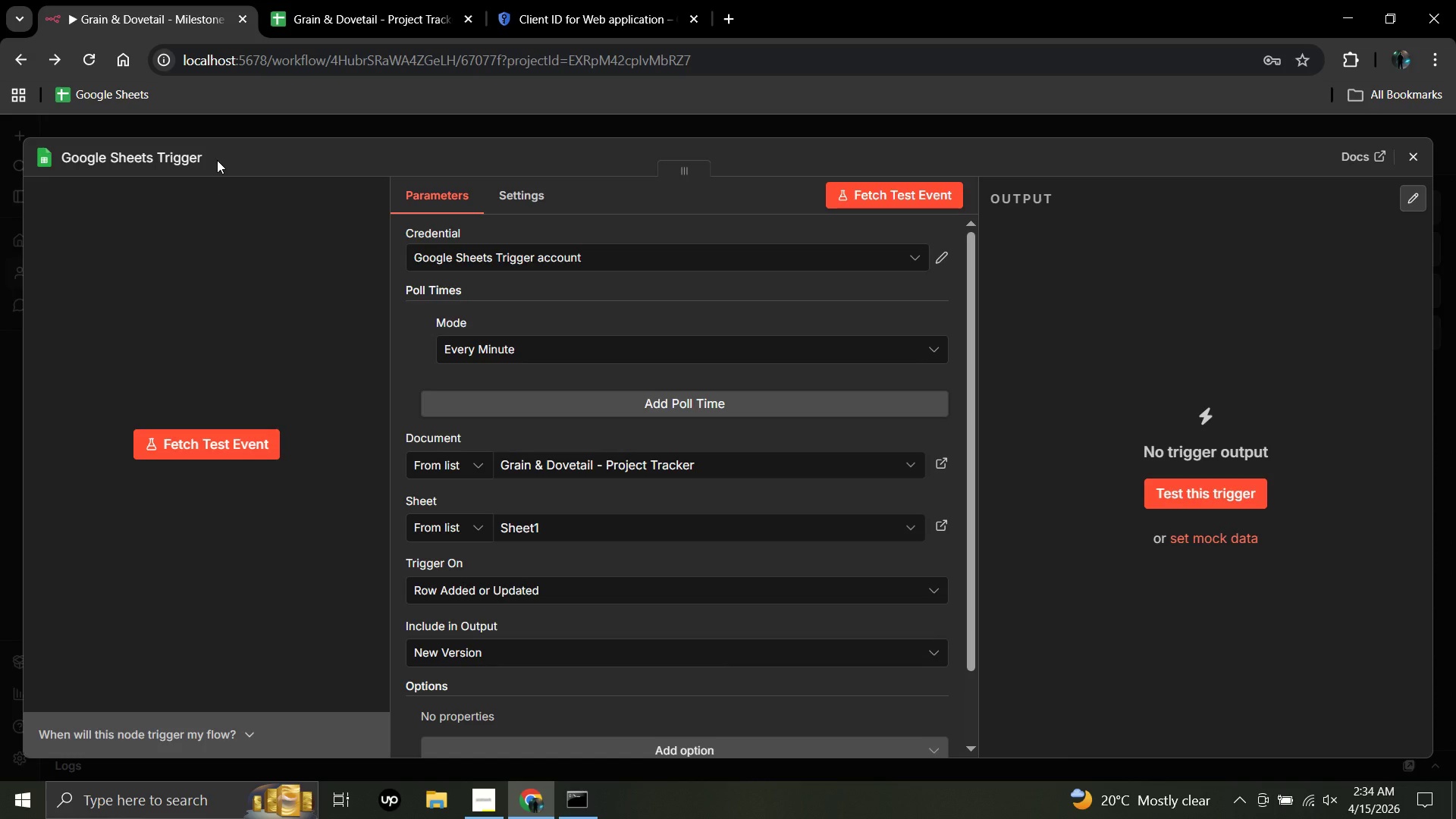 
wait(26.96)
 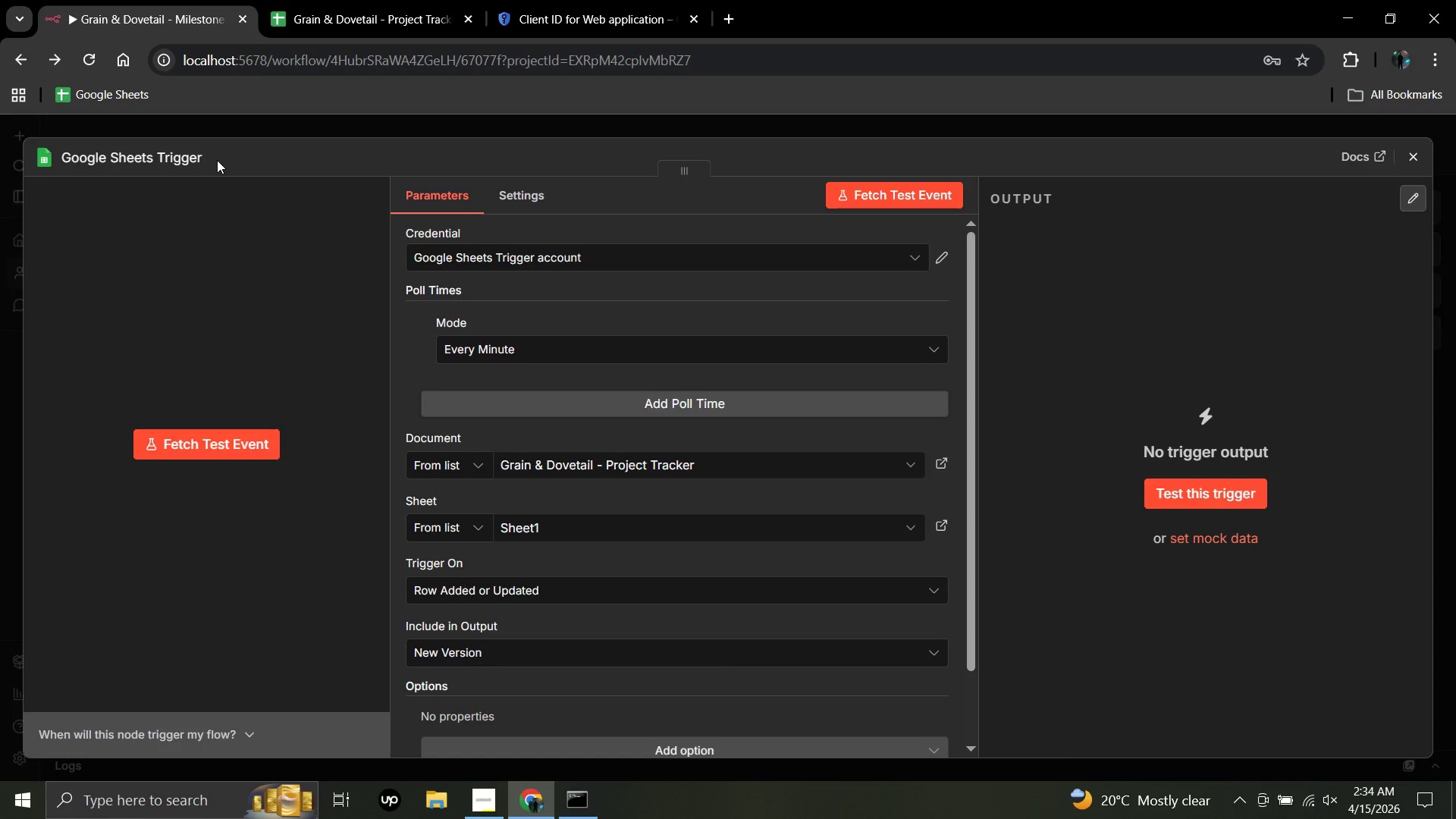 
left_click([1417, 163])
 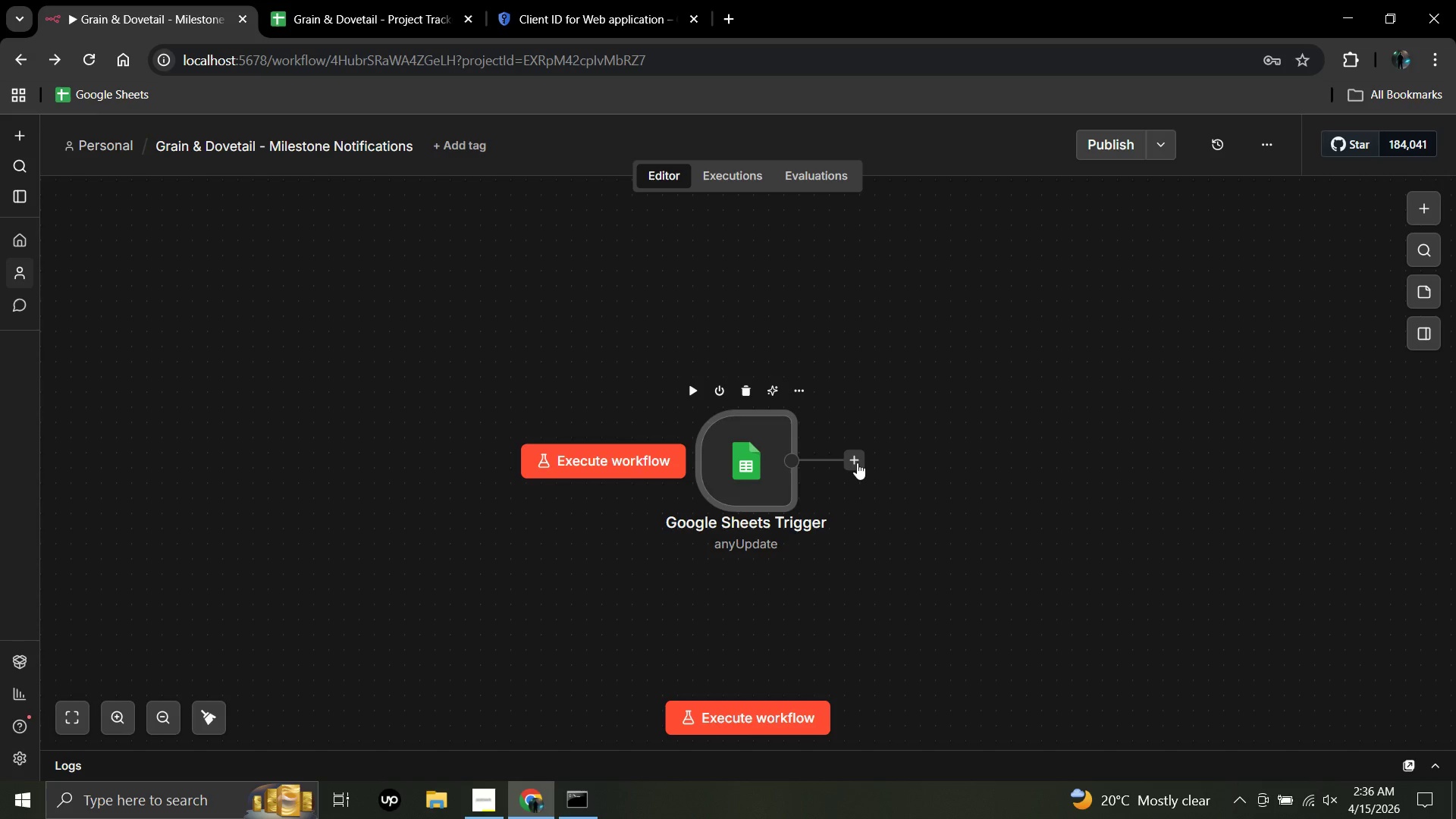 
wait(118.09)
 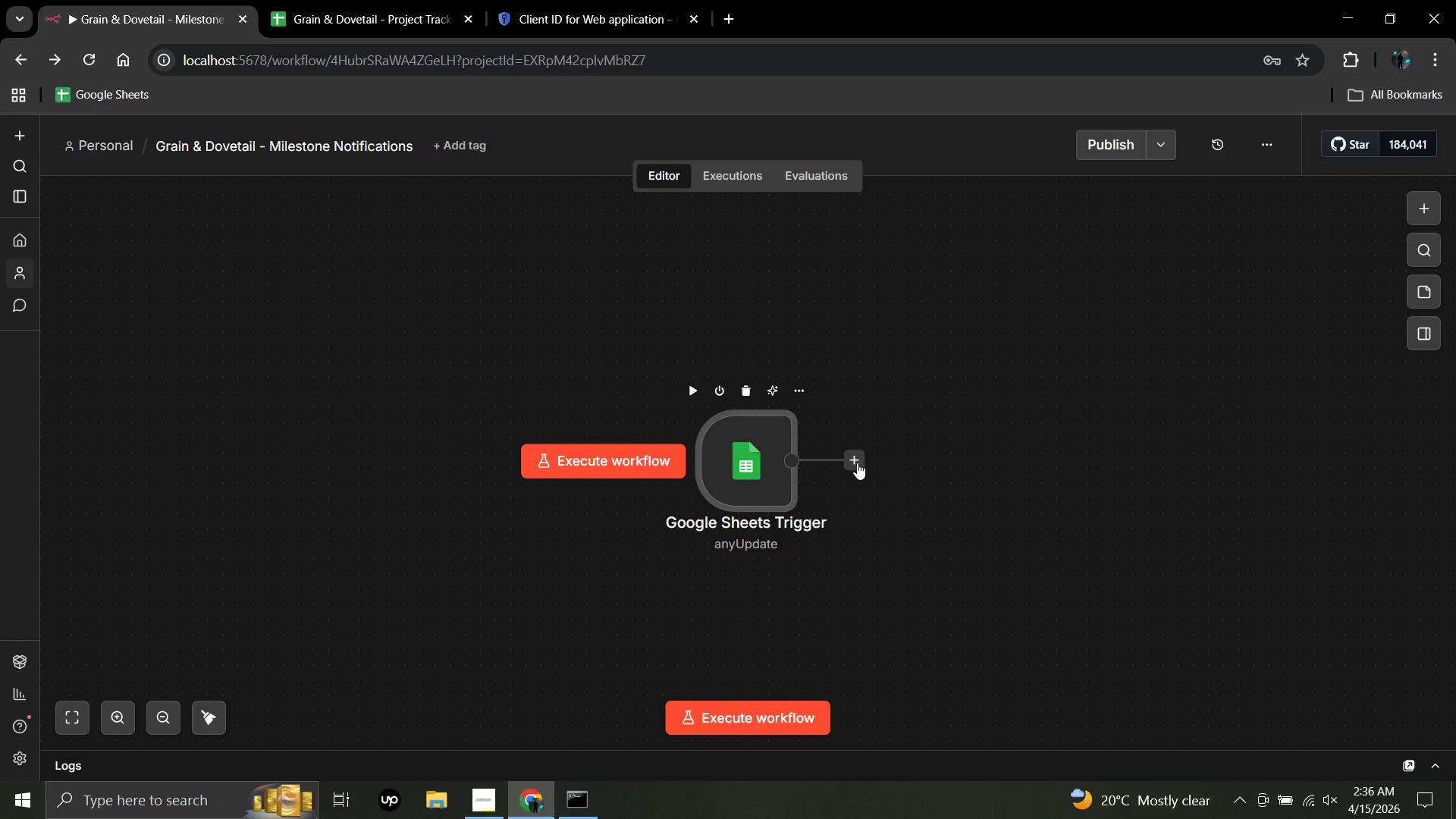 
left_click([857, 463])
 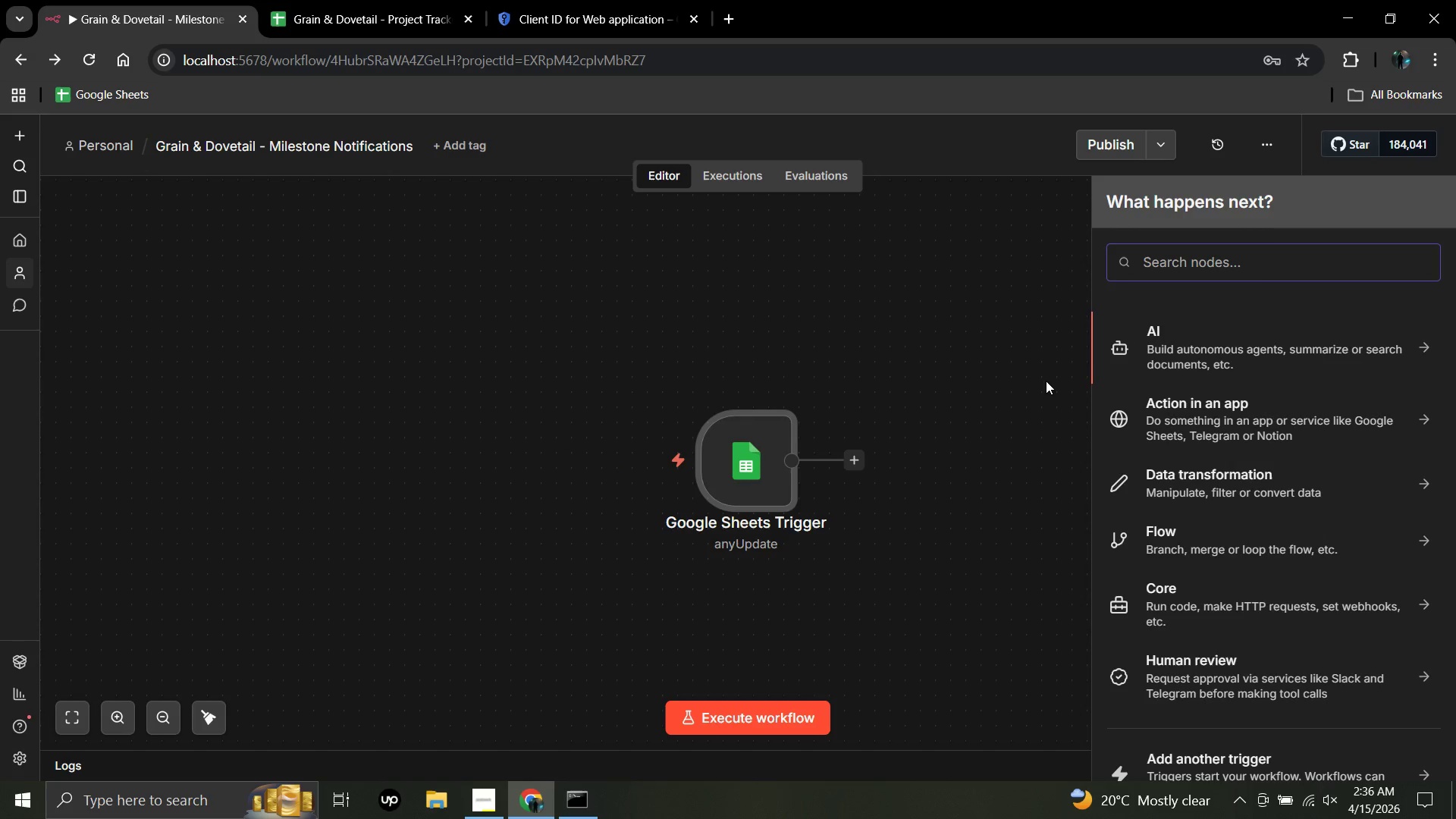 
type(if)
 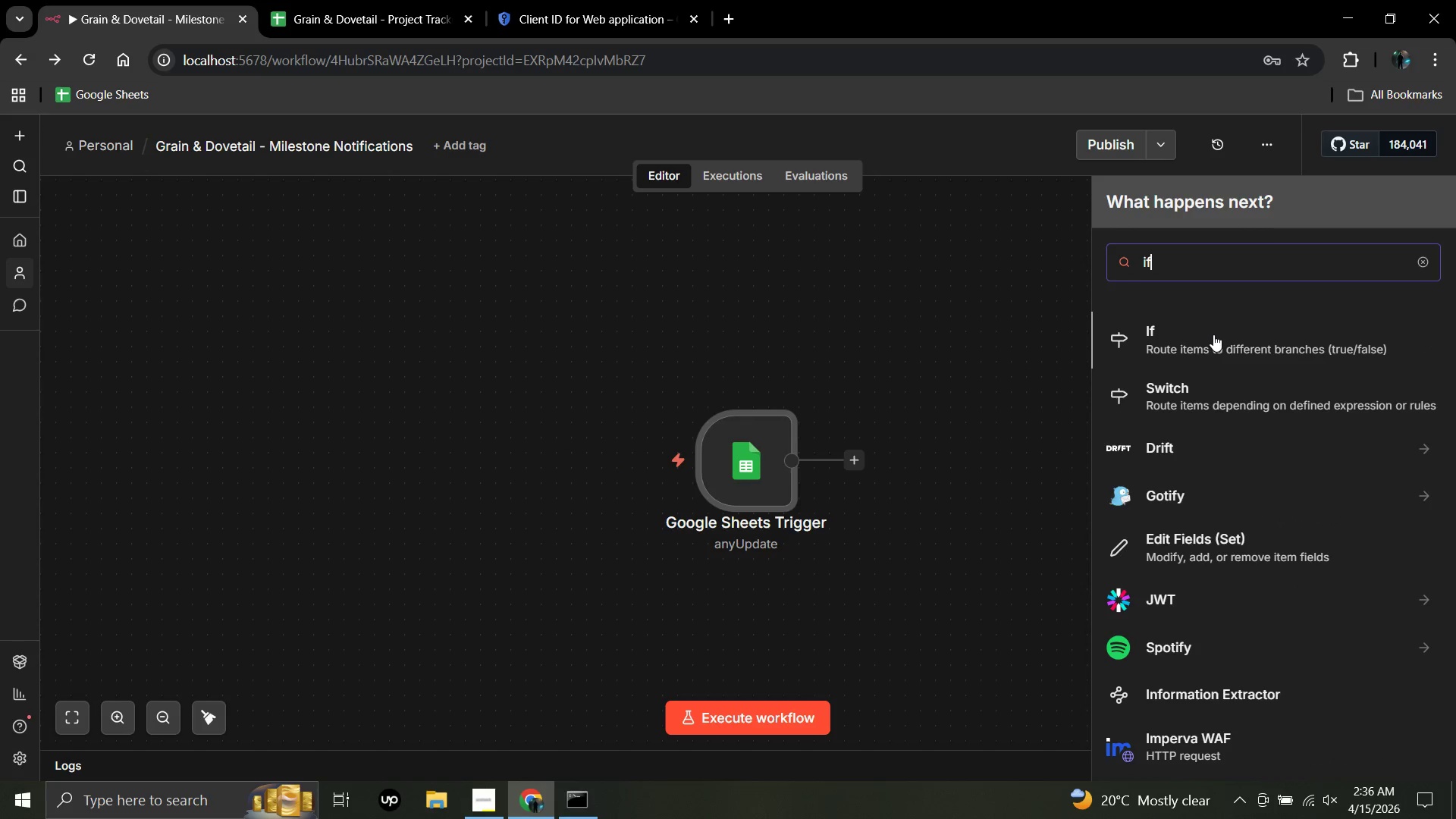 
left_click([1210, 338])
 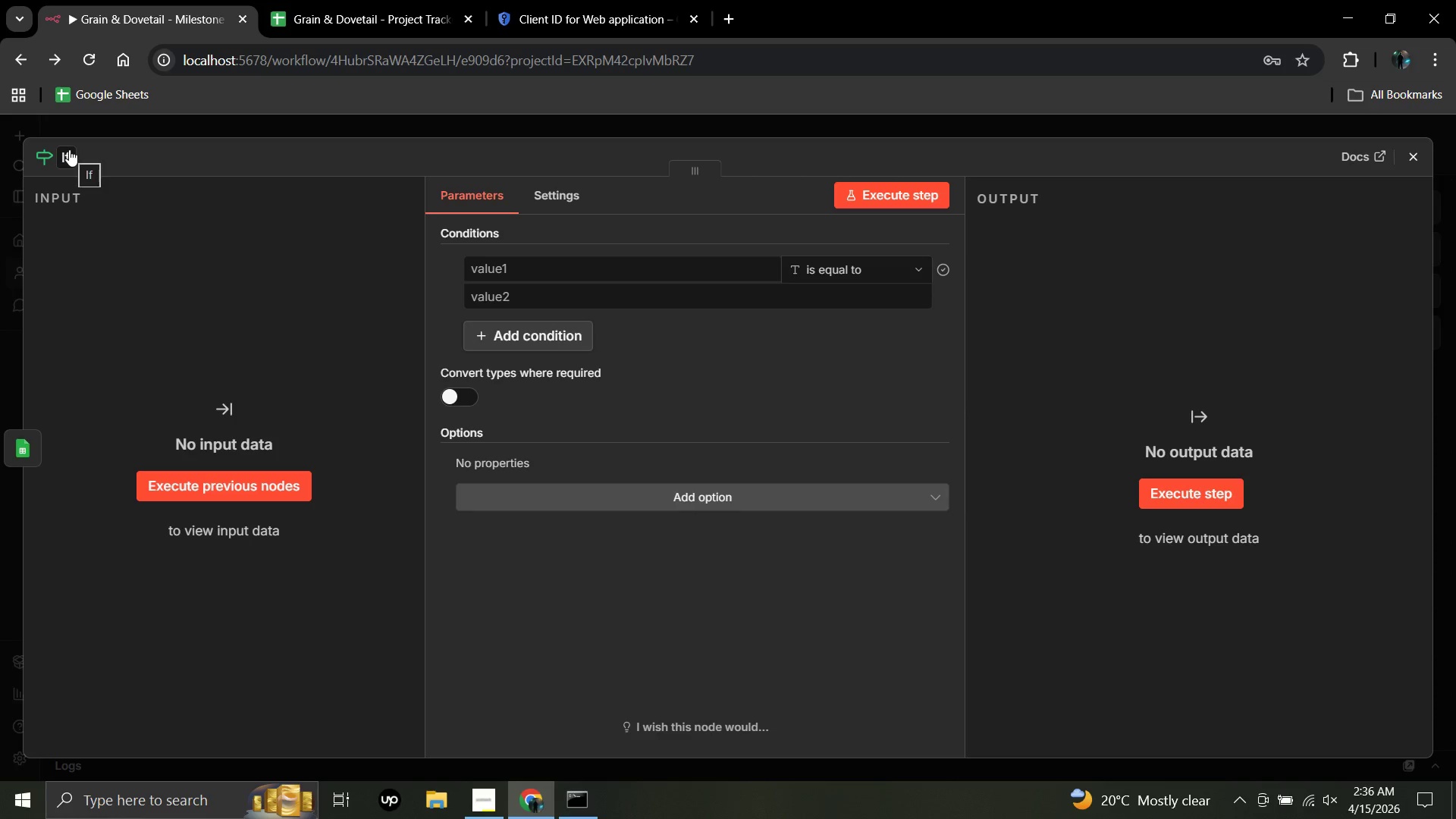 
wait(17.42)
 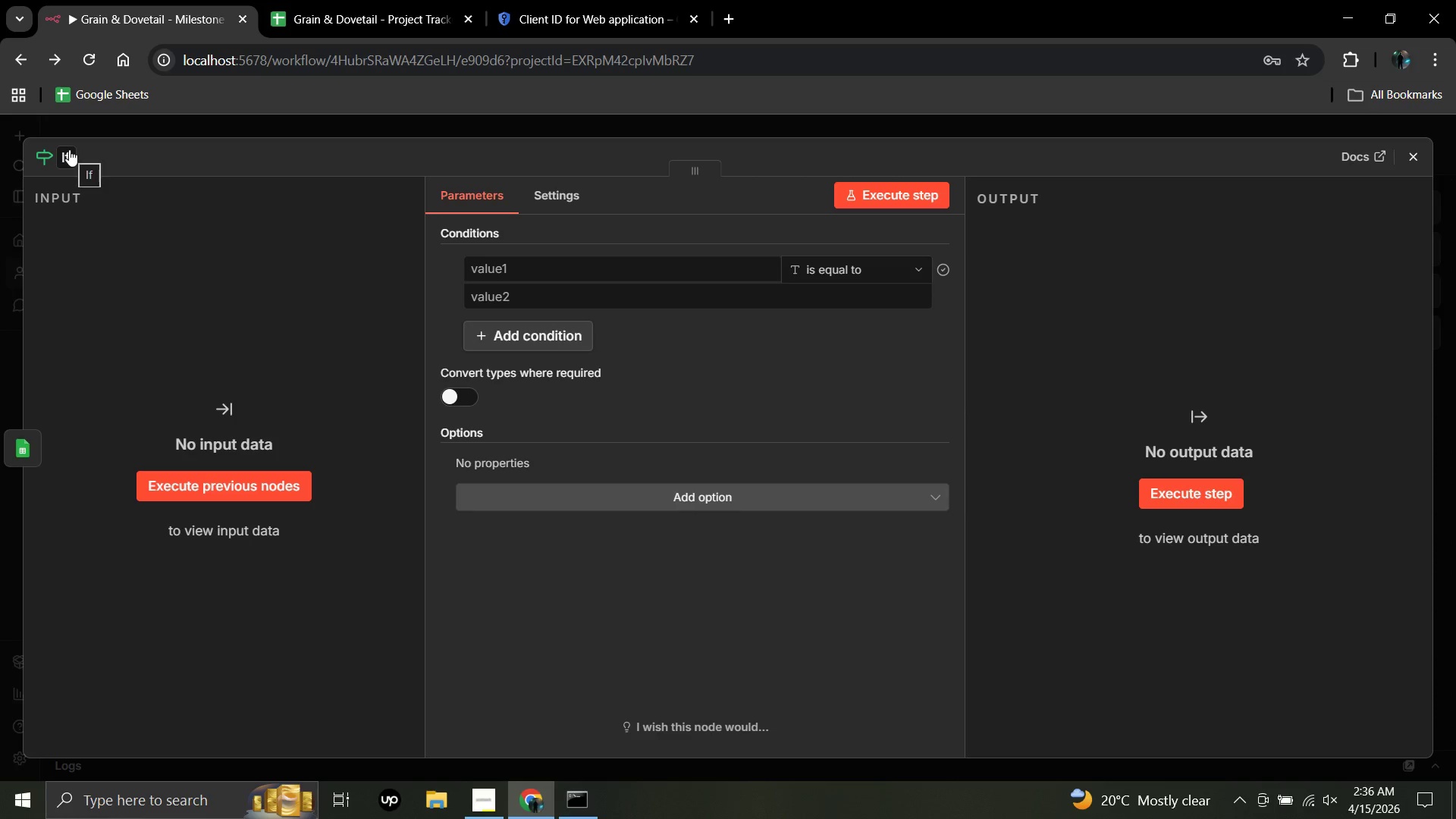 
key(Backspace)
 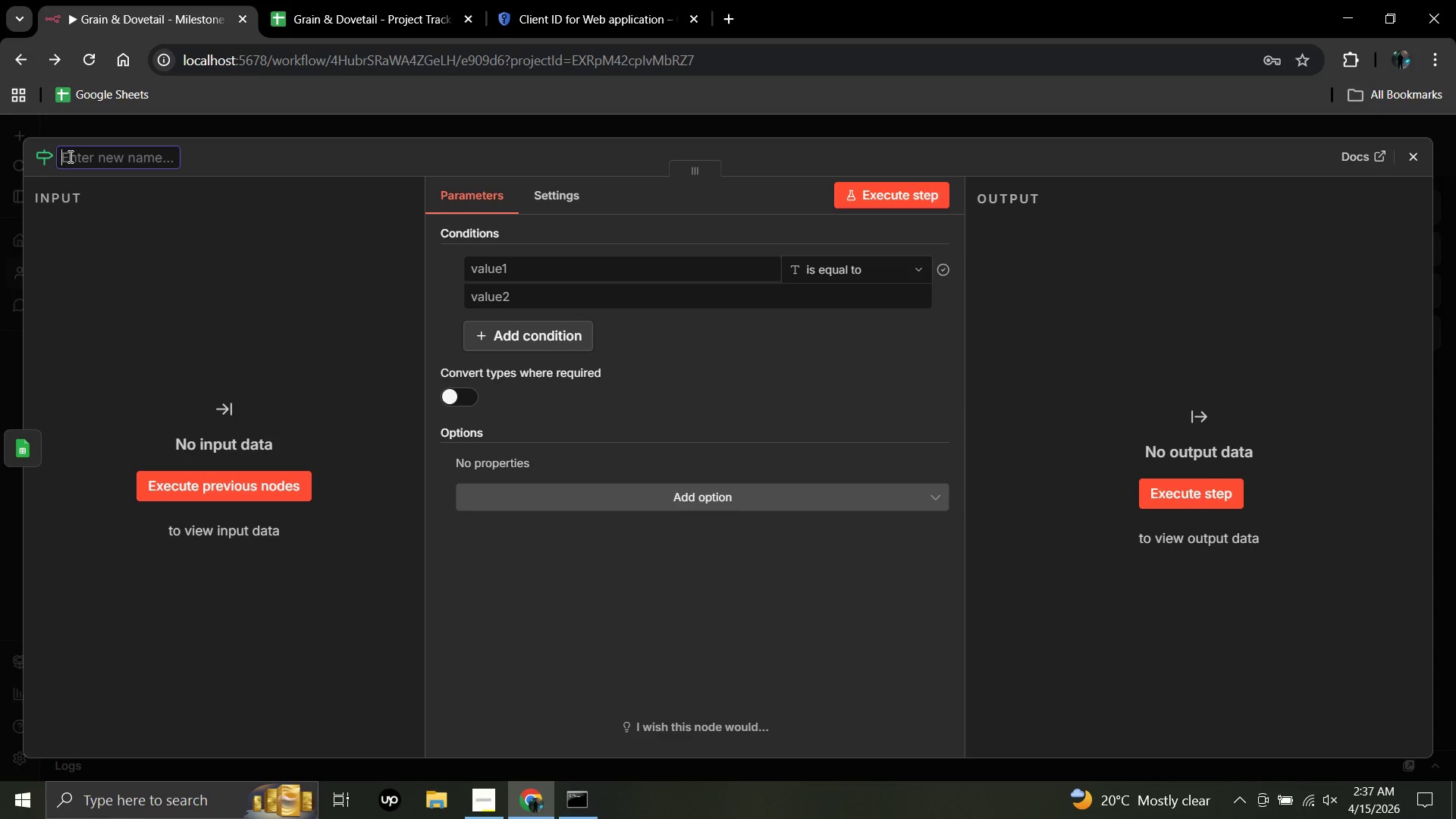 
wait(6.94)
 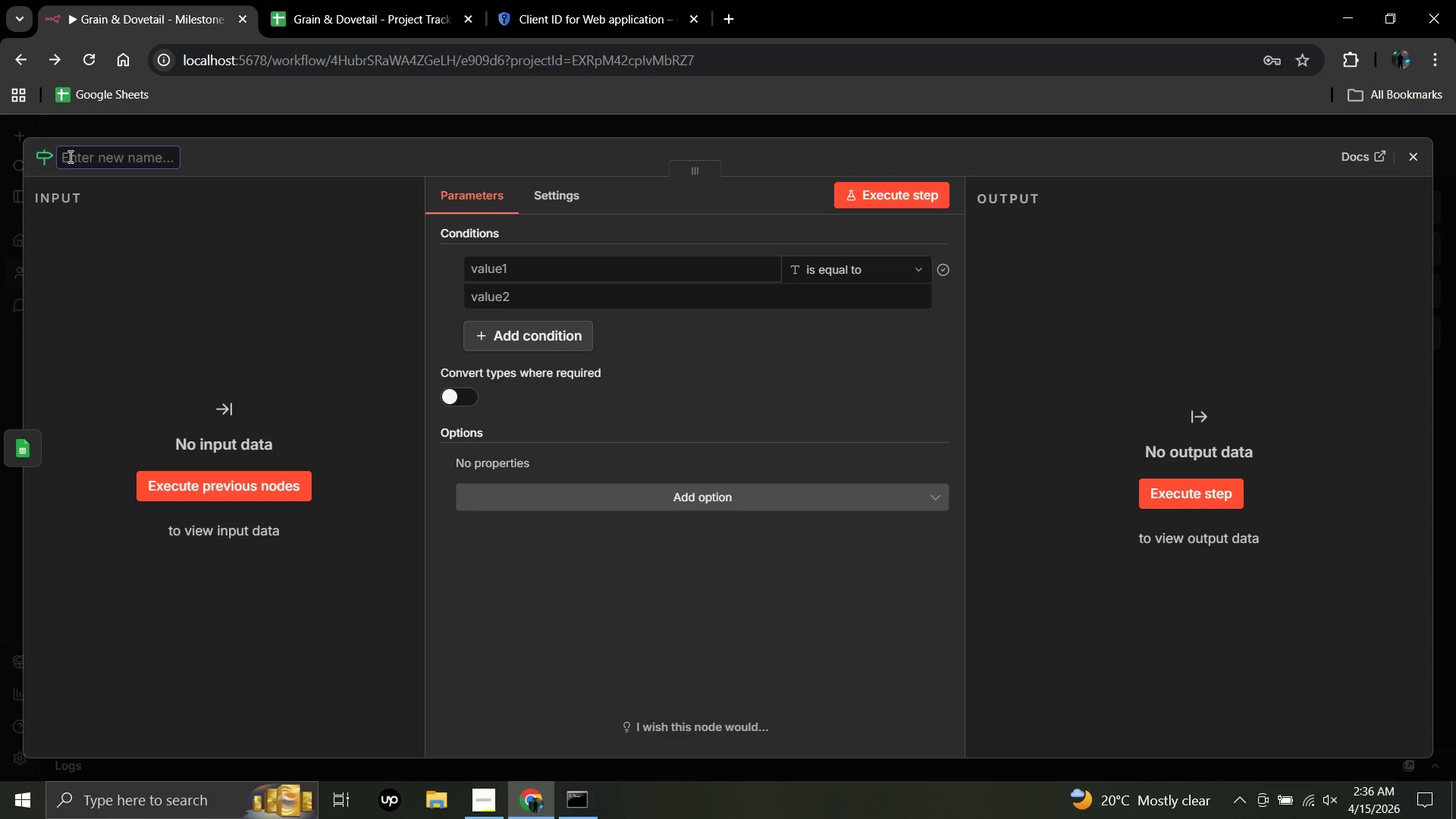 
type(Has Status Already Been Notified)
 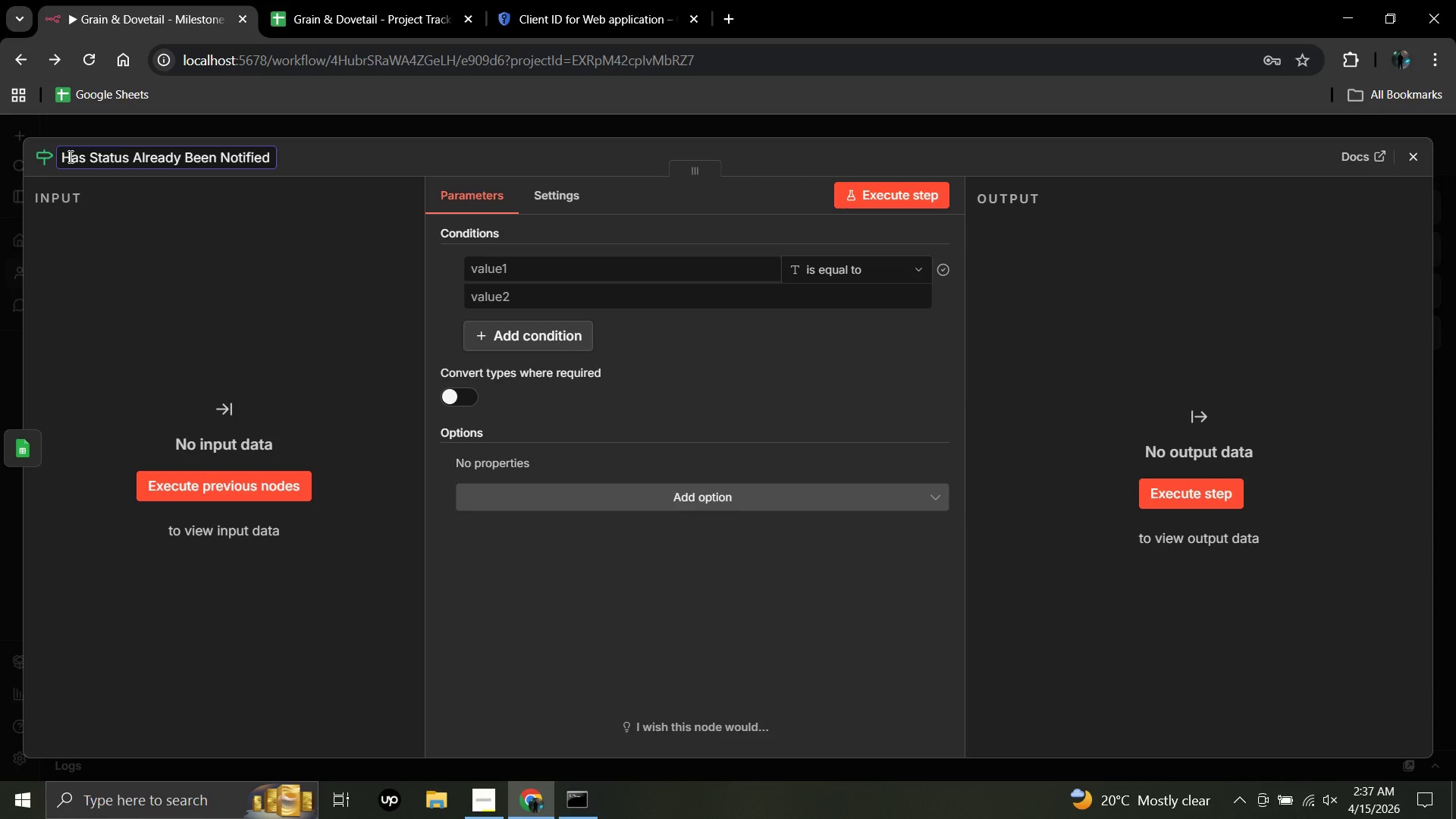 
key(Shift+ShiftRight)
 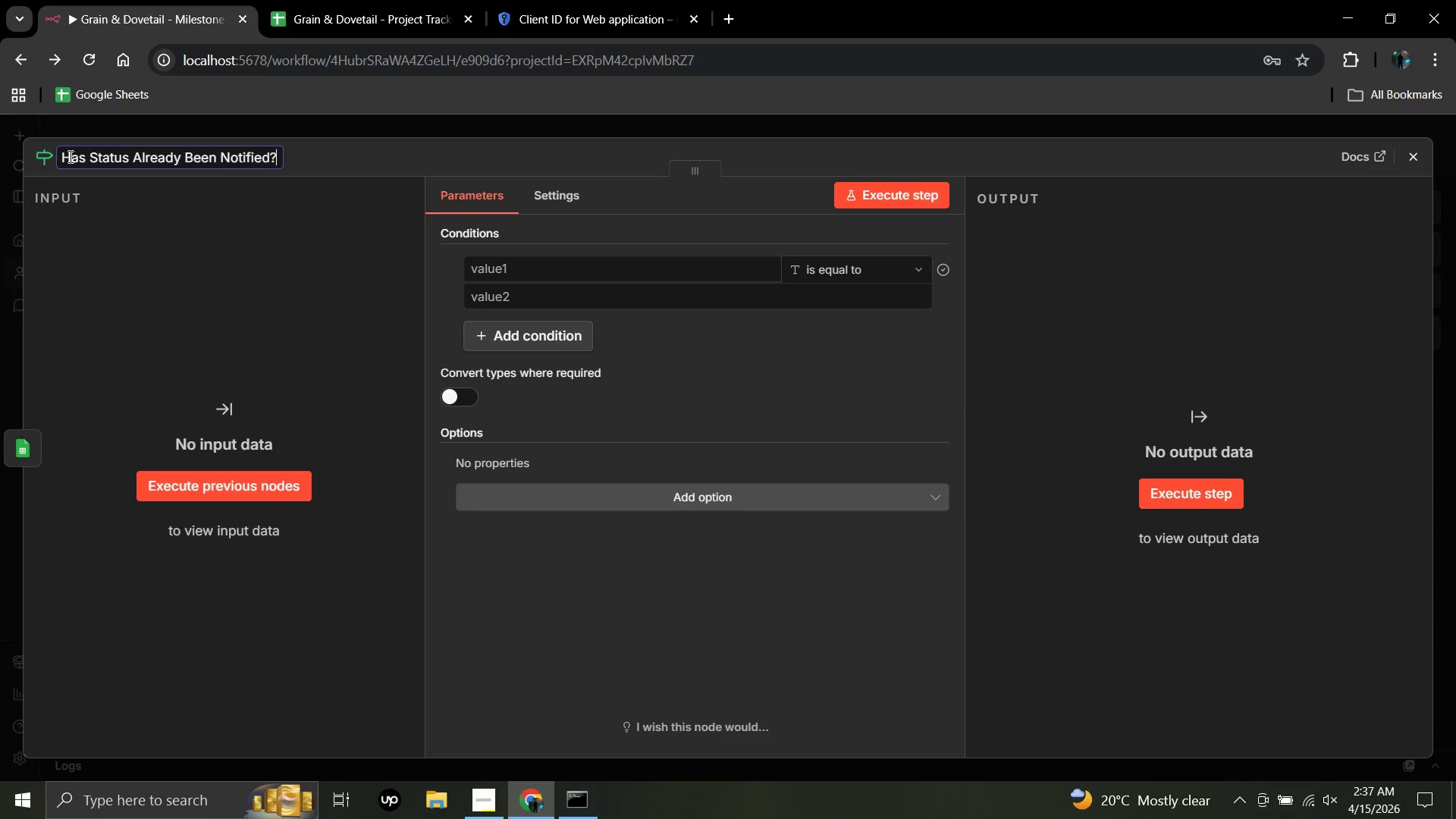 
key(Shift+Slash)
 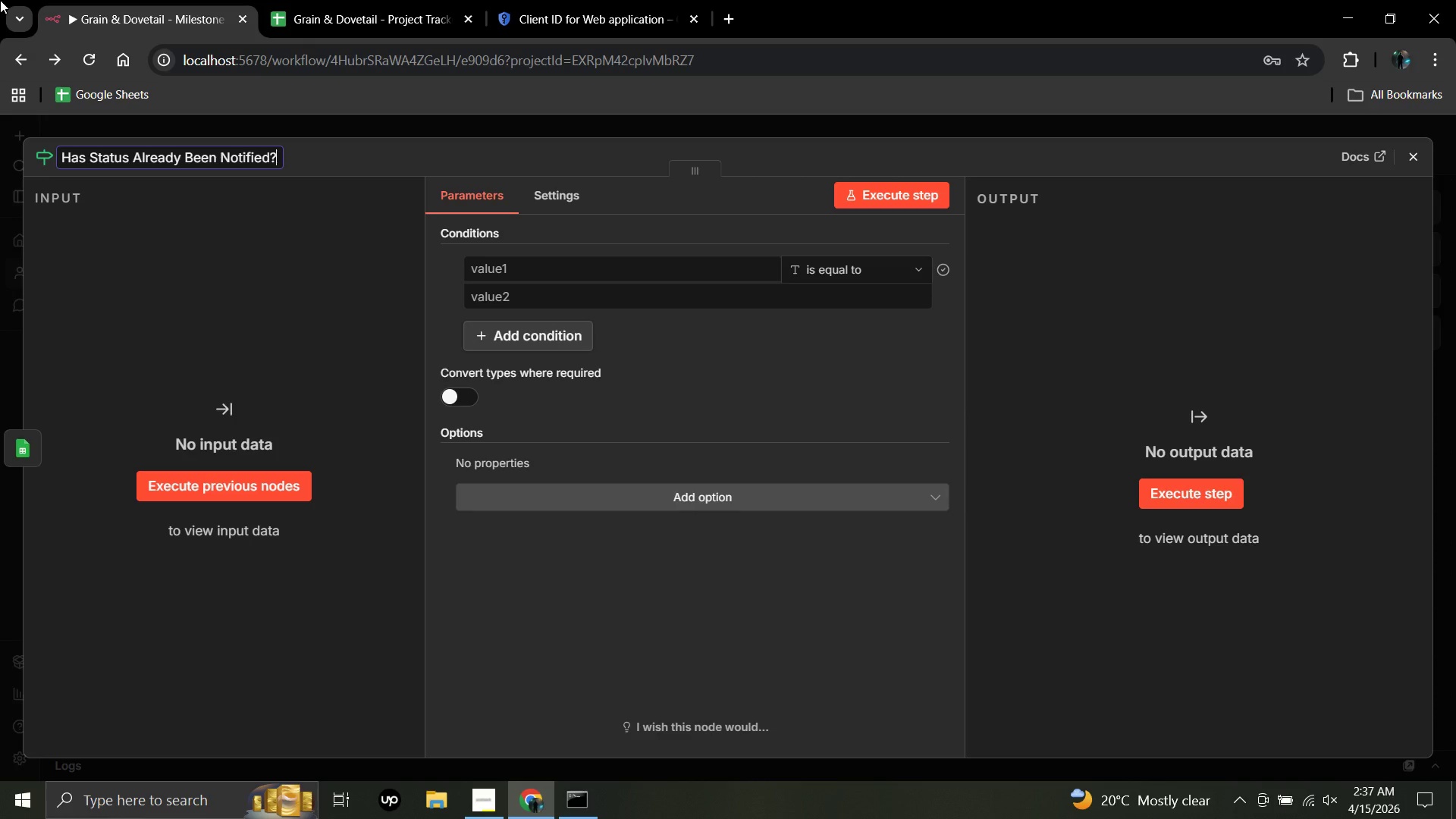 
wait(21.16)
 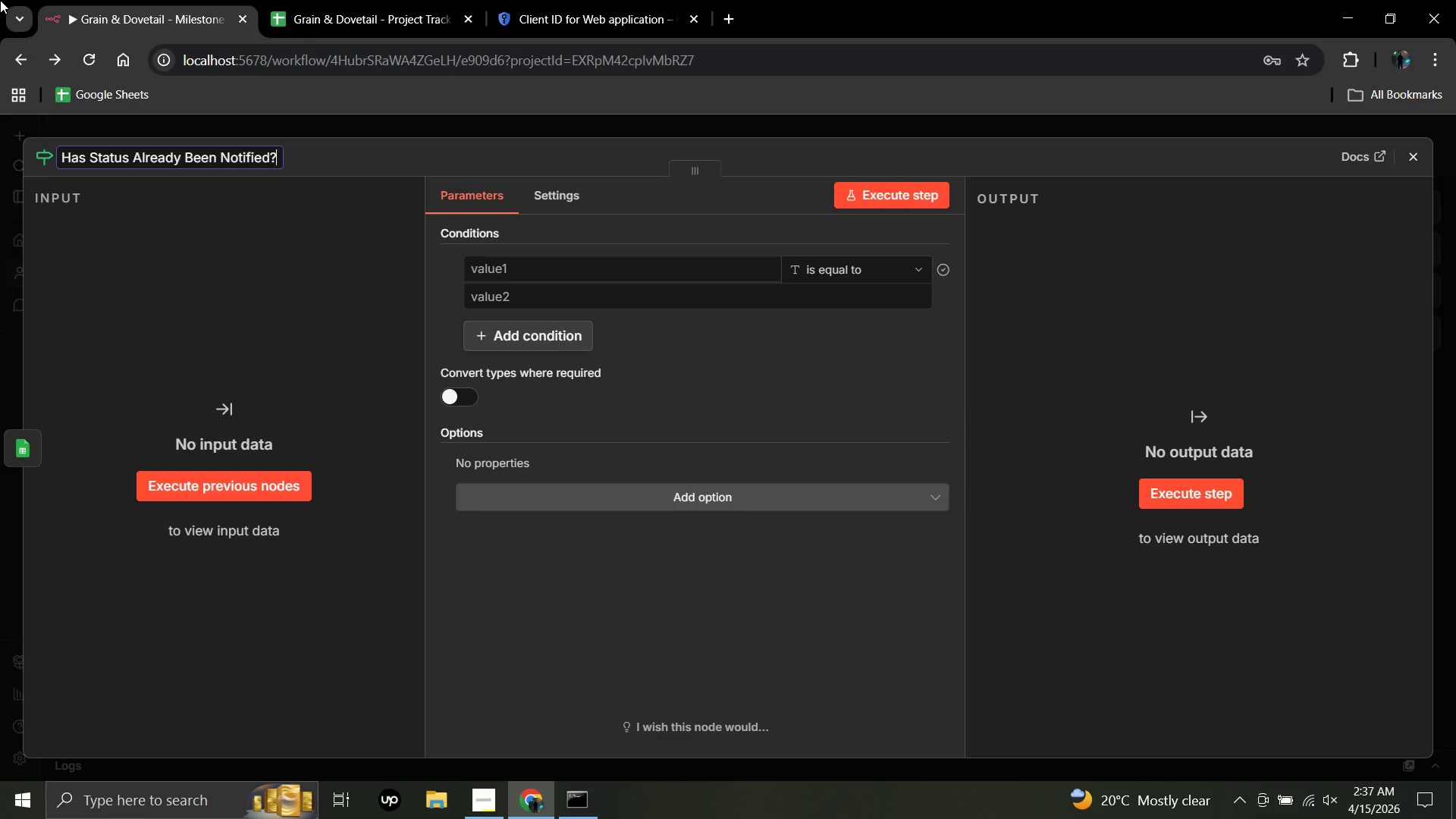 
left_click([1408, 153])
 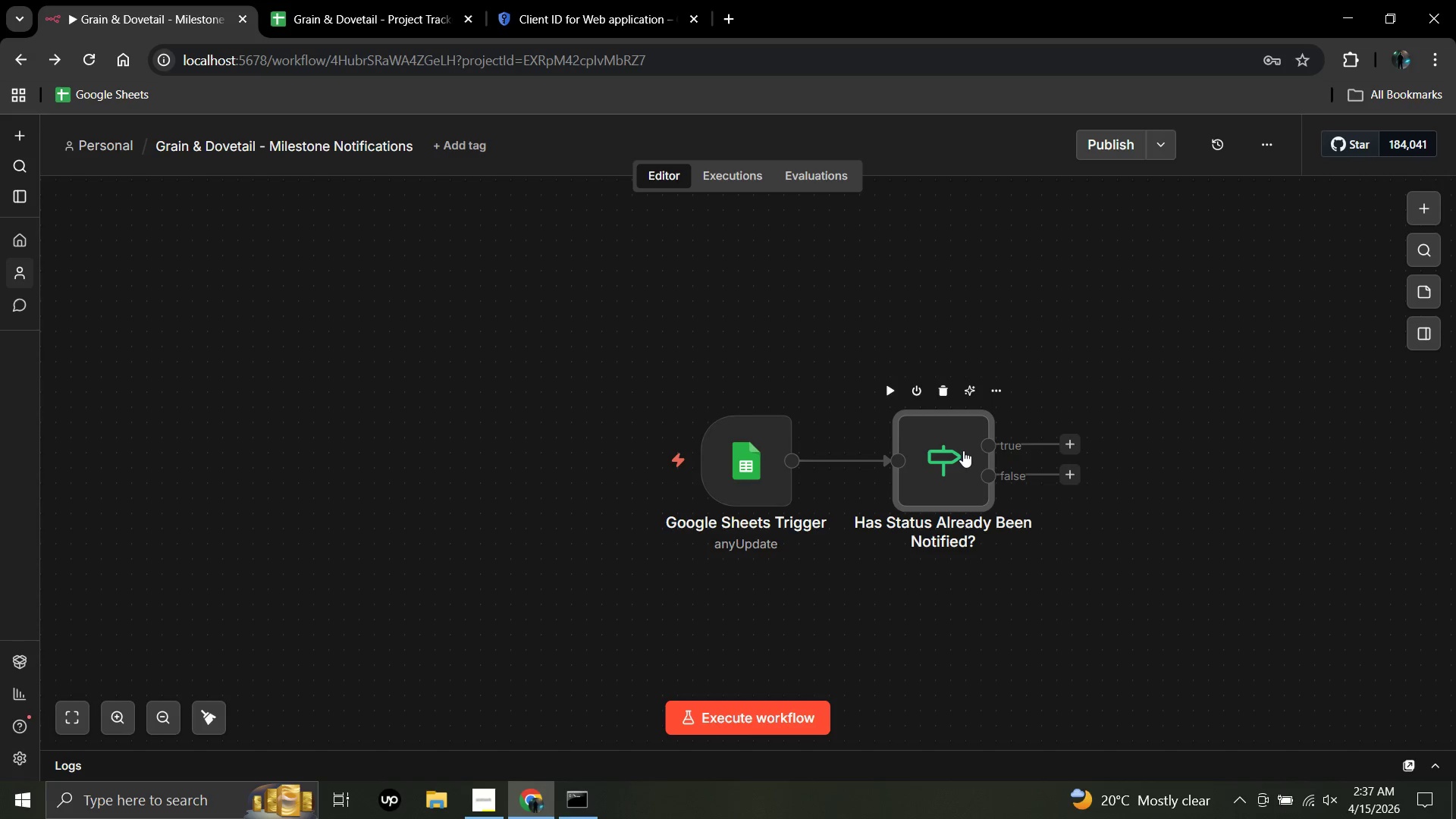 
wait(9.52)
 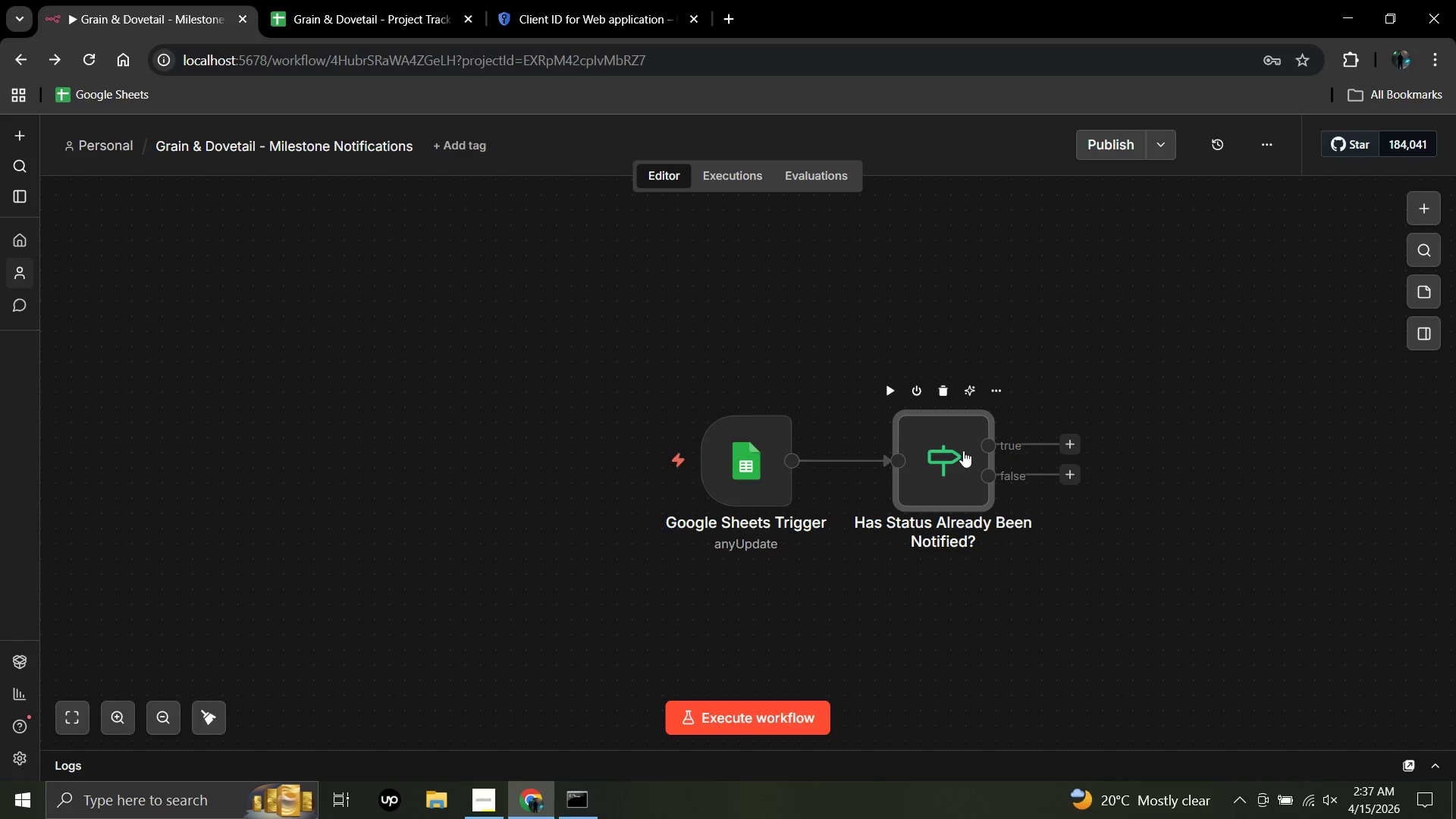 
double_click([946, 450])
 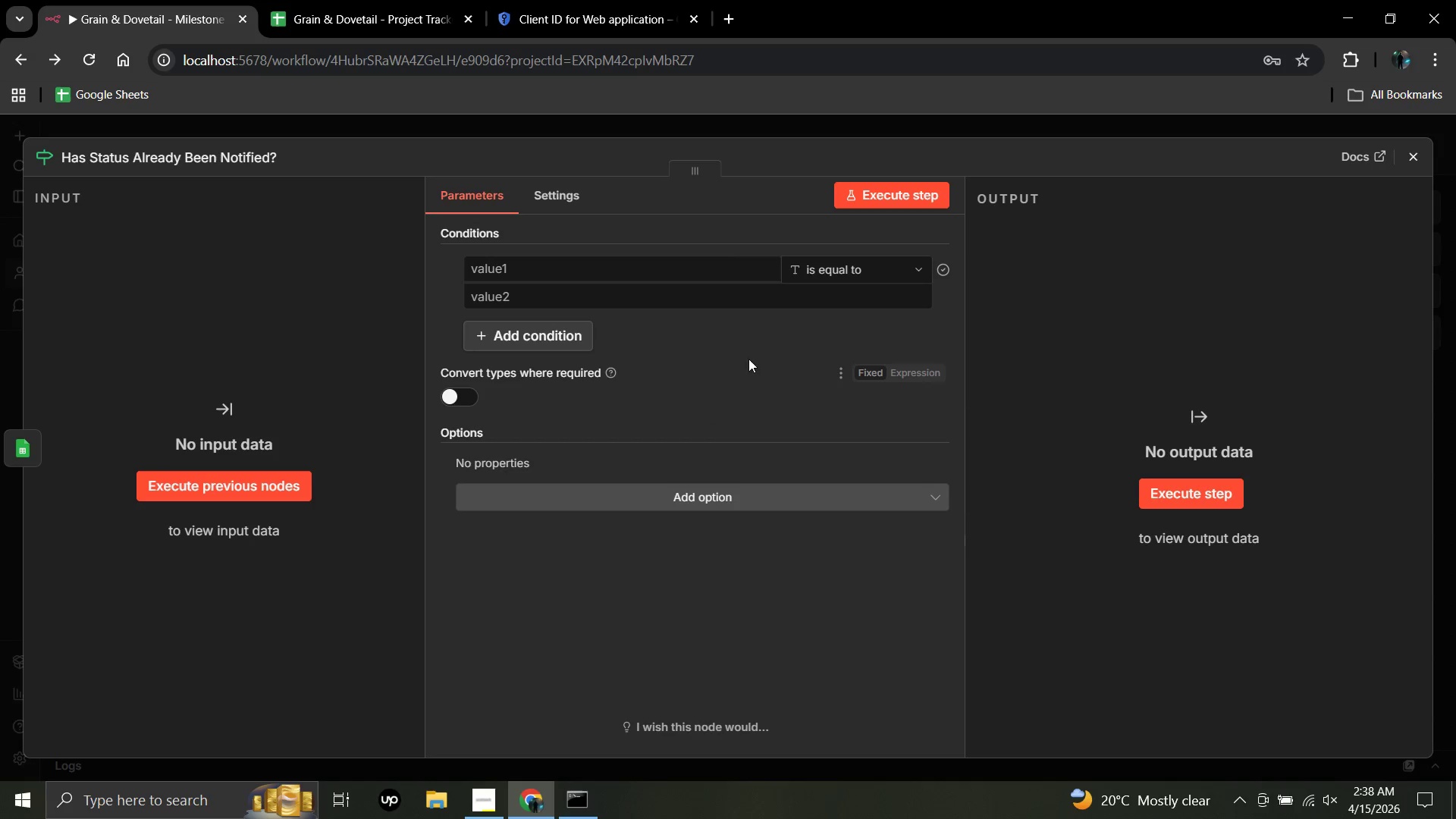 
left_click([622, 278])
 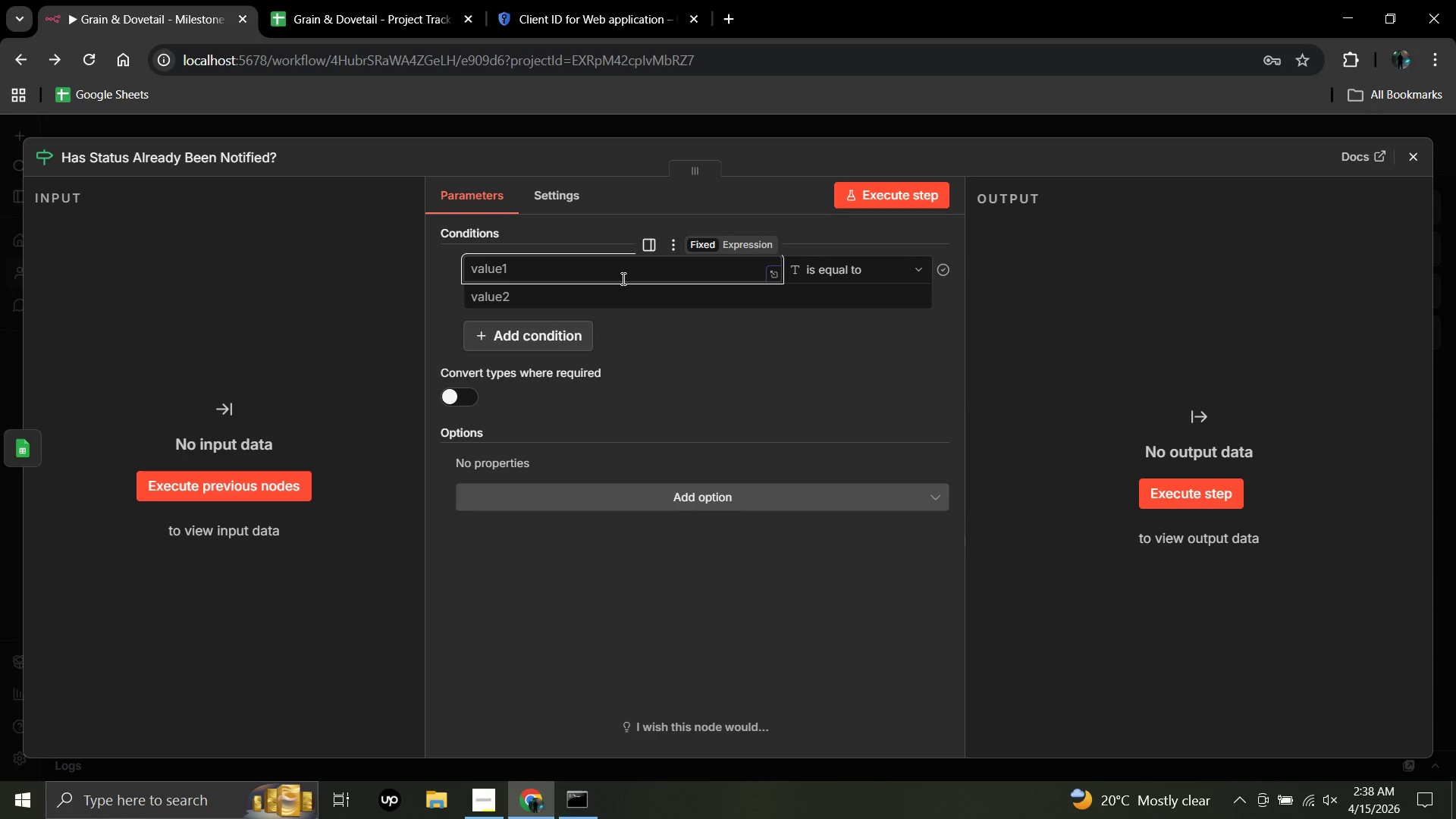 
wait(6.55)
 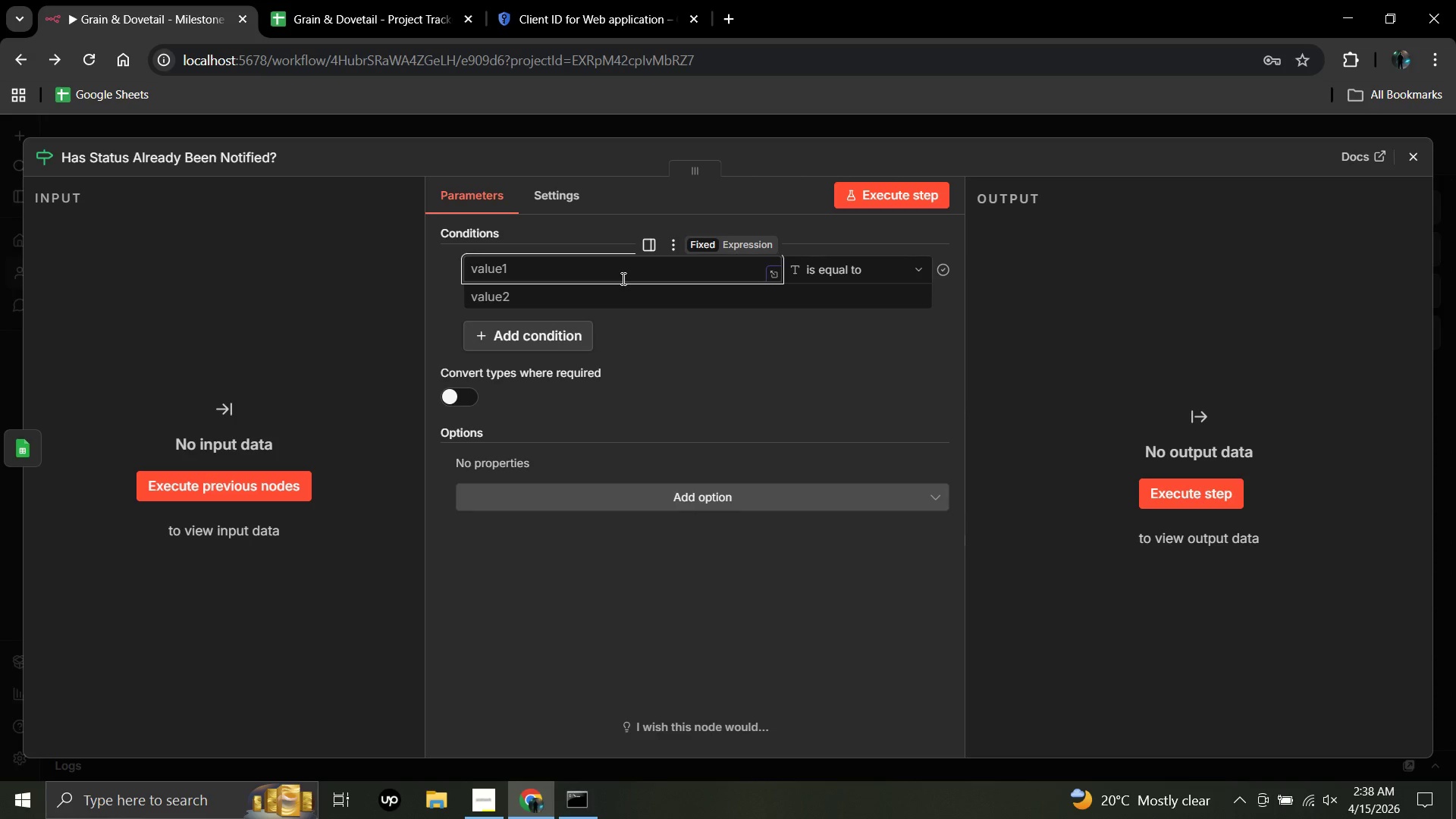 
key(Equal)
 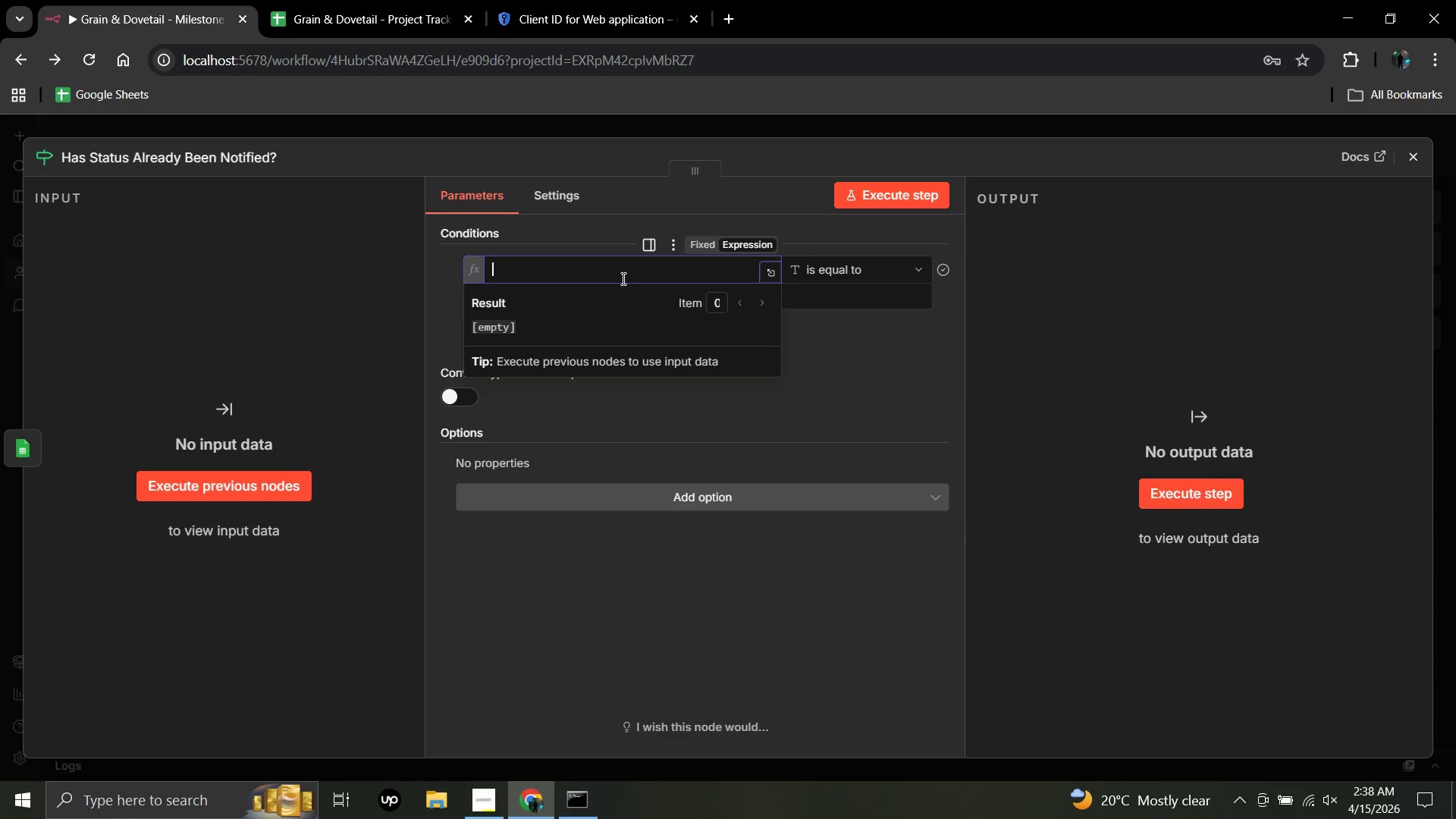 
key(Shift+ShiftRight)
 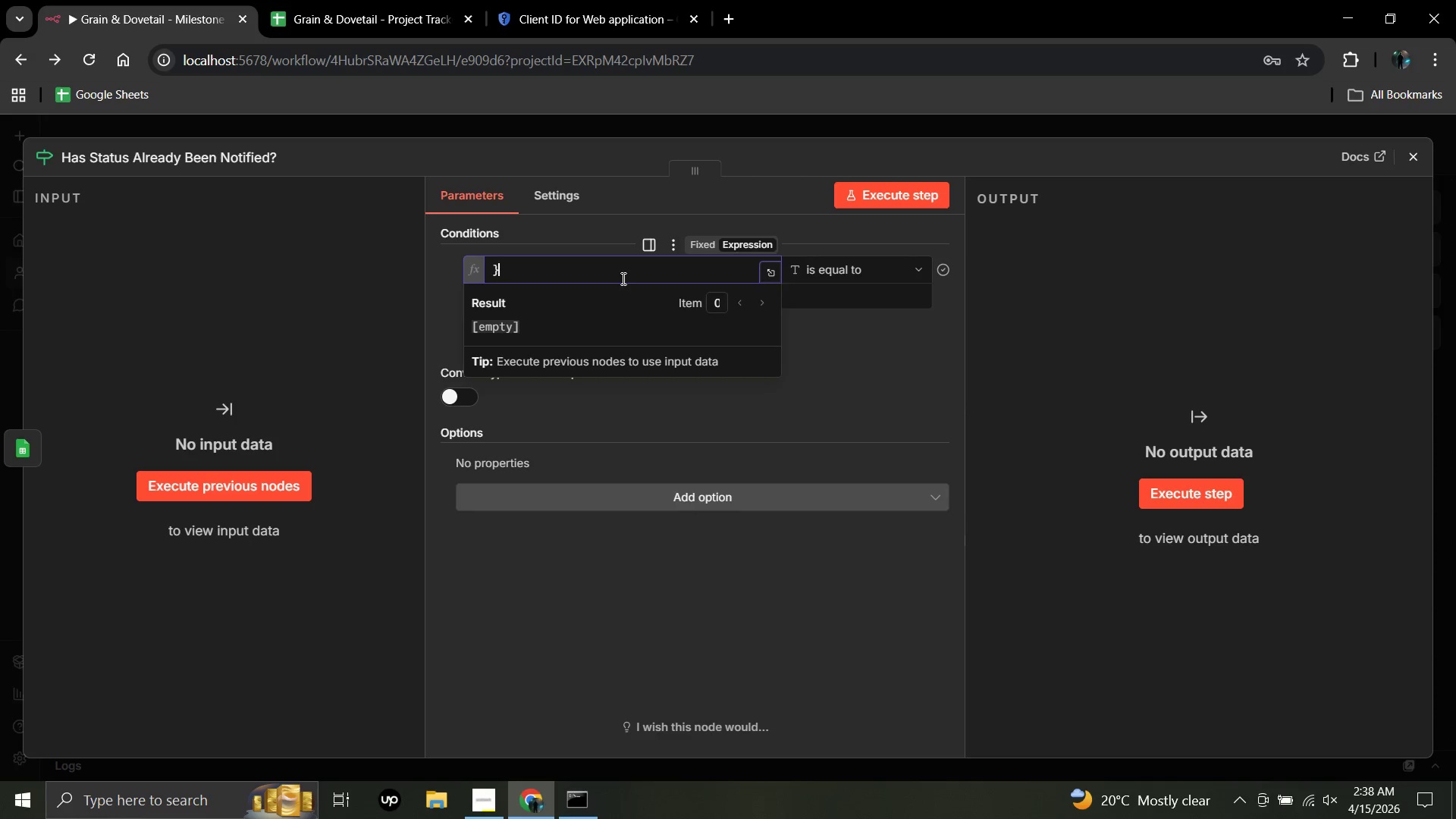 
hold_key(key=BracketRight, duration=0.33)
 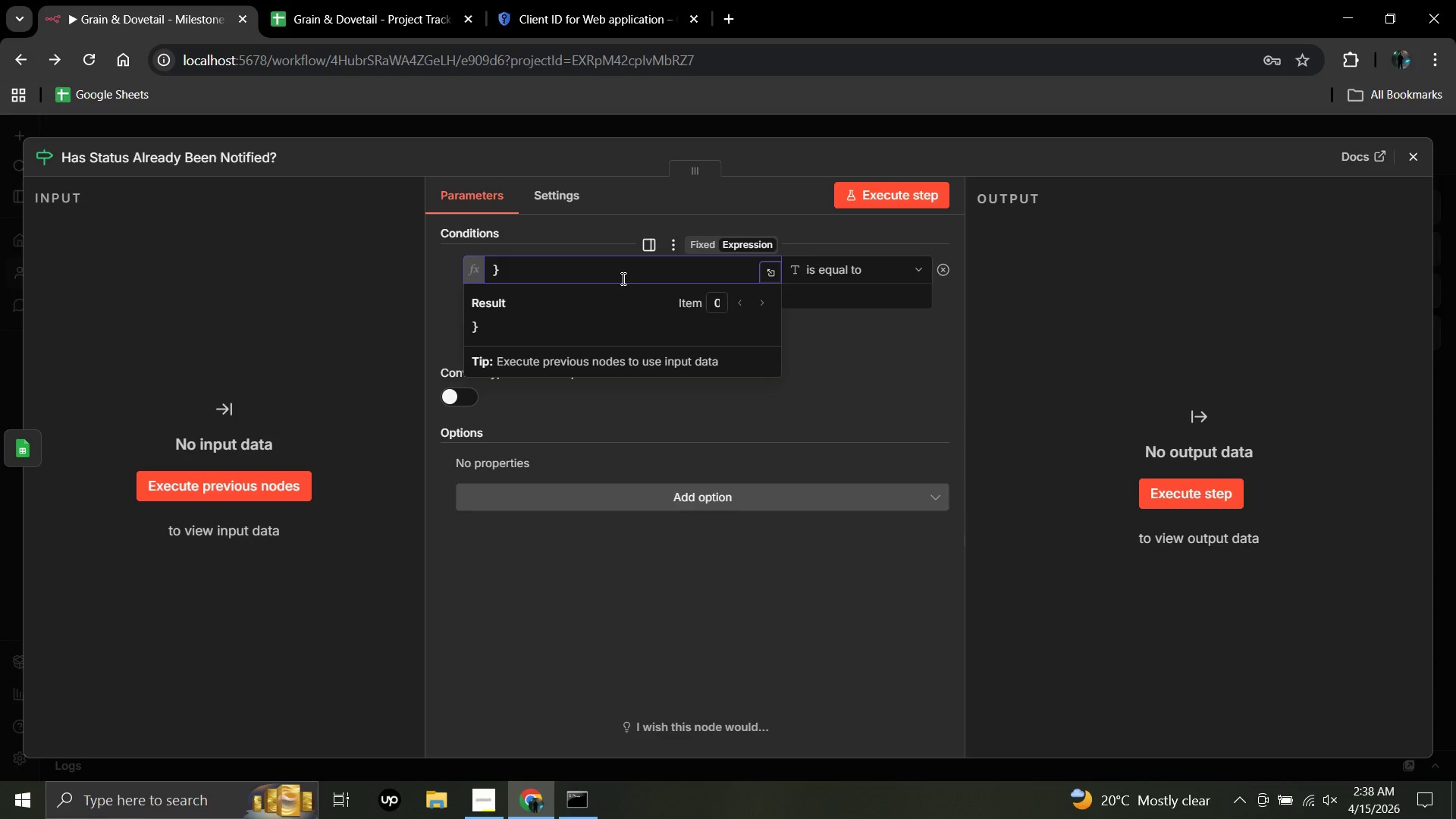 
hold_key(key=ShiftRight, duration=0.31)
 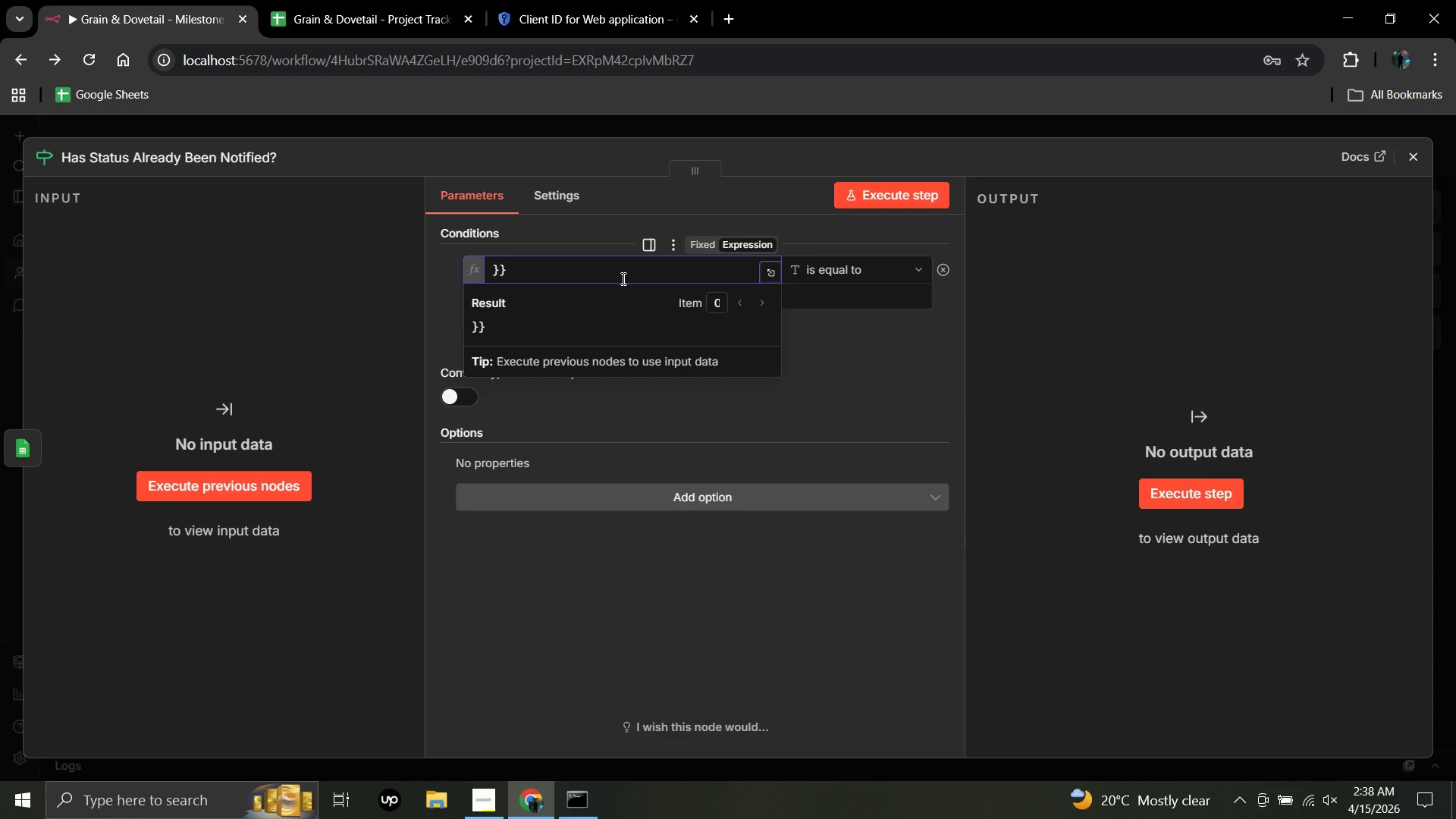 
hold_key(key=BracketRight, duration=0.34)
 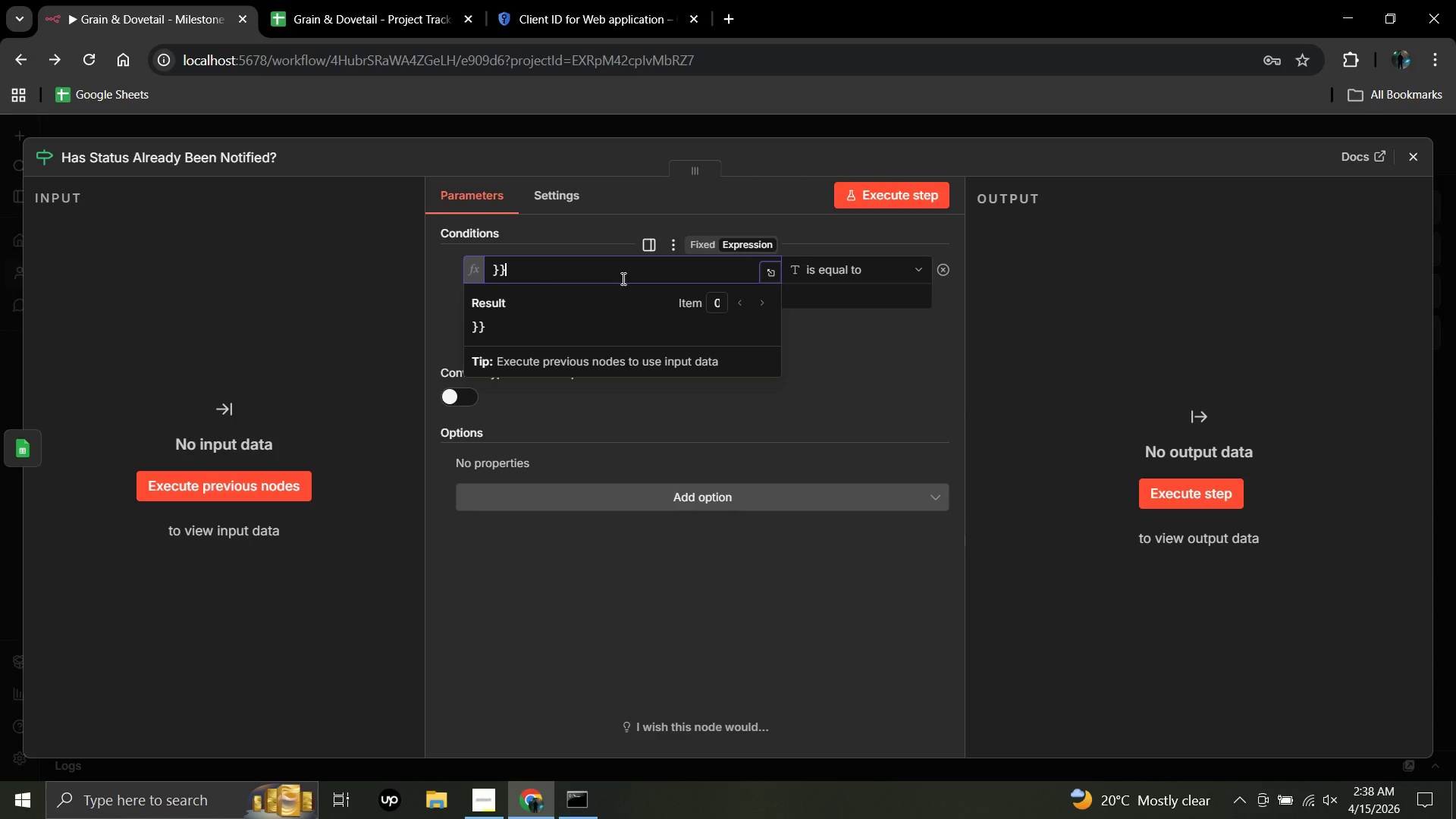 
left_click([337, 256])
 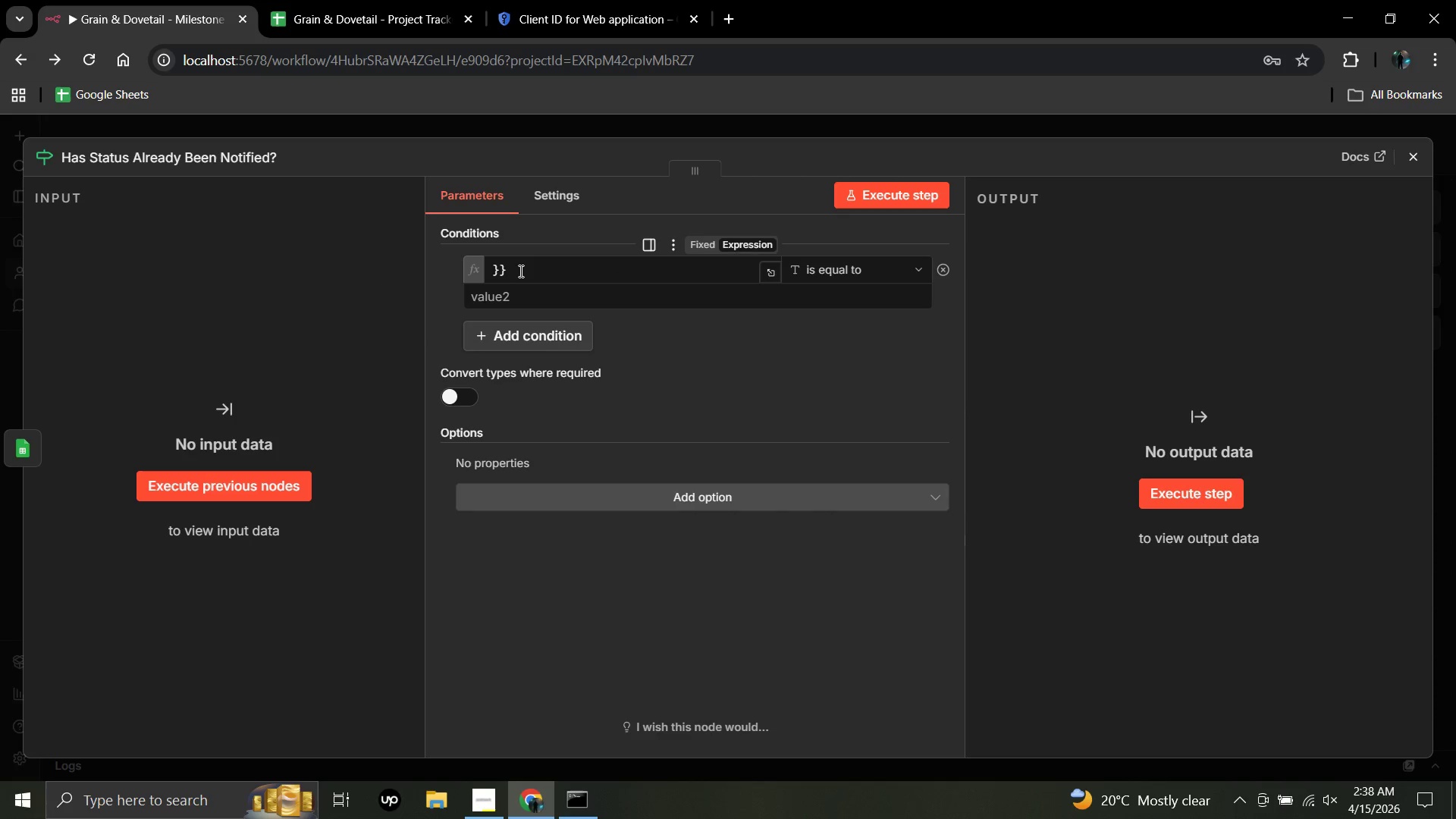 
left_click([522, 267])
 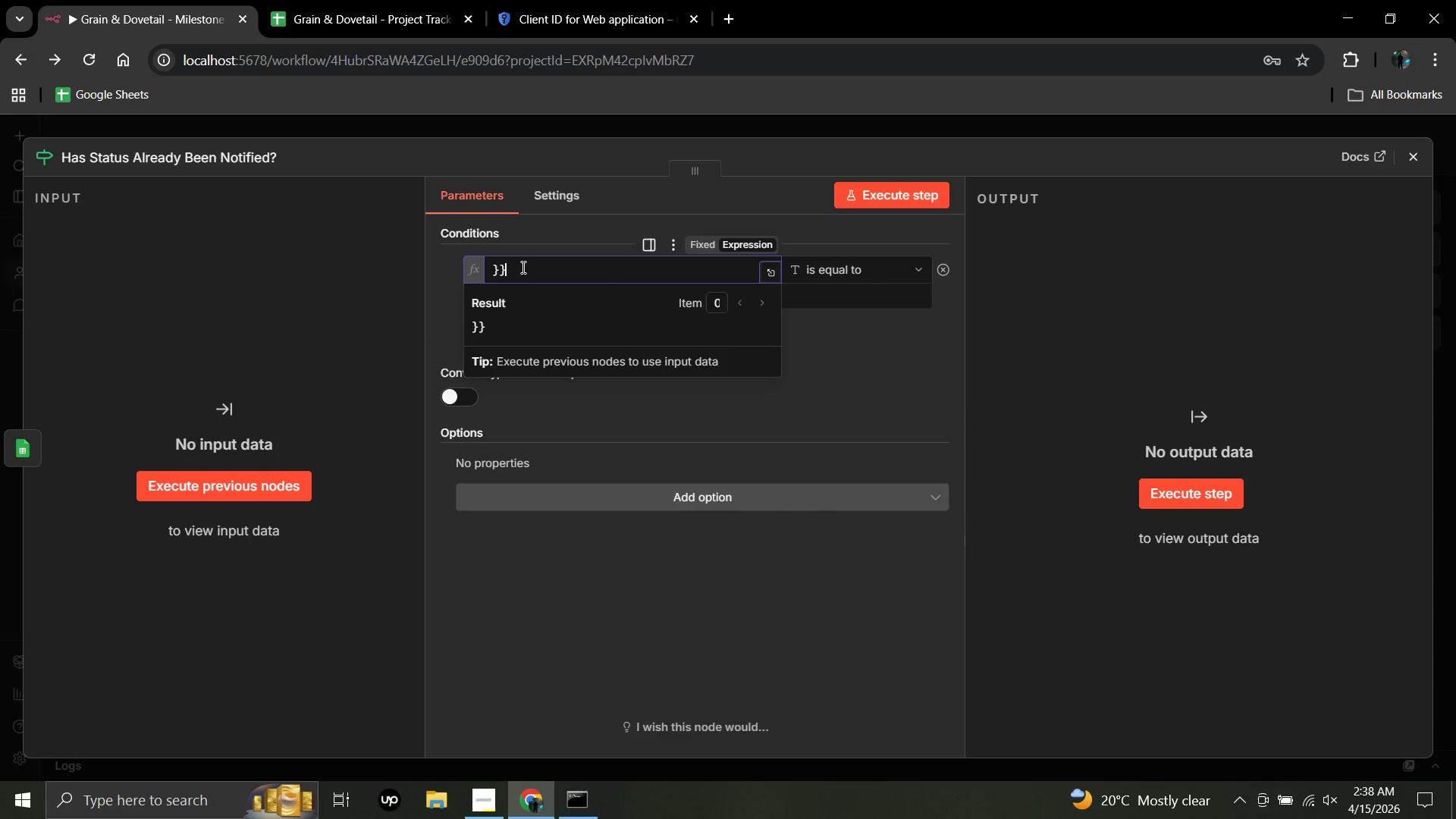 
key(Backspace)
 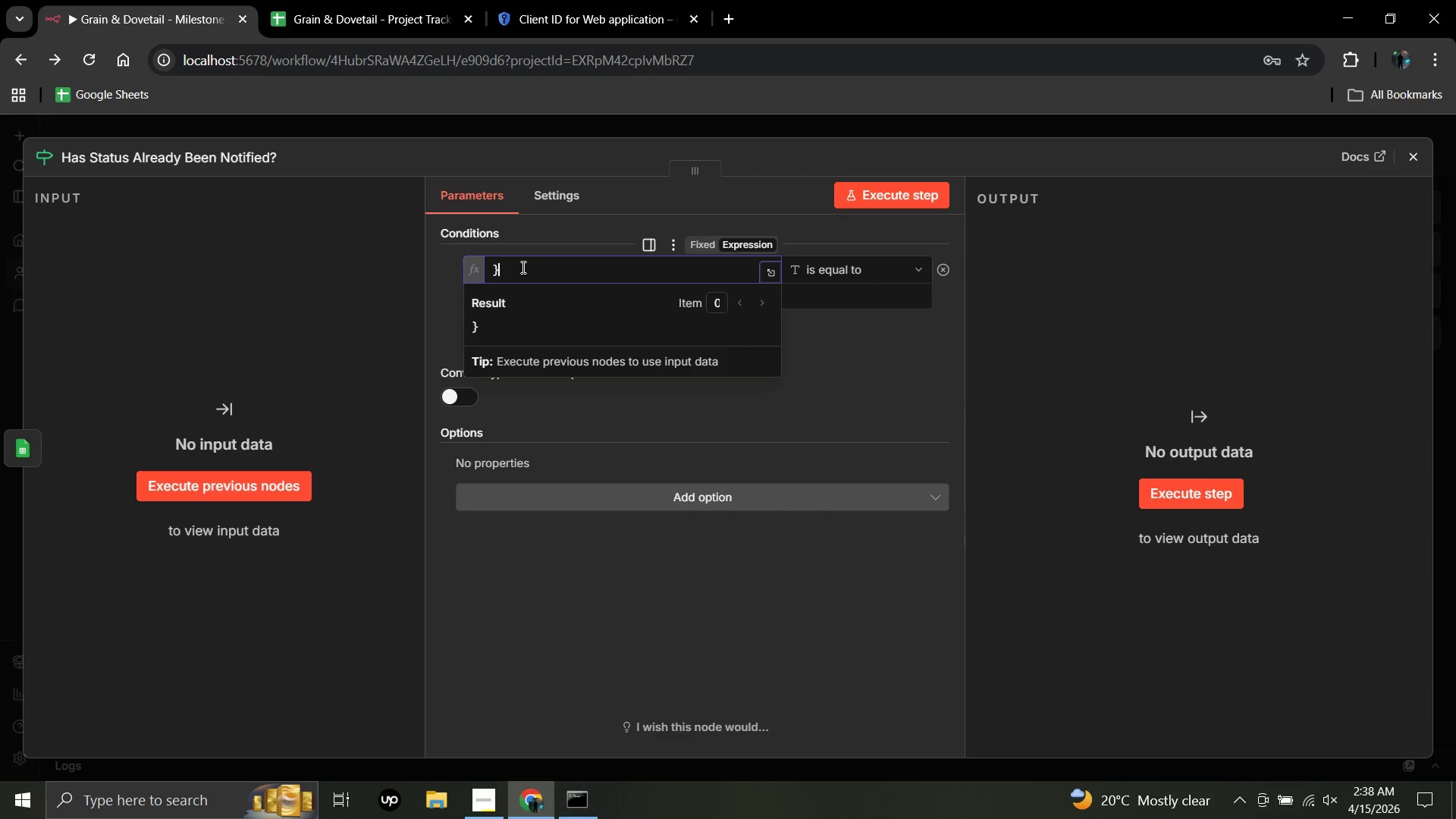 
key(Backspace)
 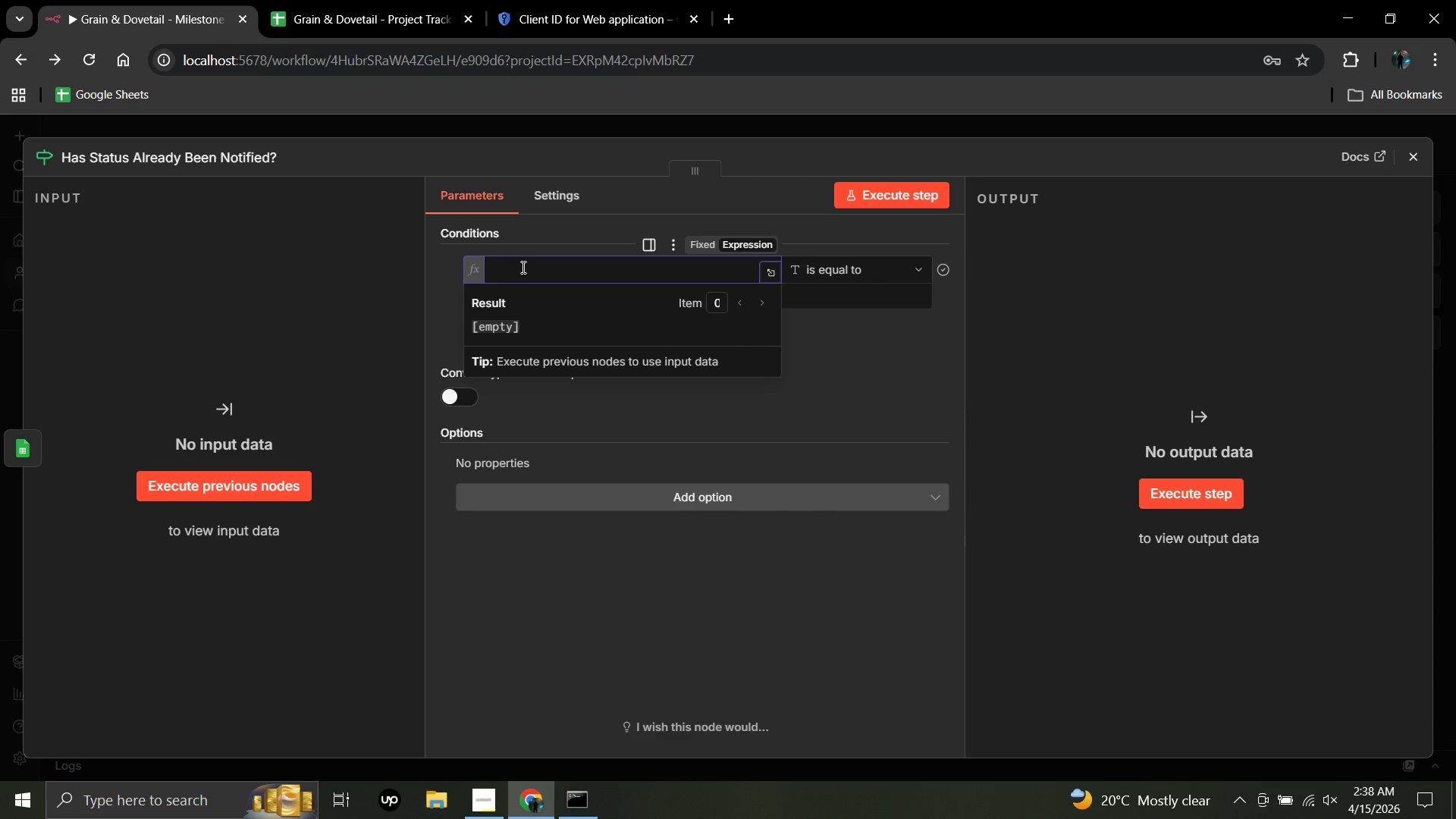 
hold_key(key=ShiftRight, duration=0.53)
 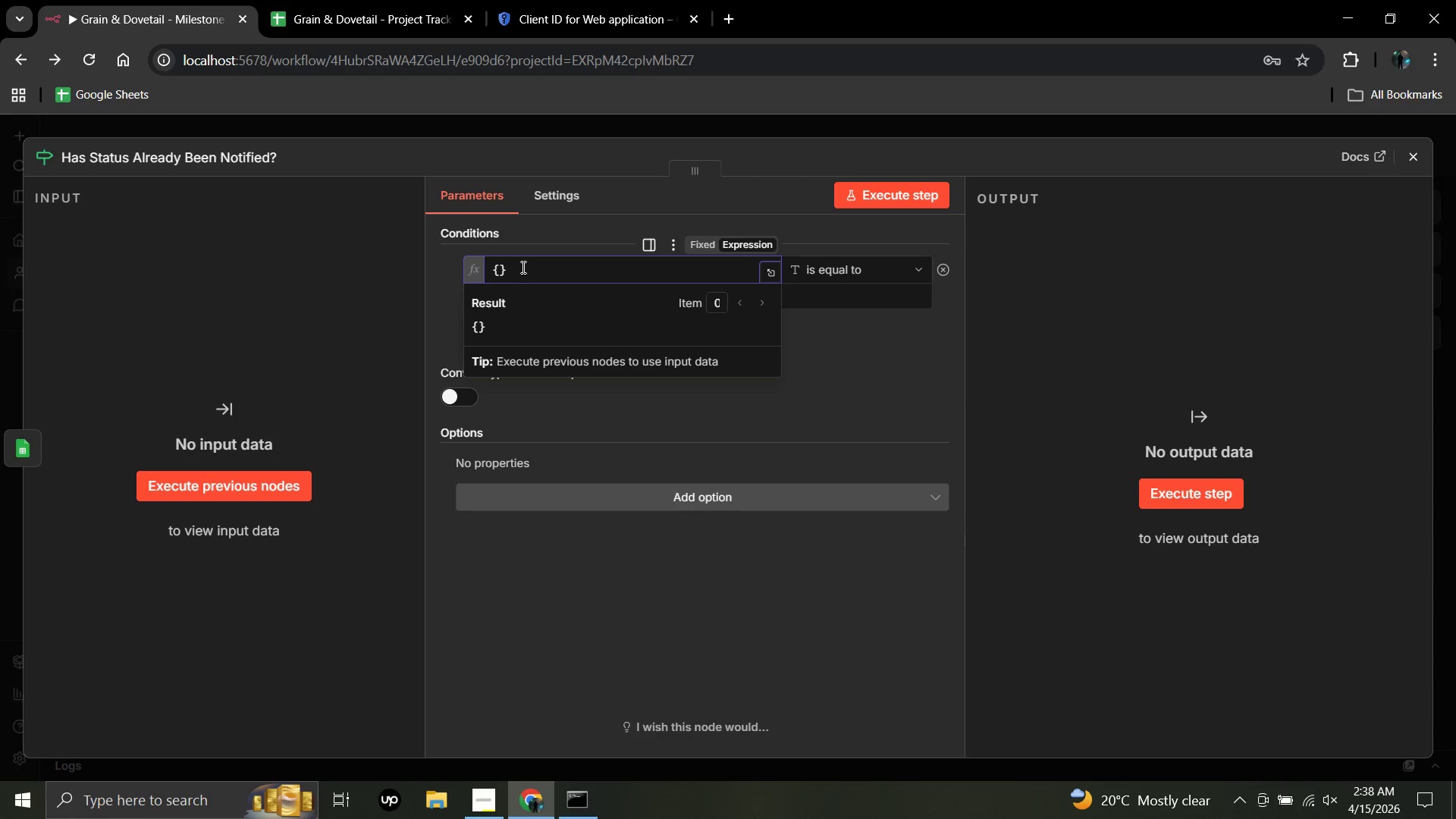 
hold_key(key=BracketLeft, duration=0.39)
 